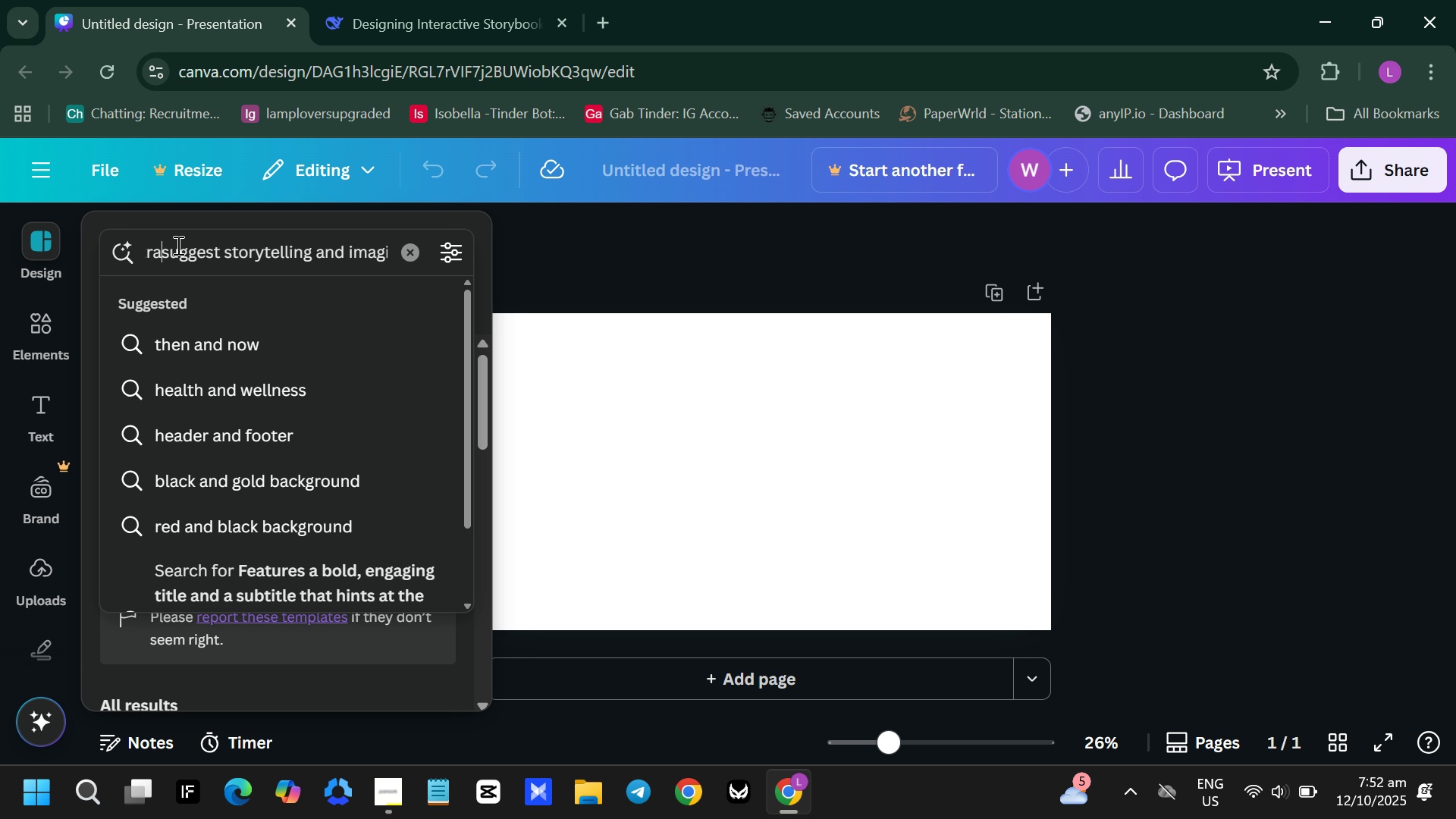 
key(Backspace)
 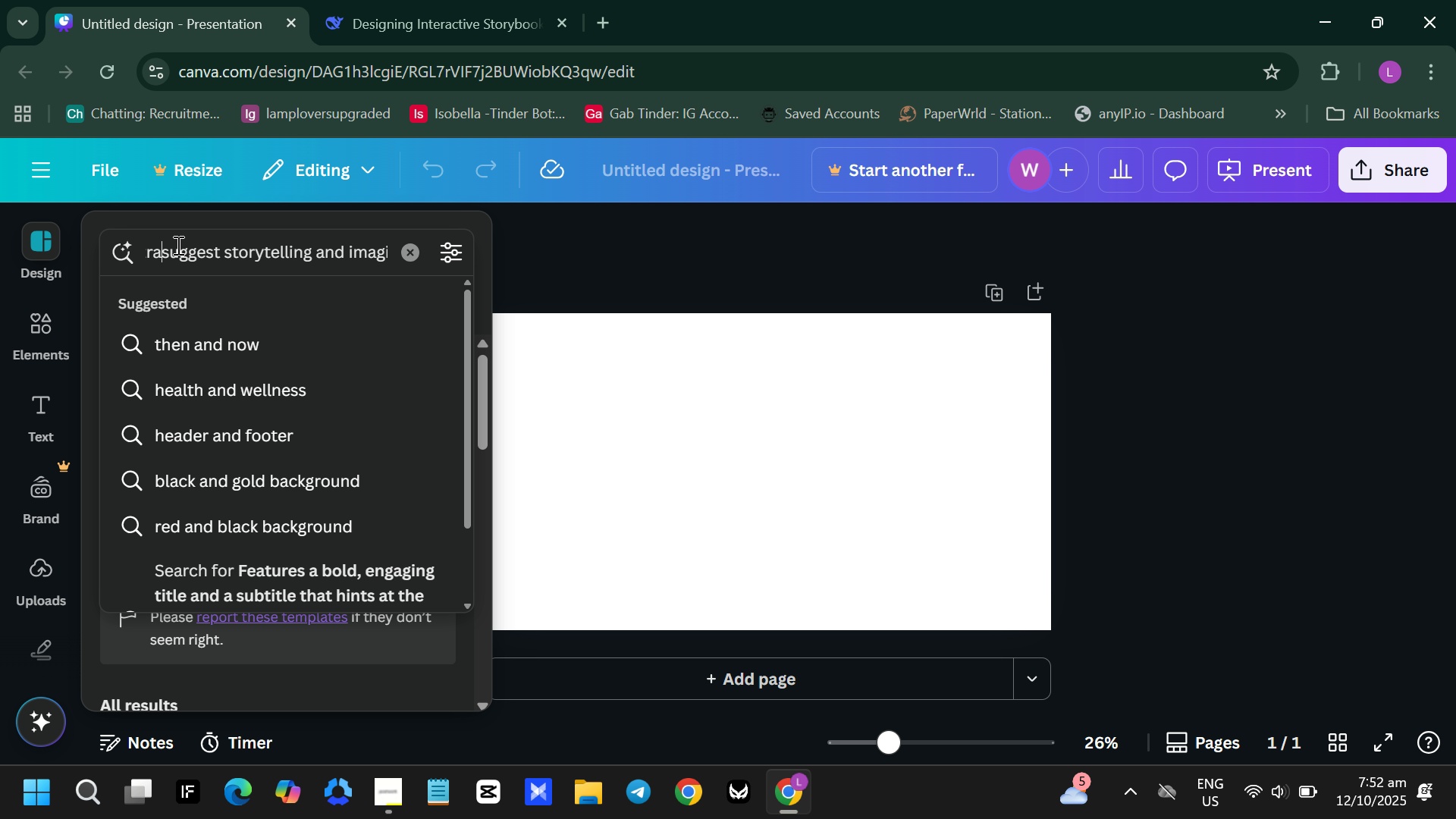 
key(Backspace)
 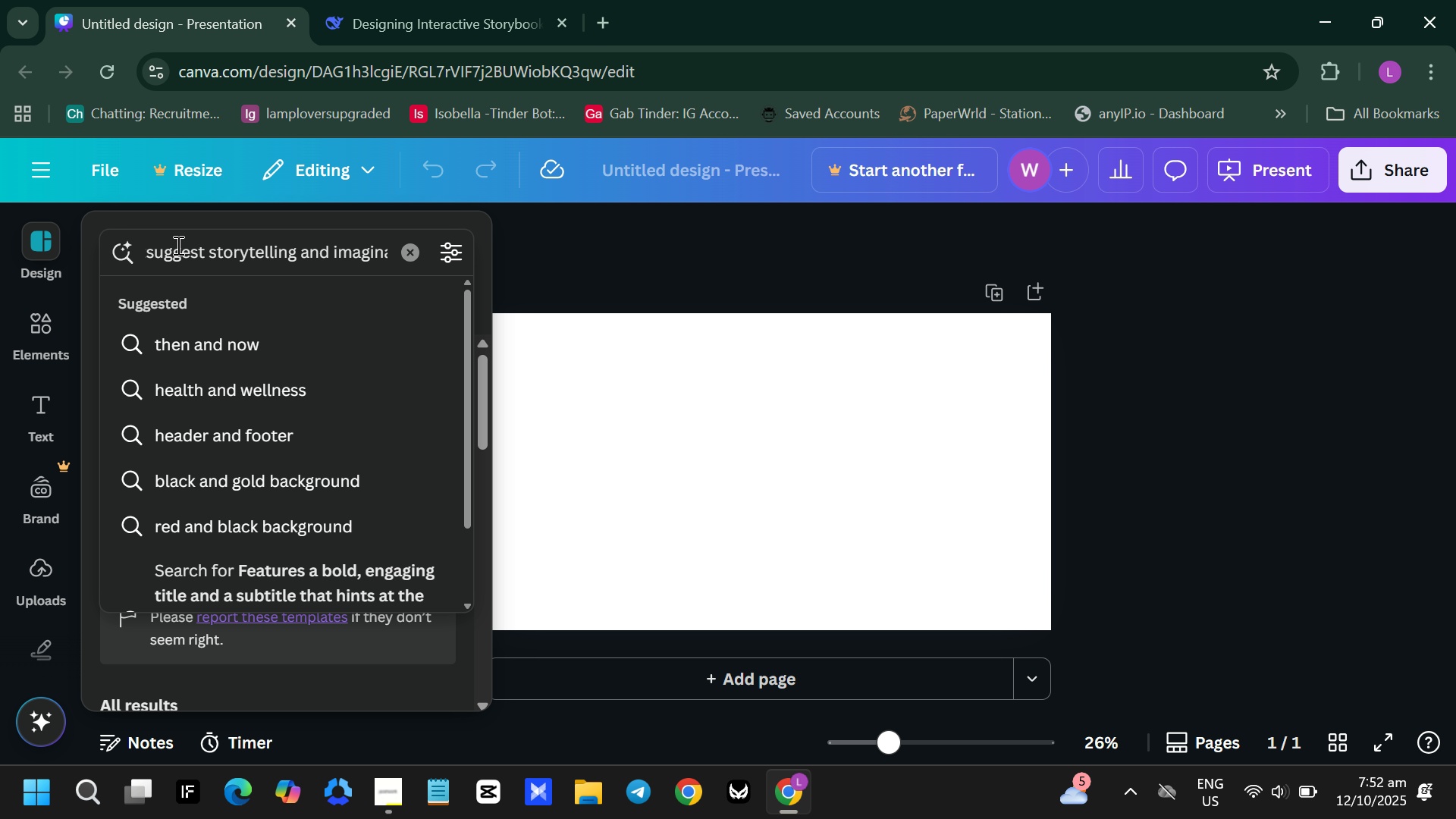 
key(Backspace)
 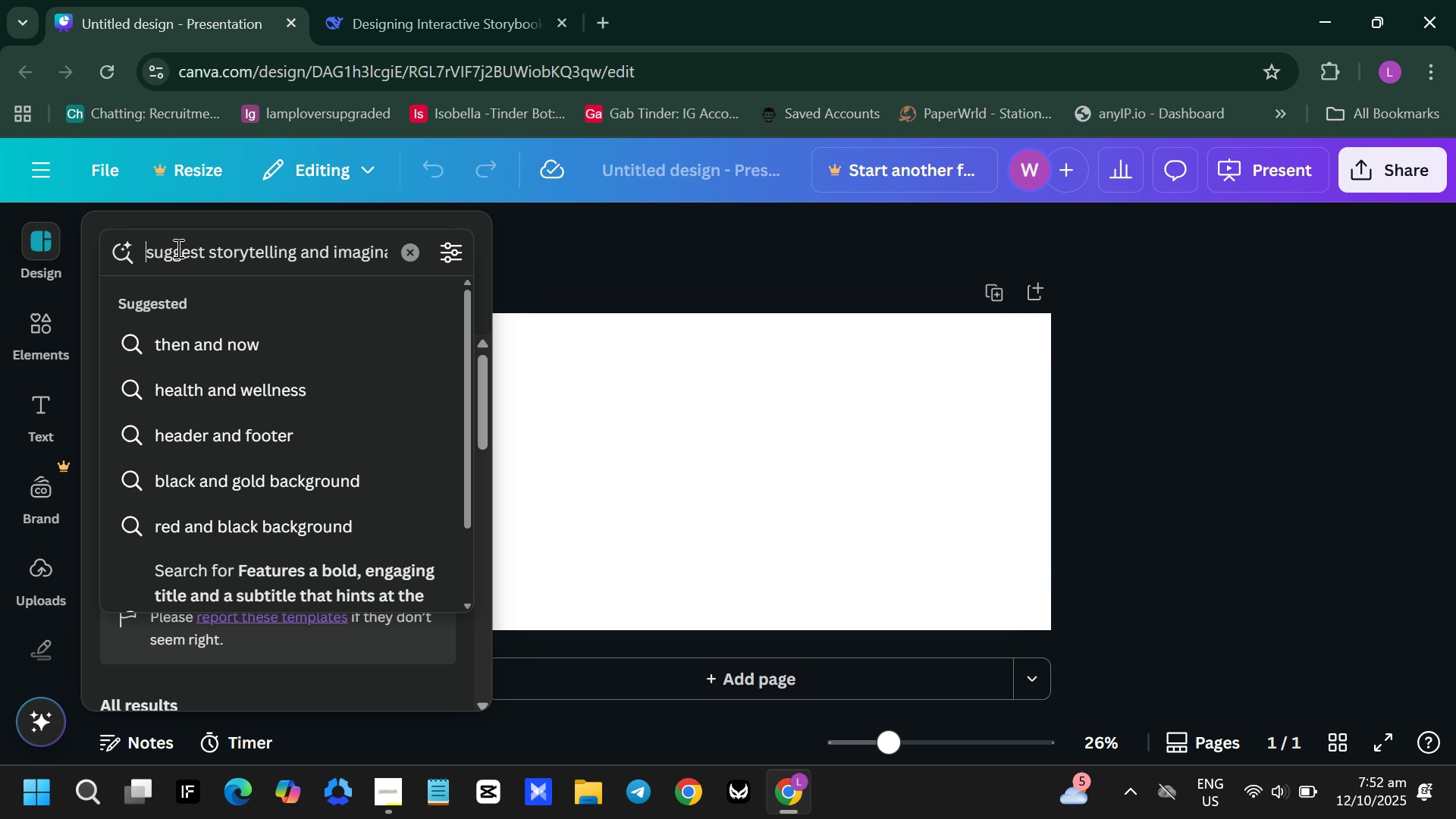 
key(ArrowLeft)
 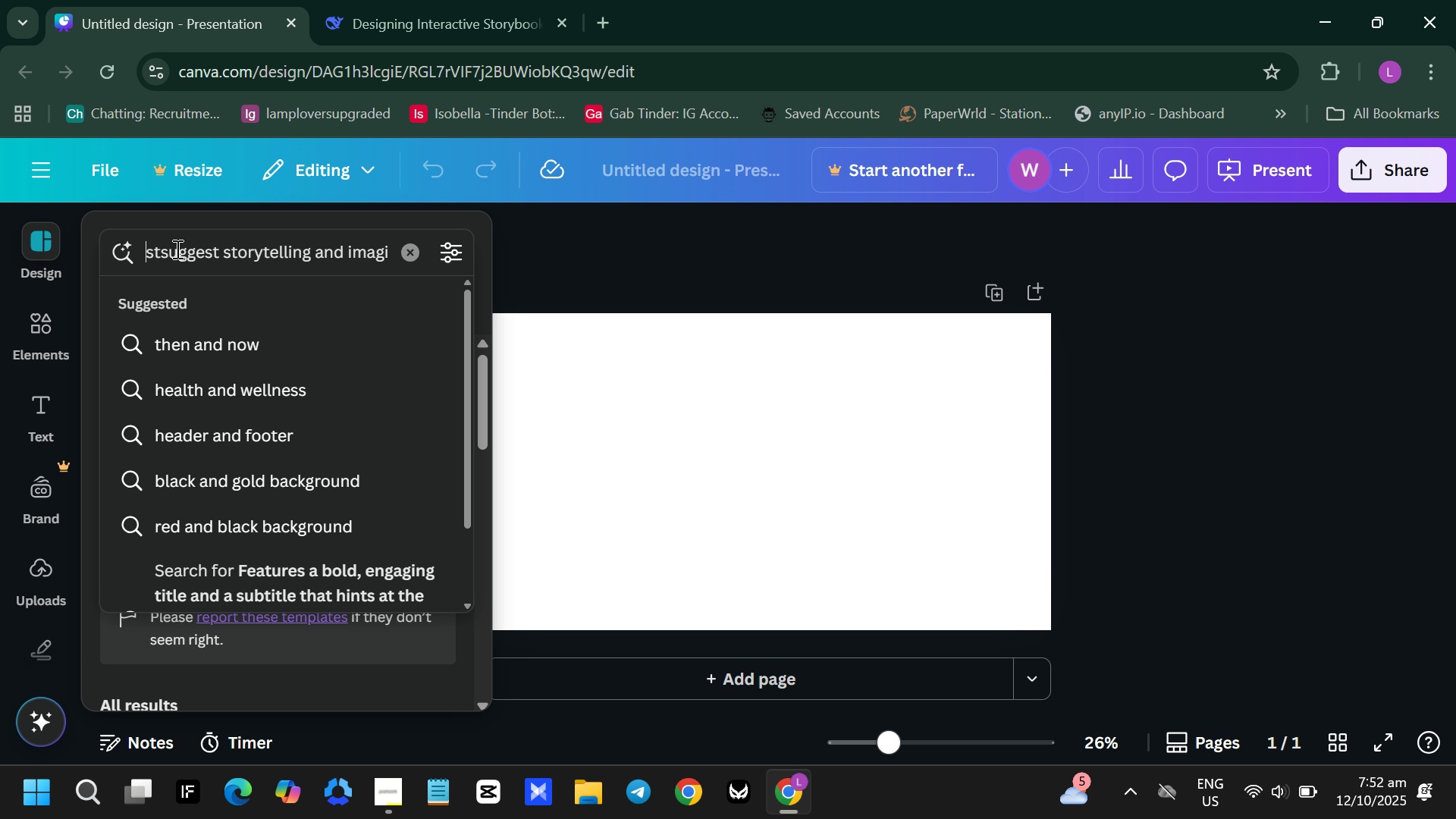 
key(ArrowLeft)
 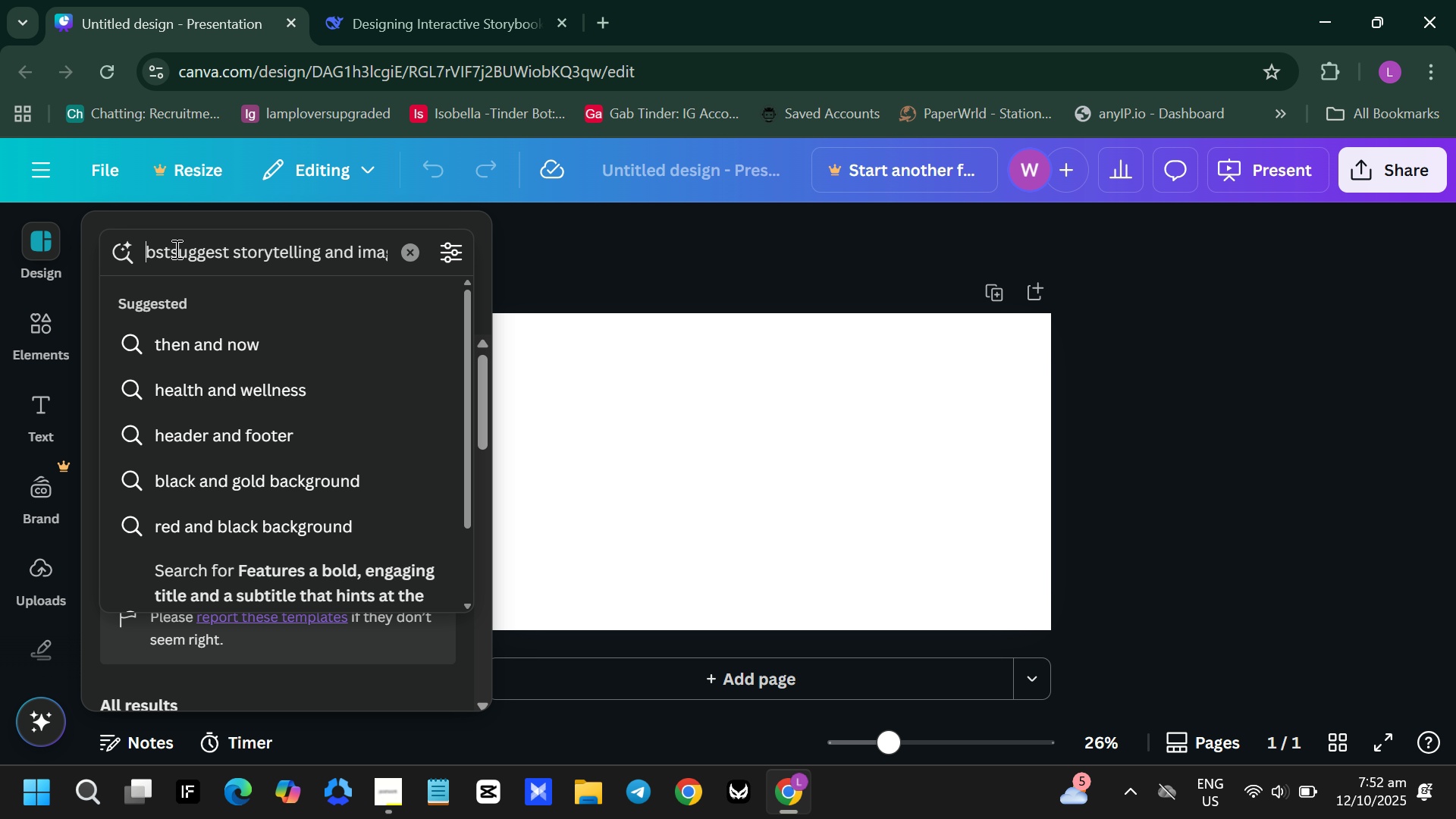 
key(ArrowLeft)
 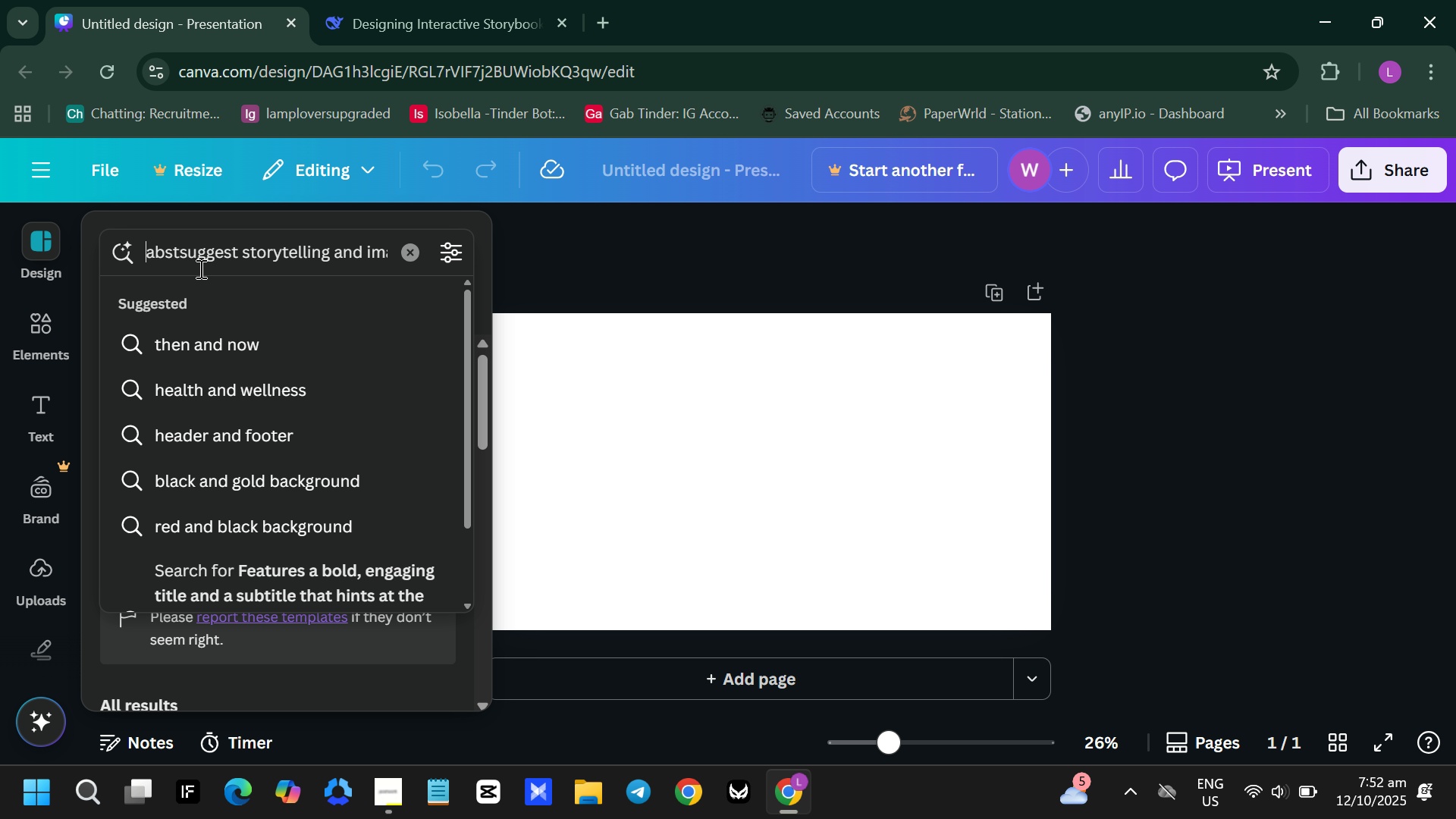 
key(ArrowLeft)
 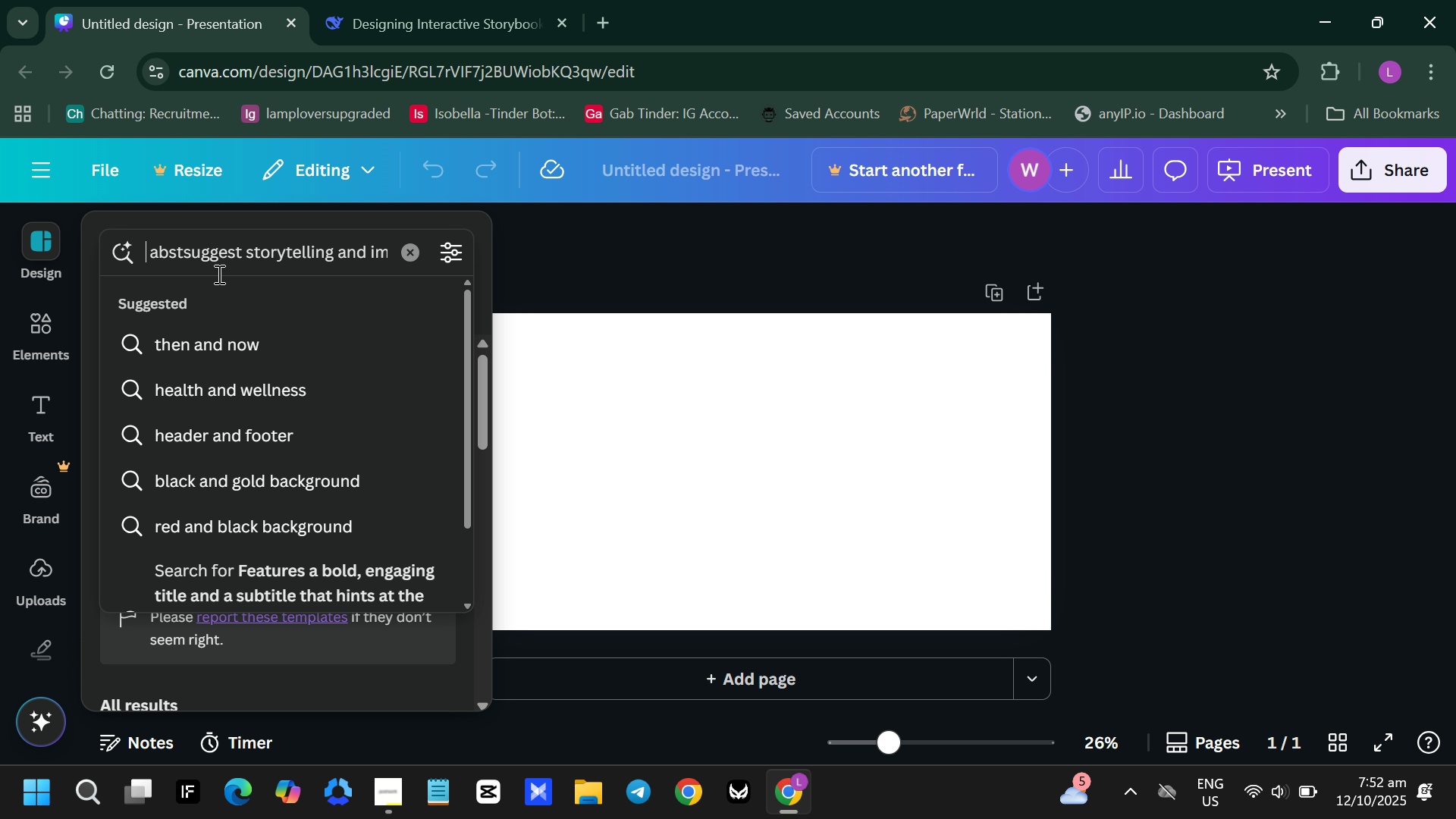 
key(ArrowLeft)
 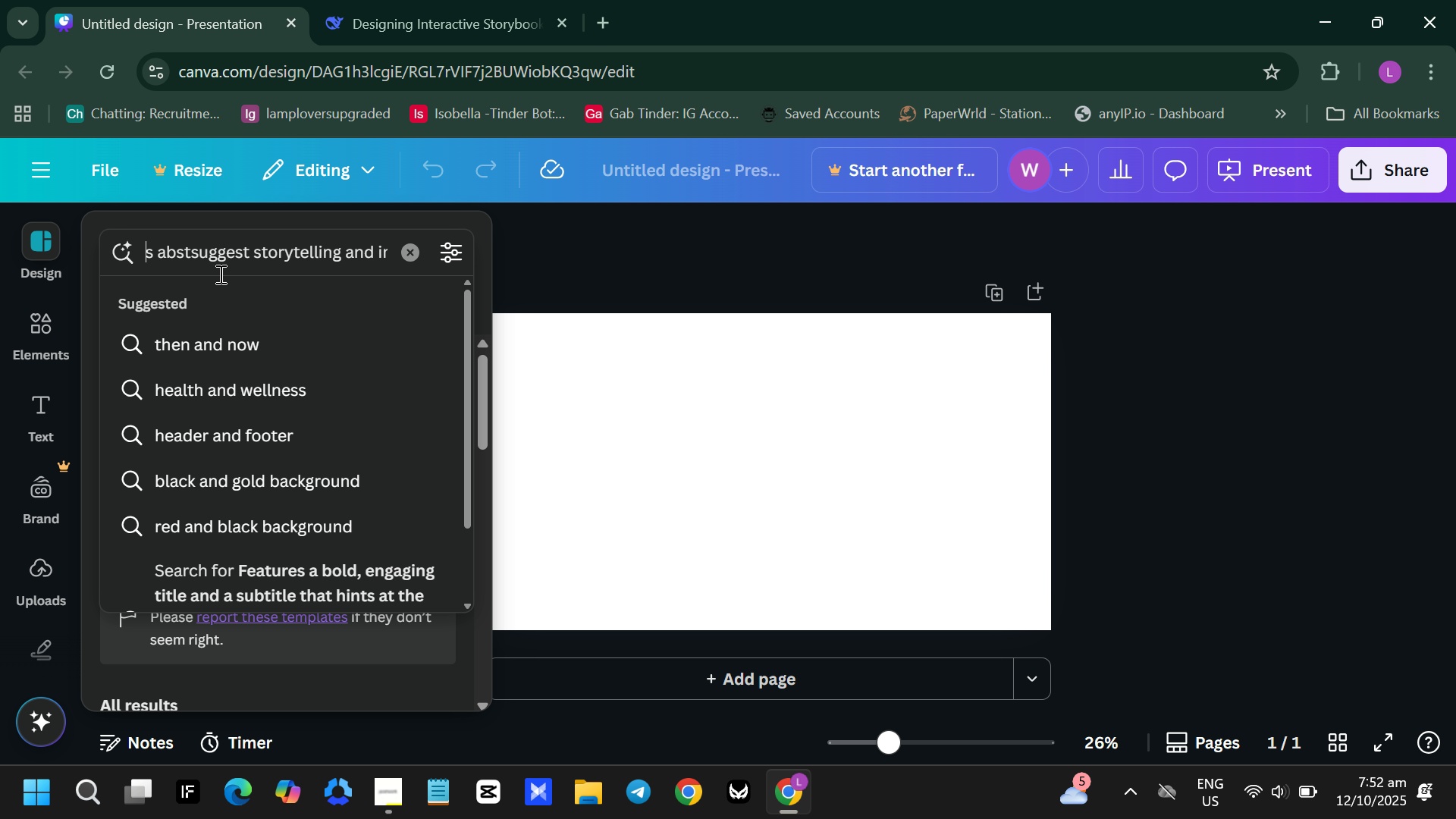 
key(ArrowLeft)
 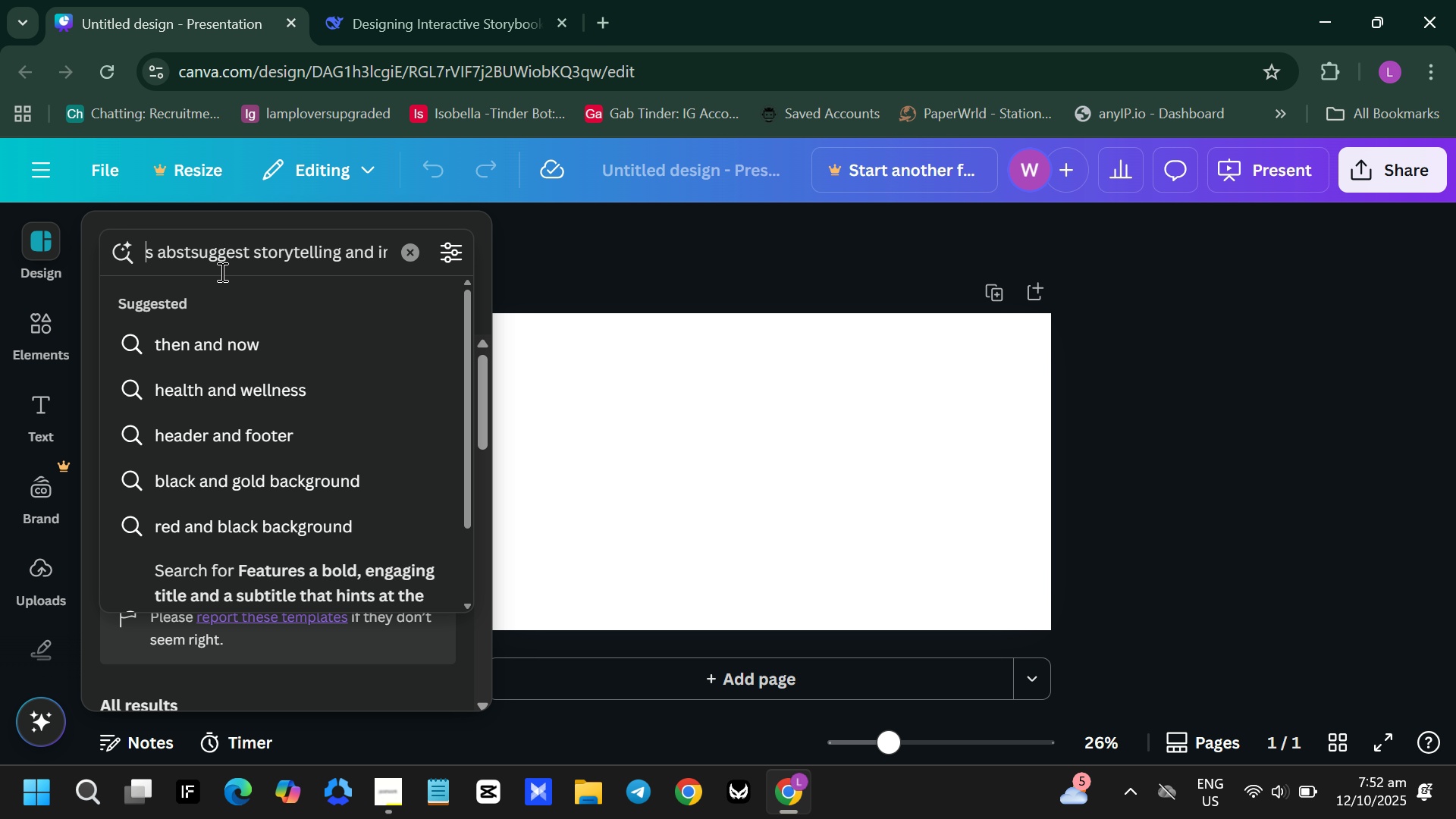 
key(ArrowLeft)
 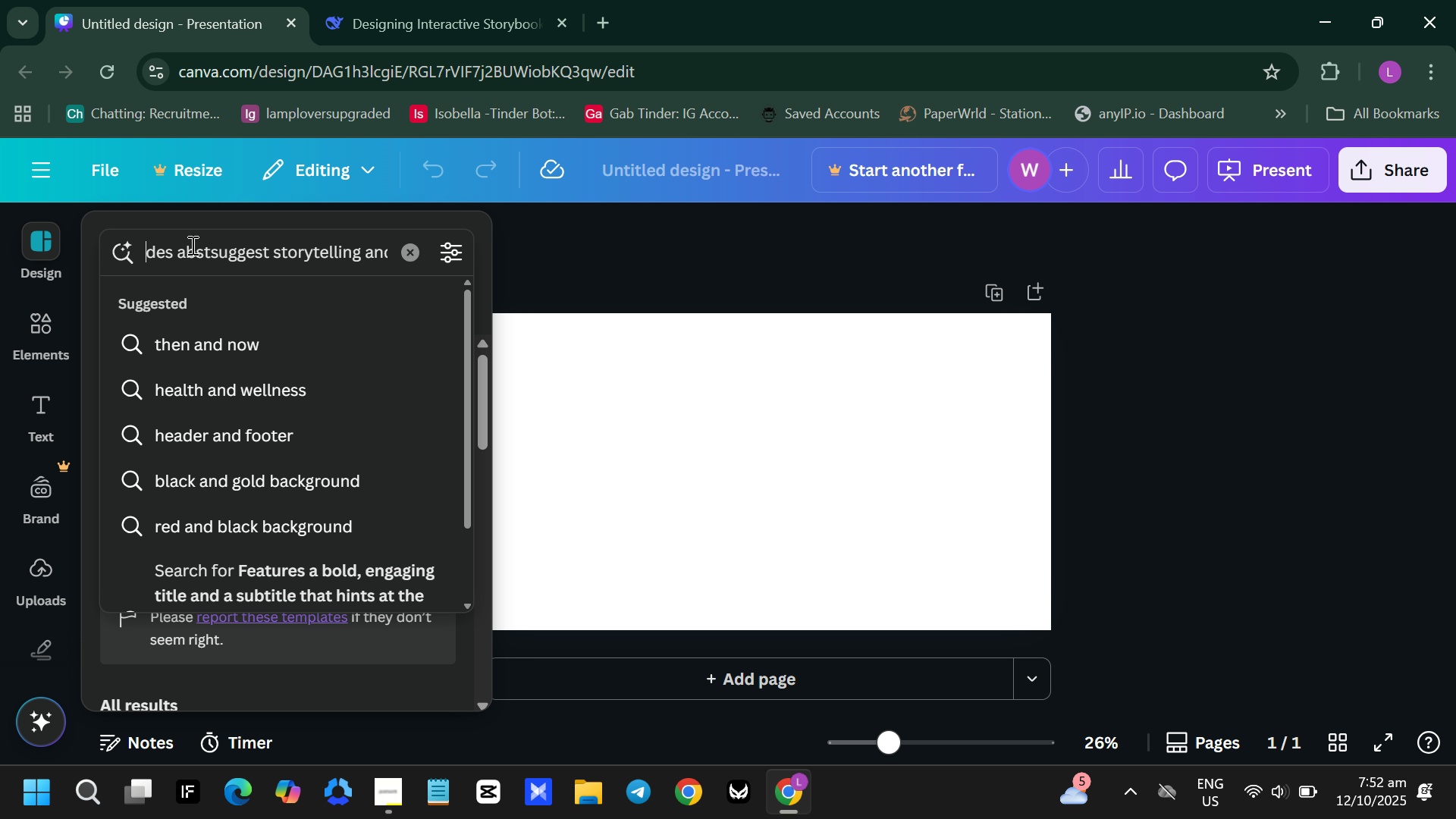 
key(ArrowLeft)
 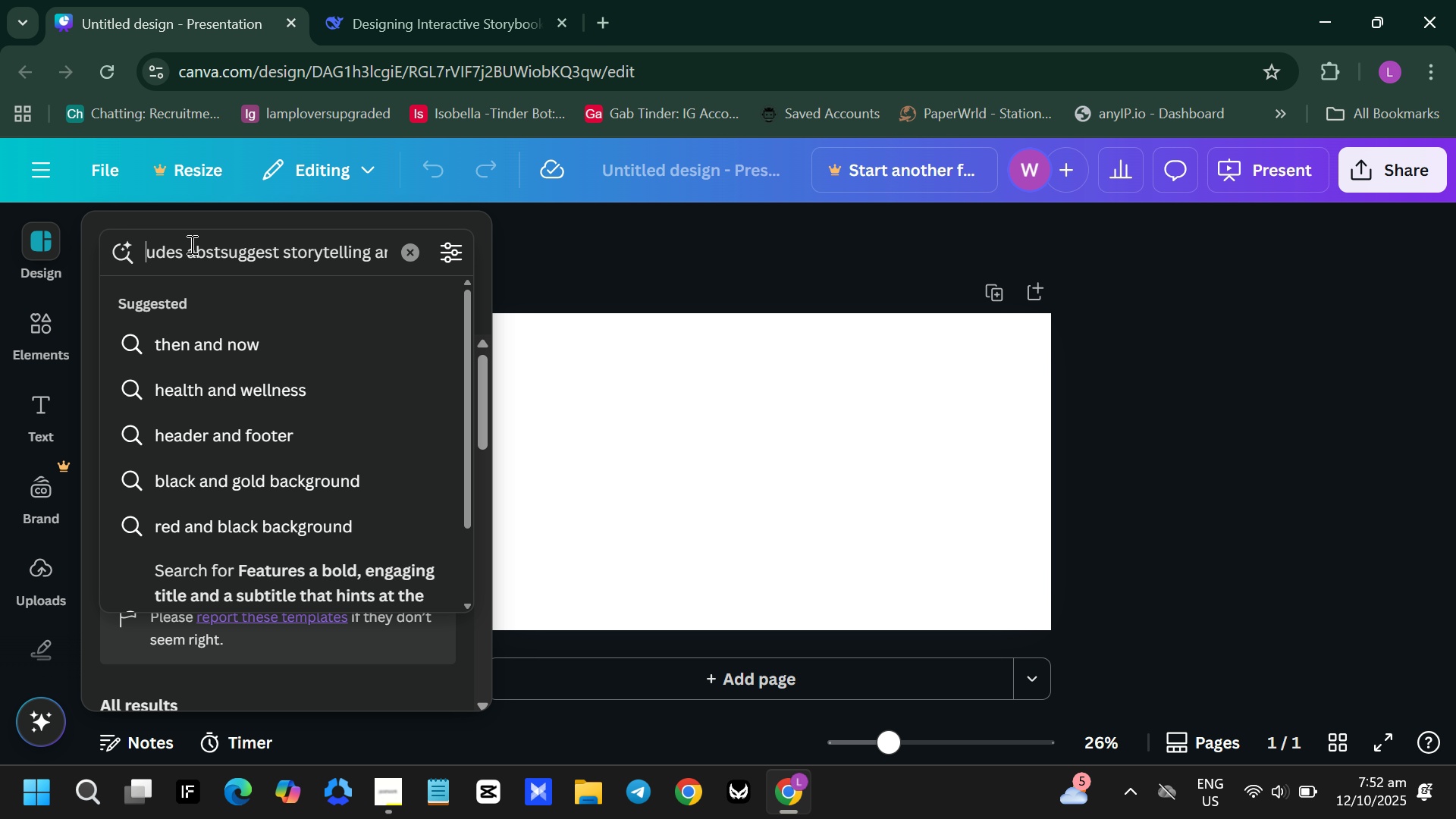 
key(ArrowLeft)
 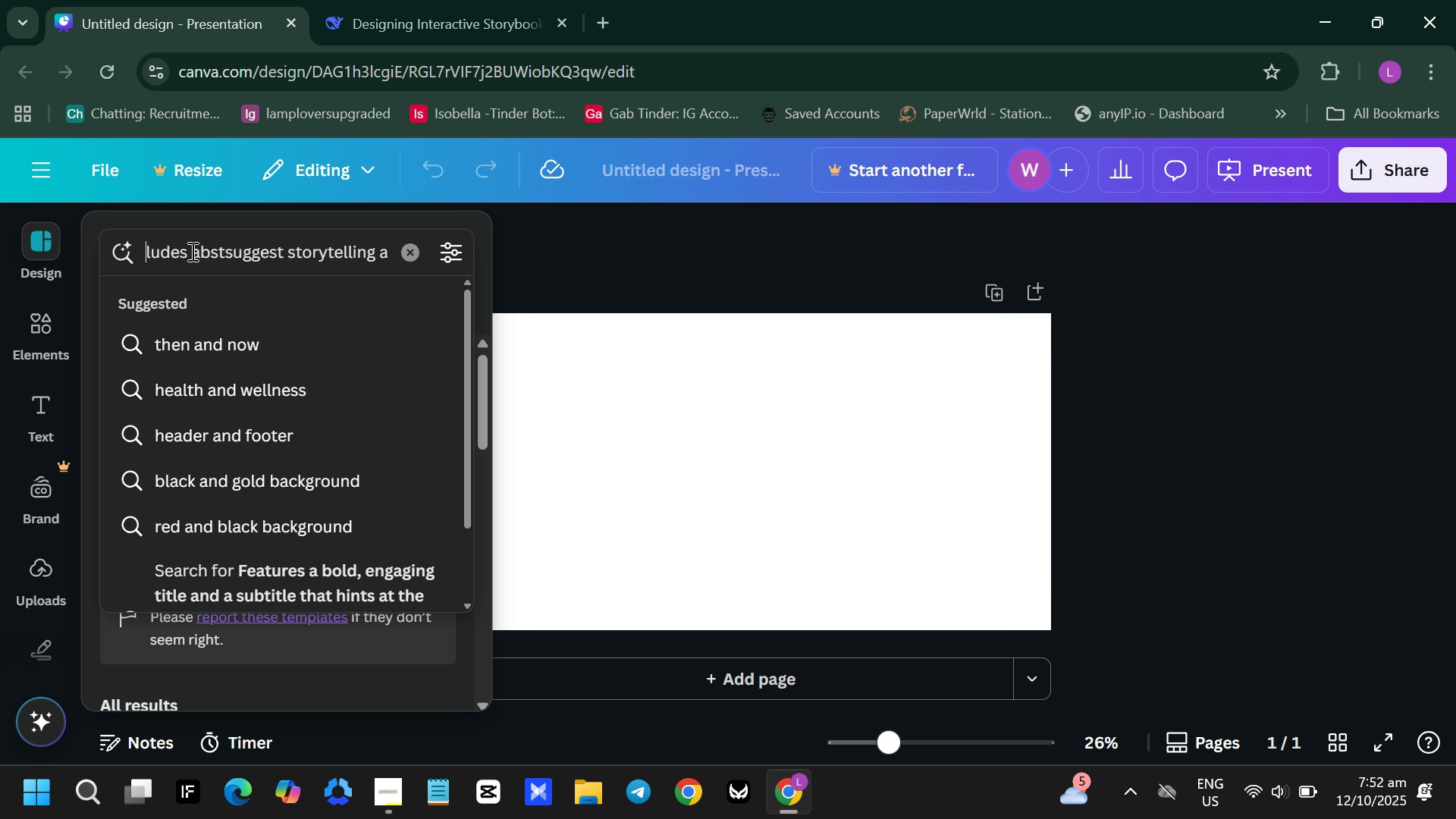 
key(ArrowLeft)
 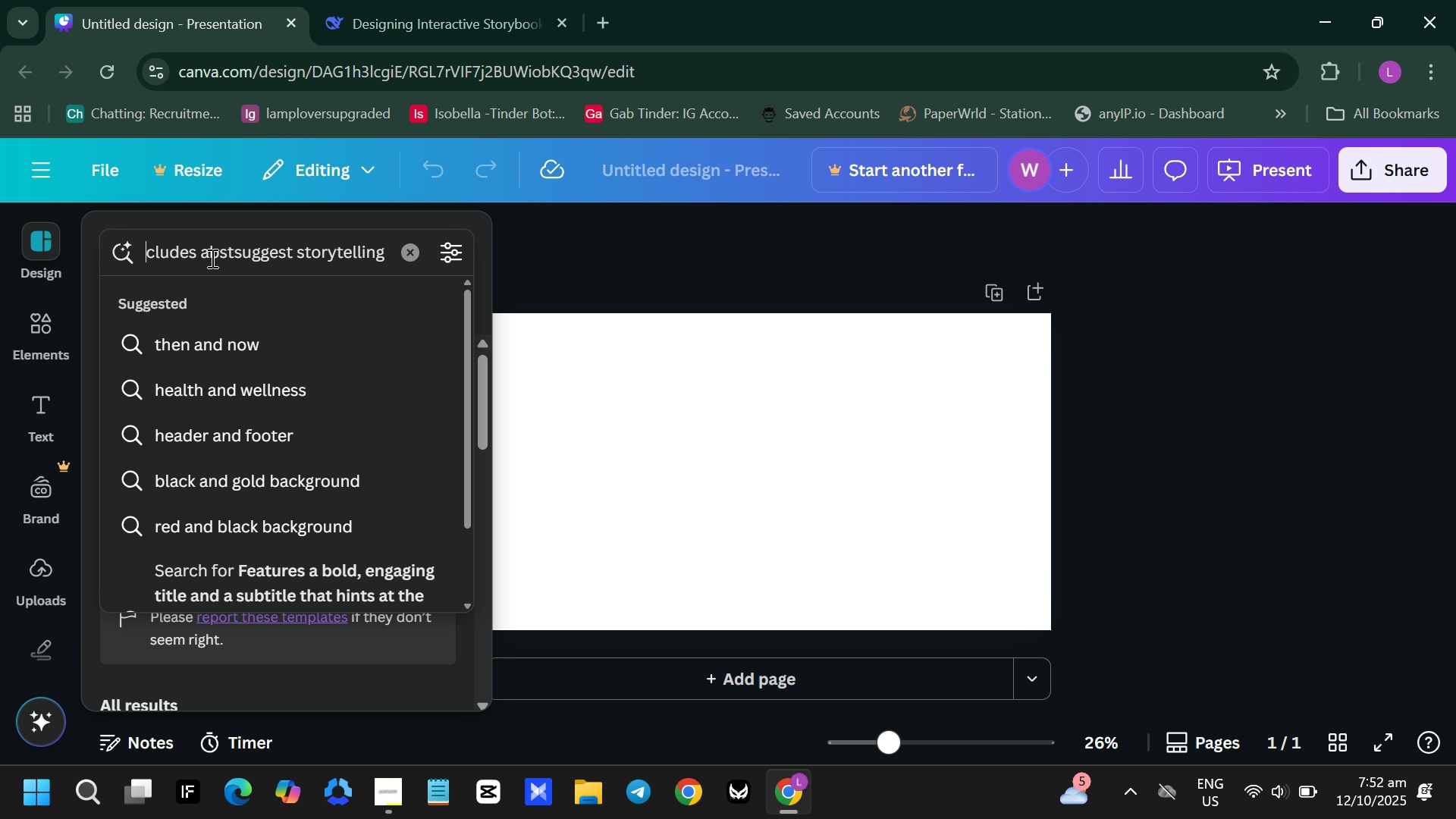 
key(ArrowLeft)
 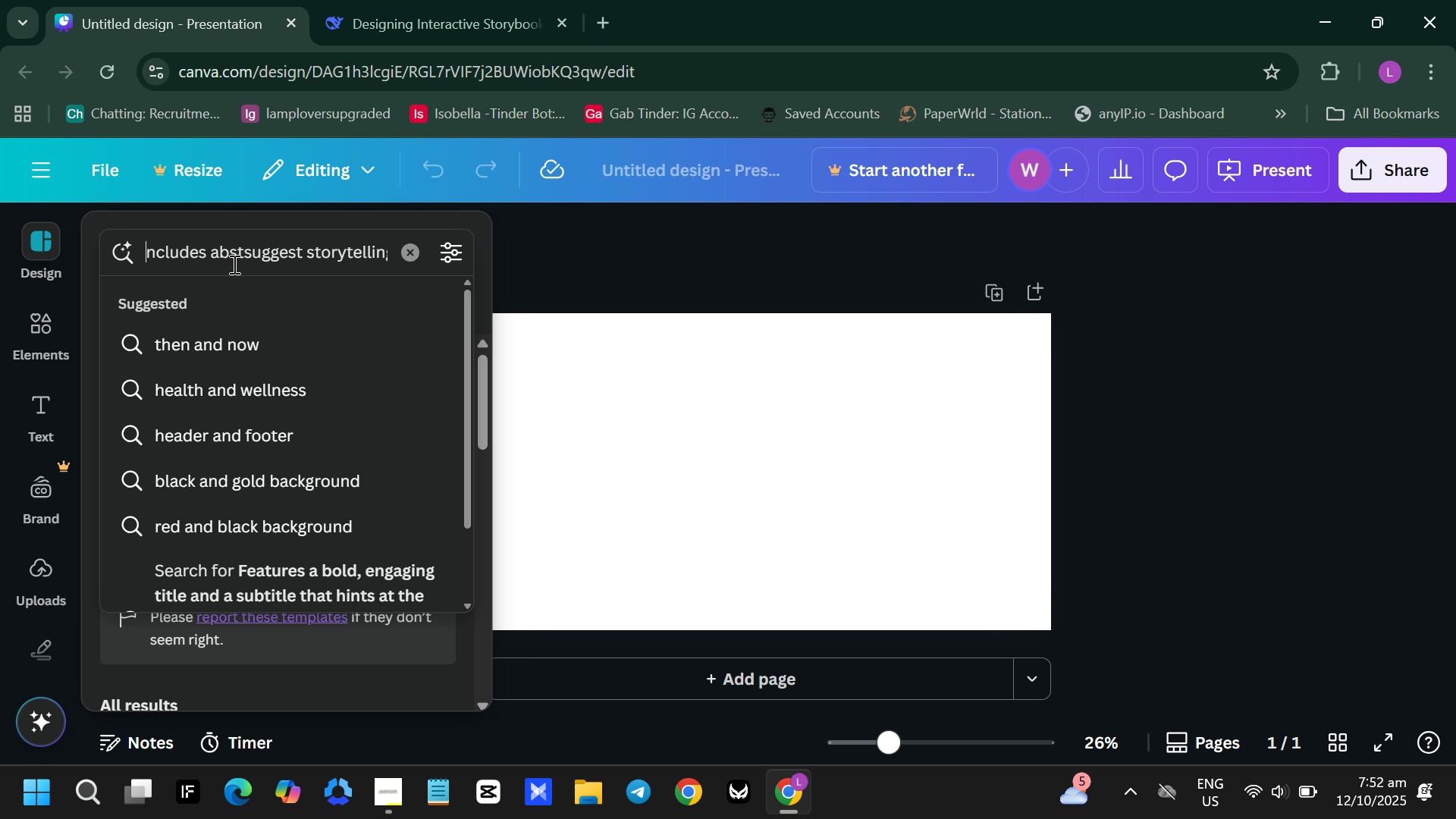 
key(ArrowLeft)
 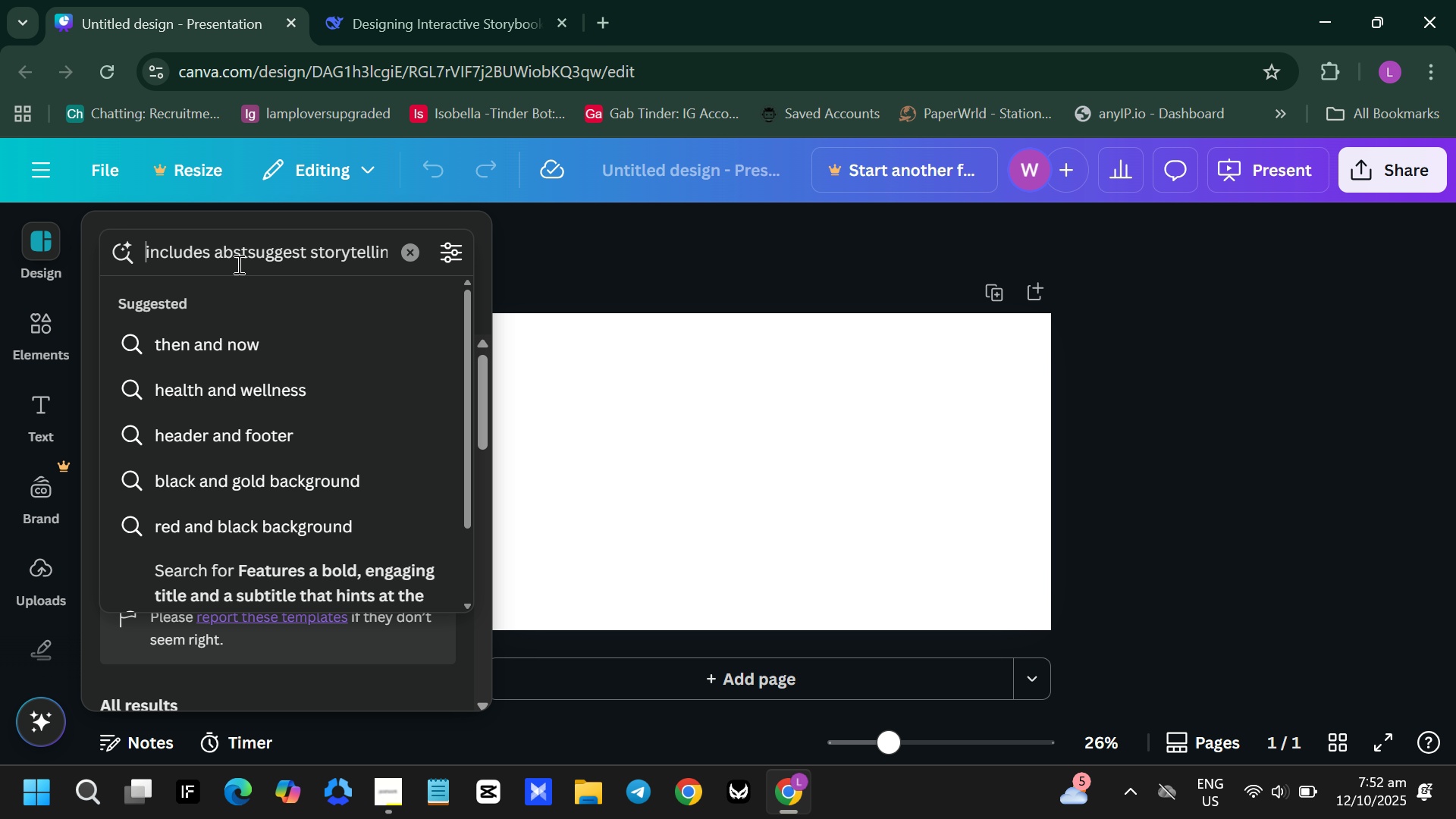 
key(ArrowLeft)
 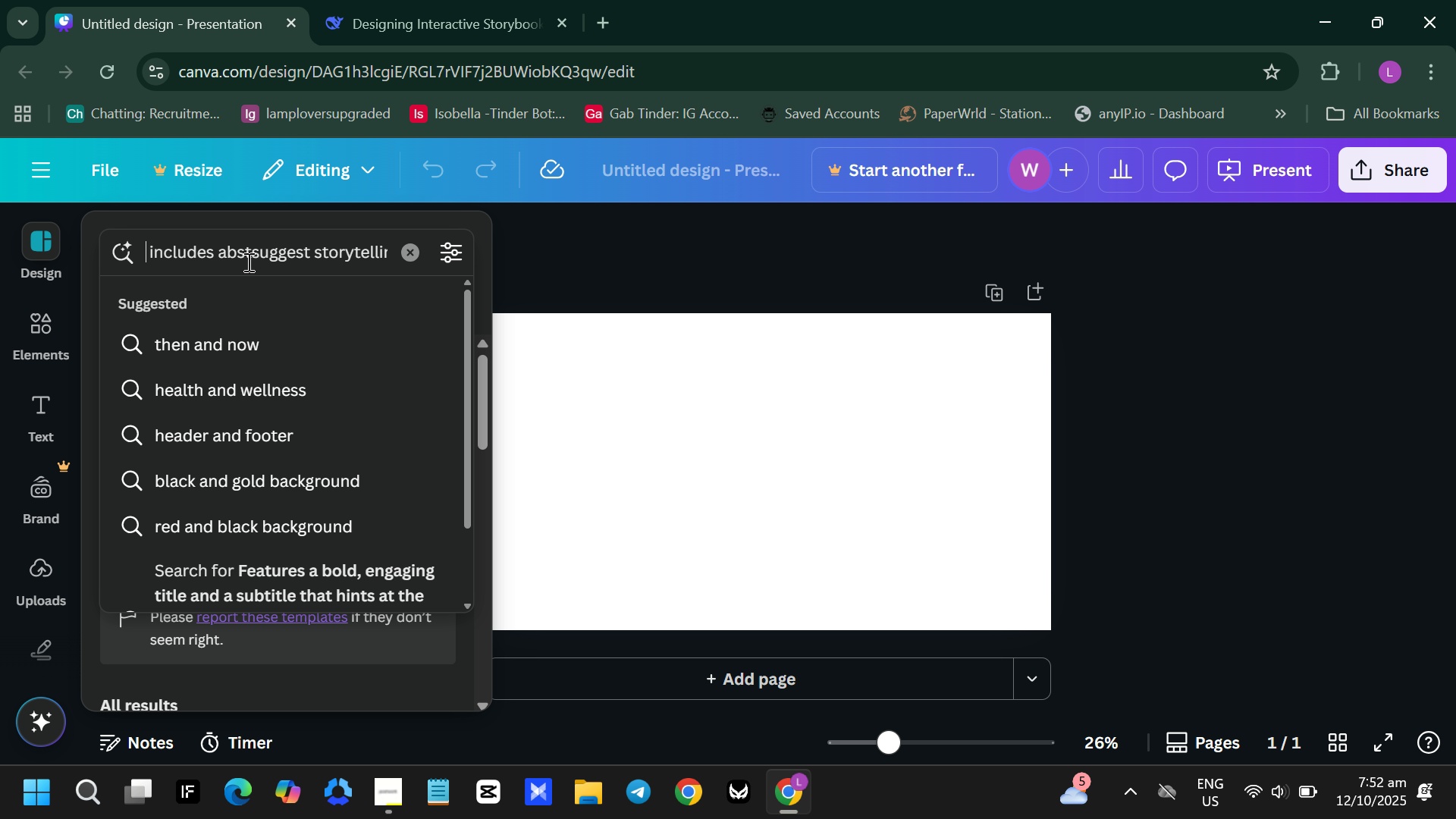 
key(ArrowLeft)
 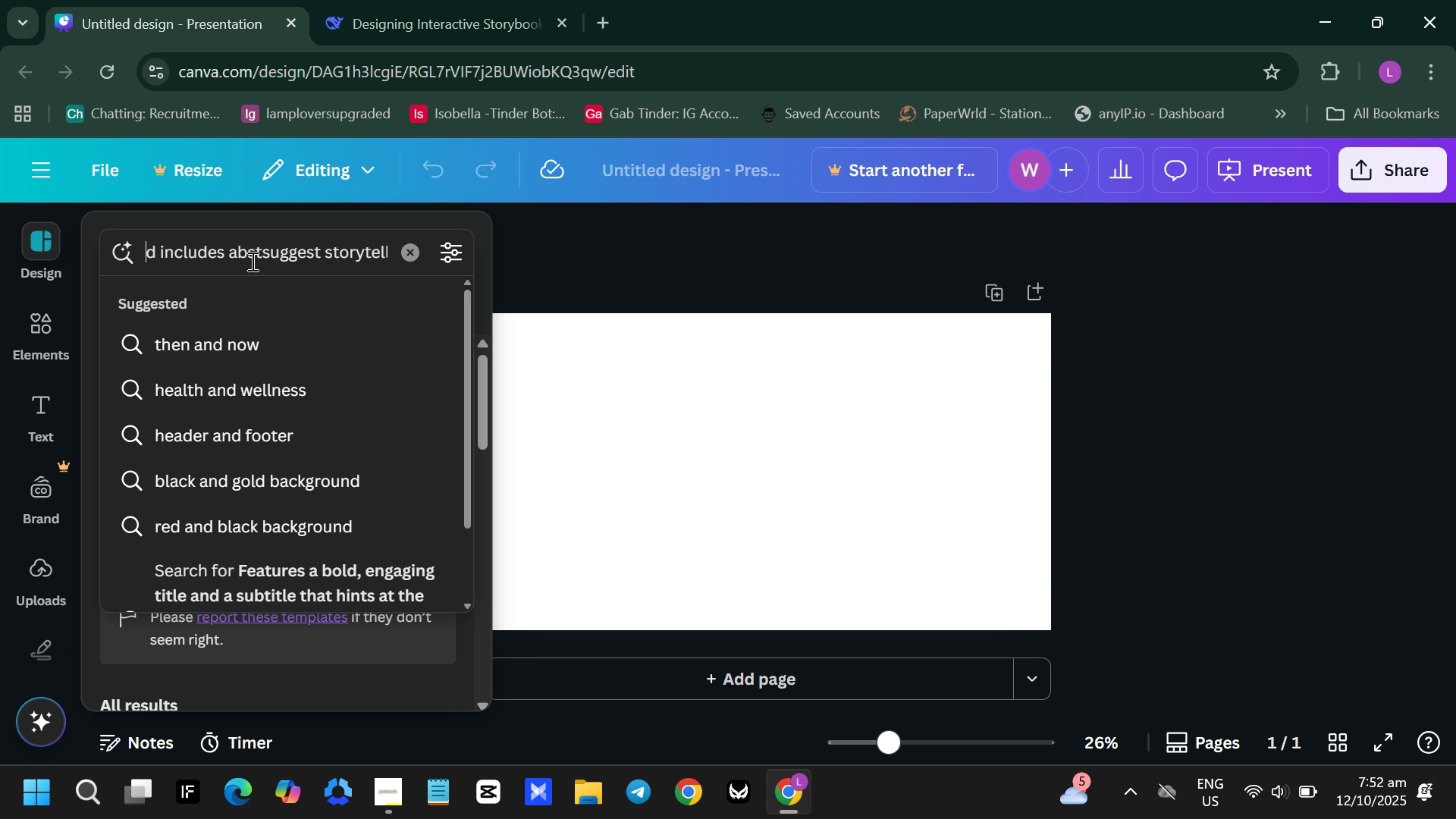 
key(ArrowLeft)
 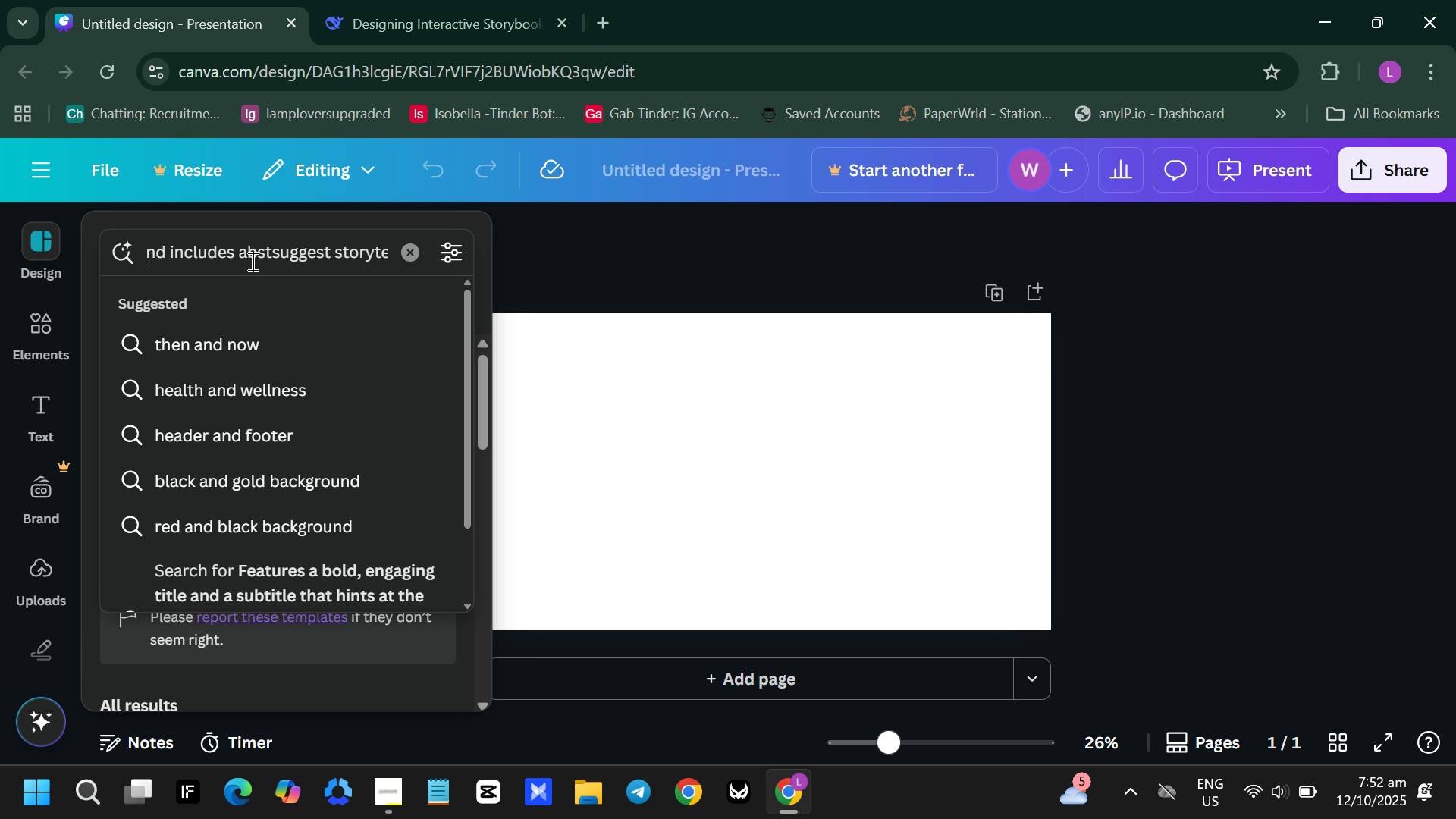 
key(ArrowLeft)
 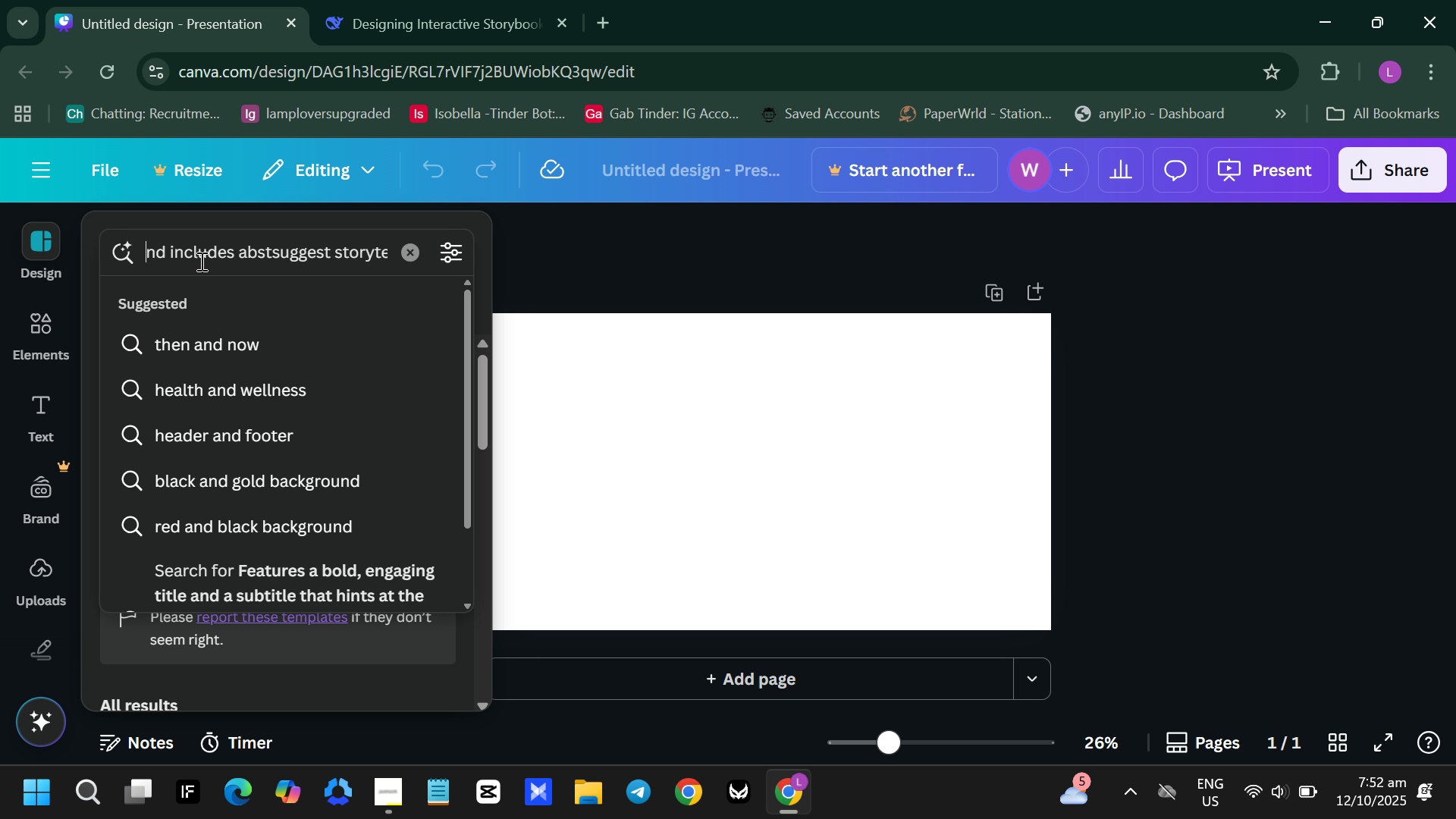 
key(ArrowLeft)
 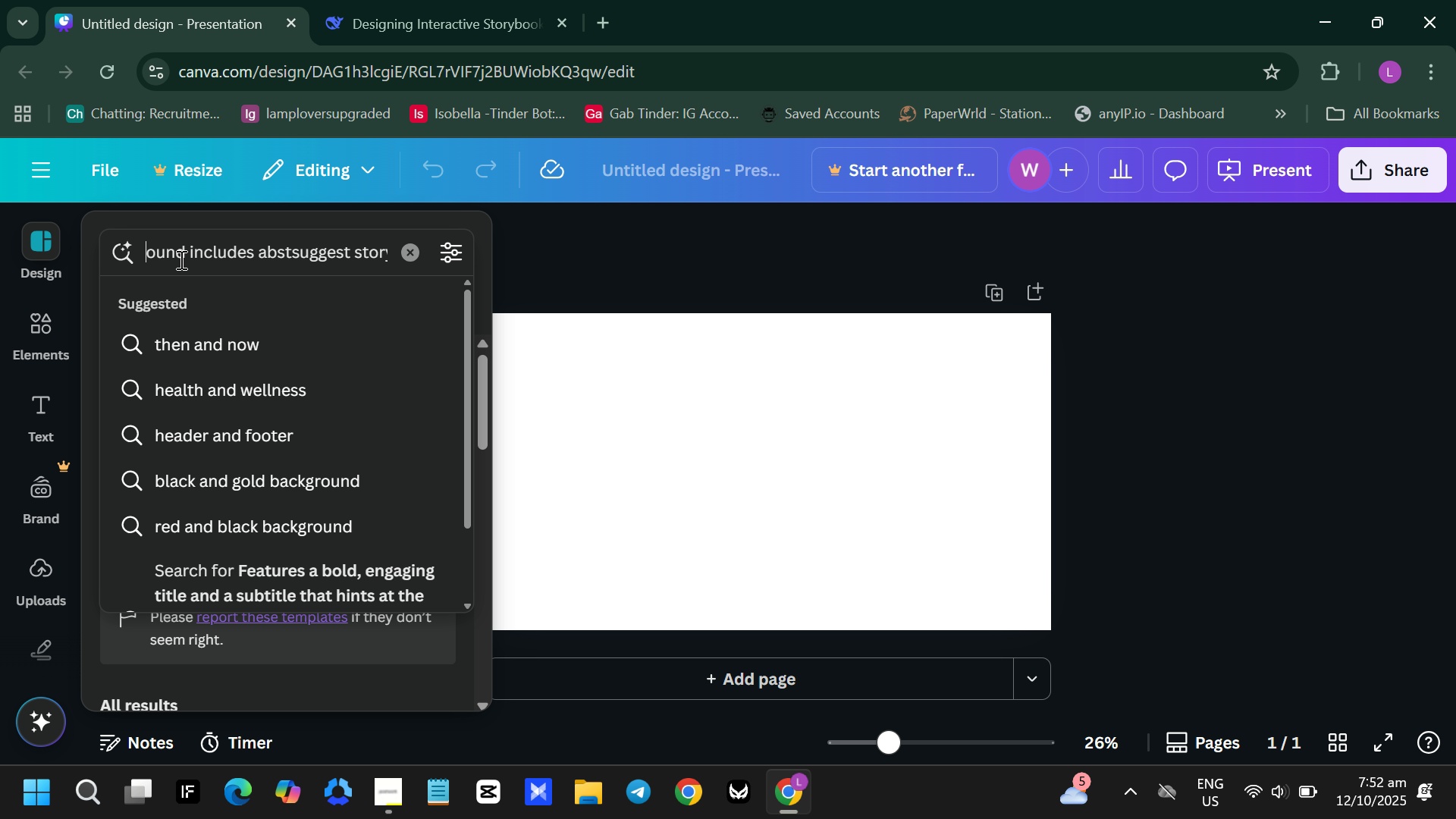 
key(ArrowLeft)
 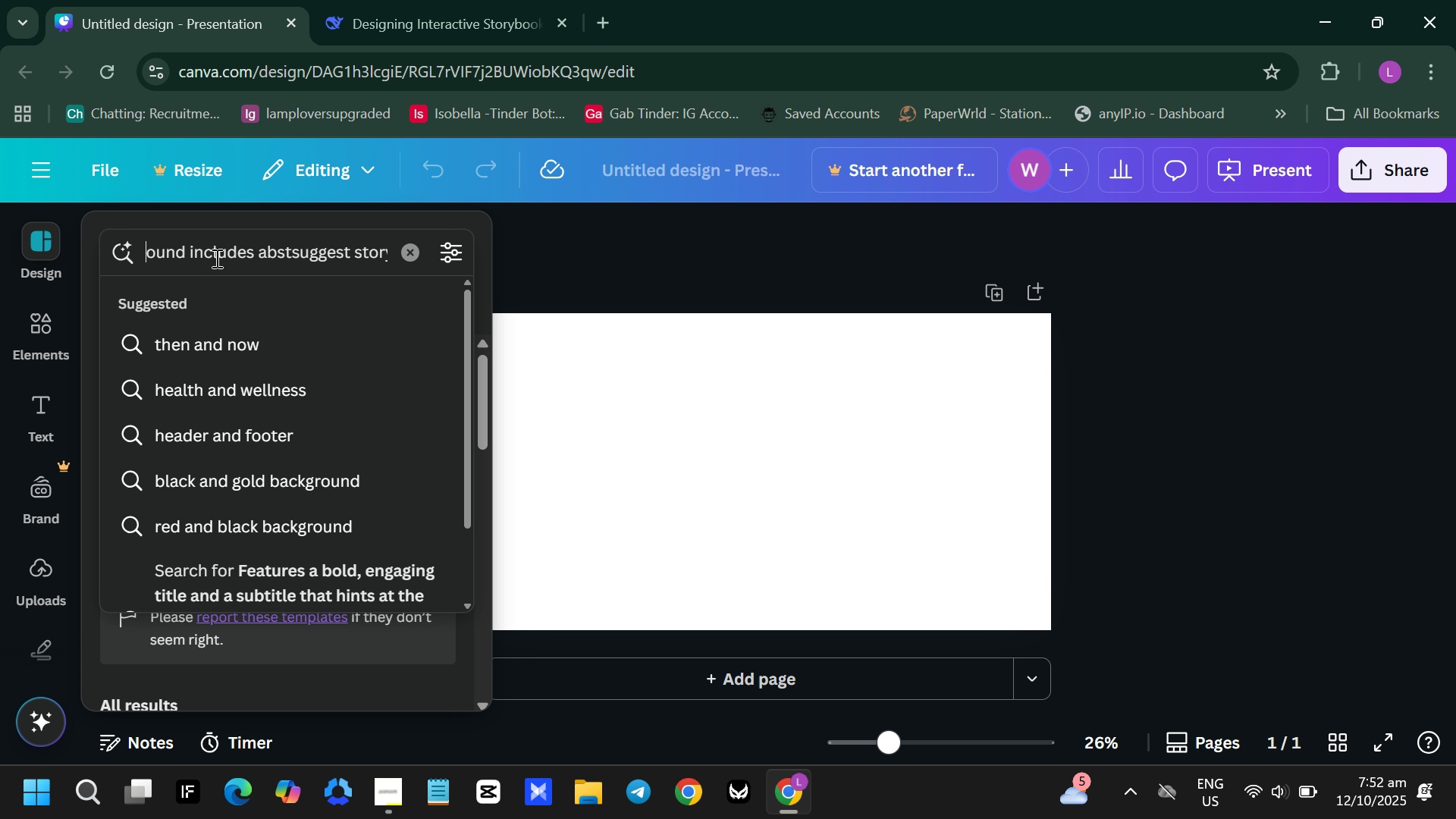 
key(ArrowLeft)
 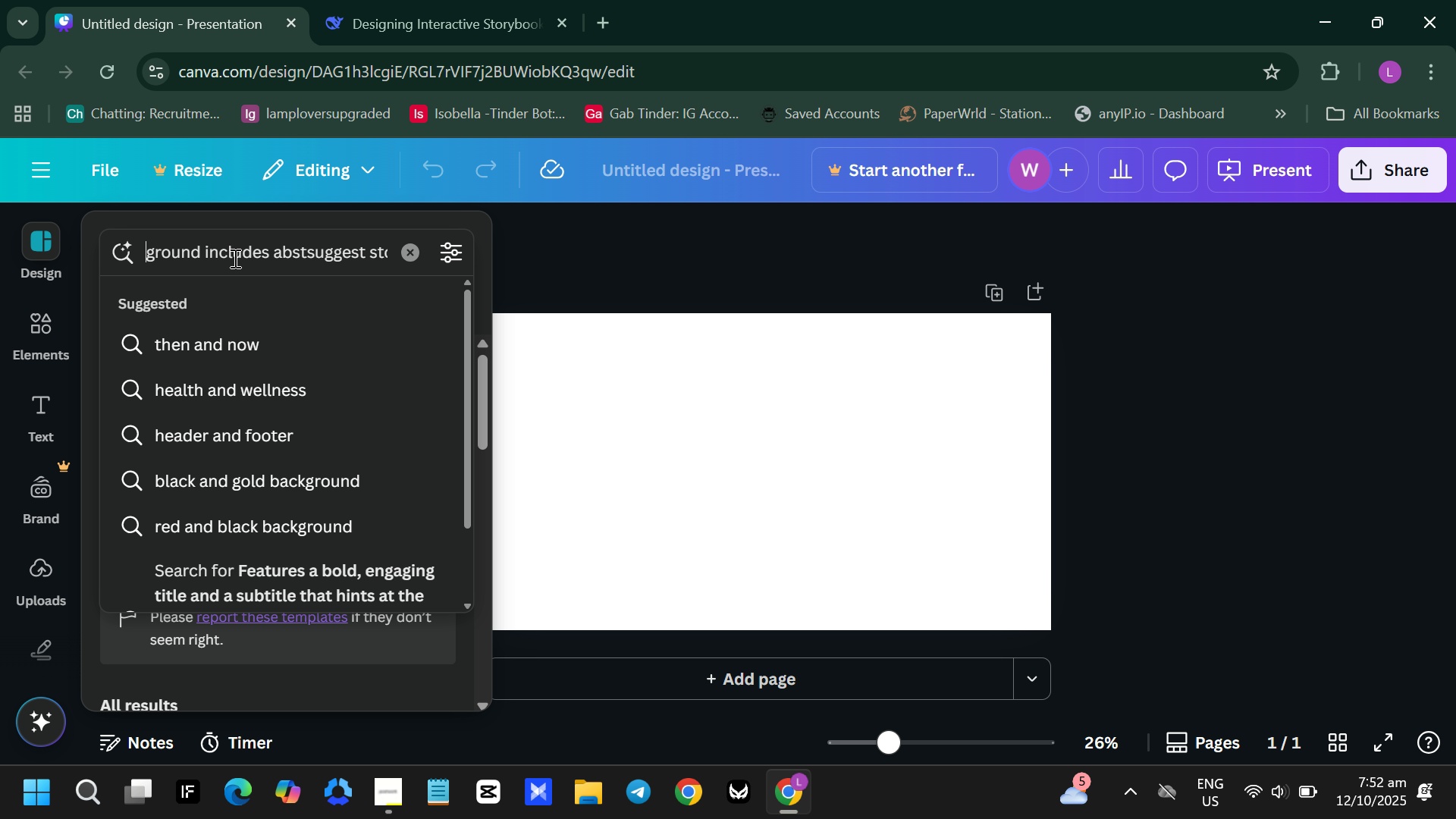 
key(ArrowLeft)
 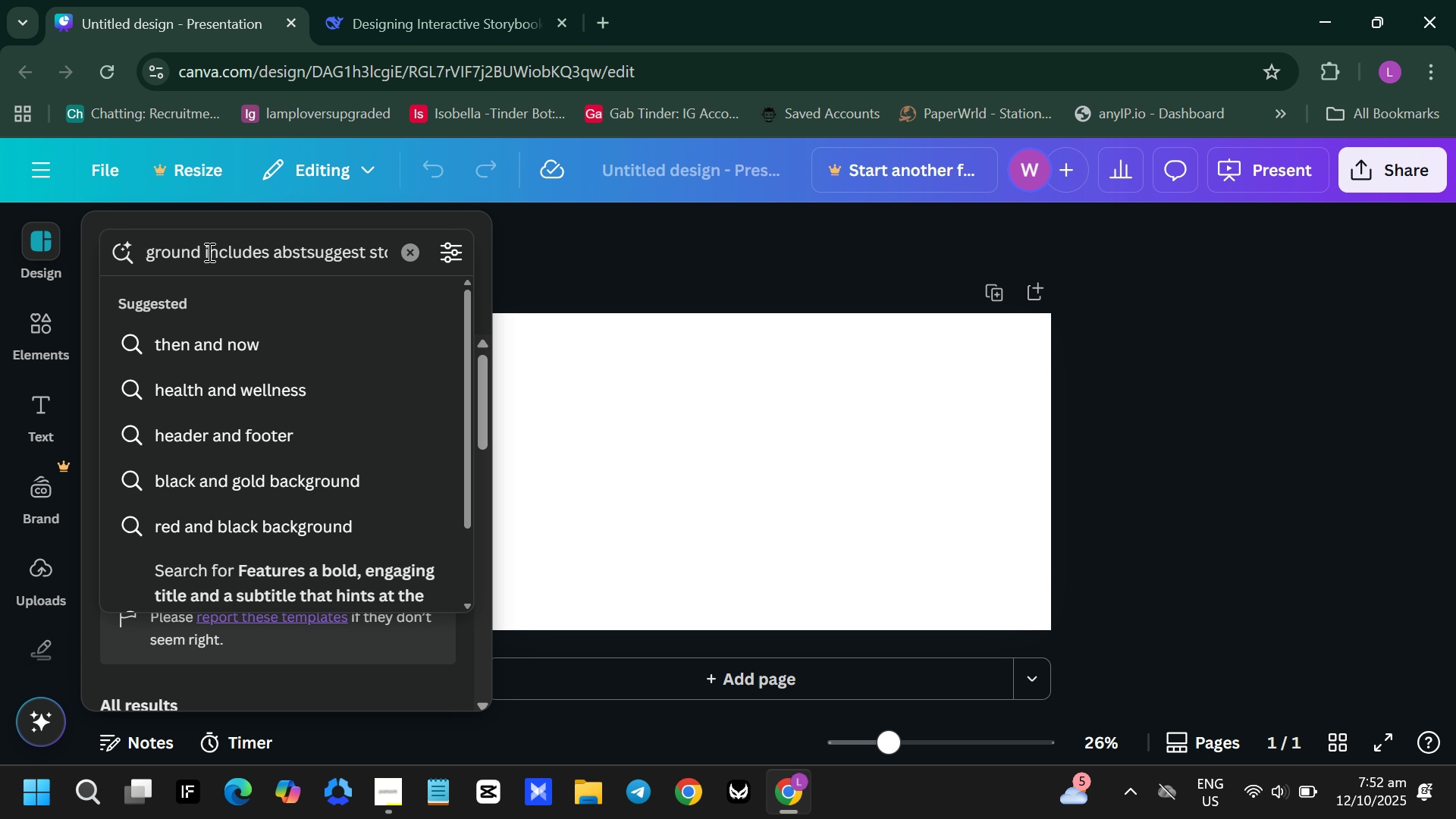 
left_click_drag(start_coordinate=[207, 252], to_coordinate=[306, 249])
 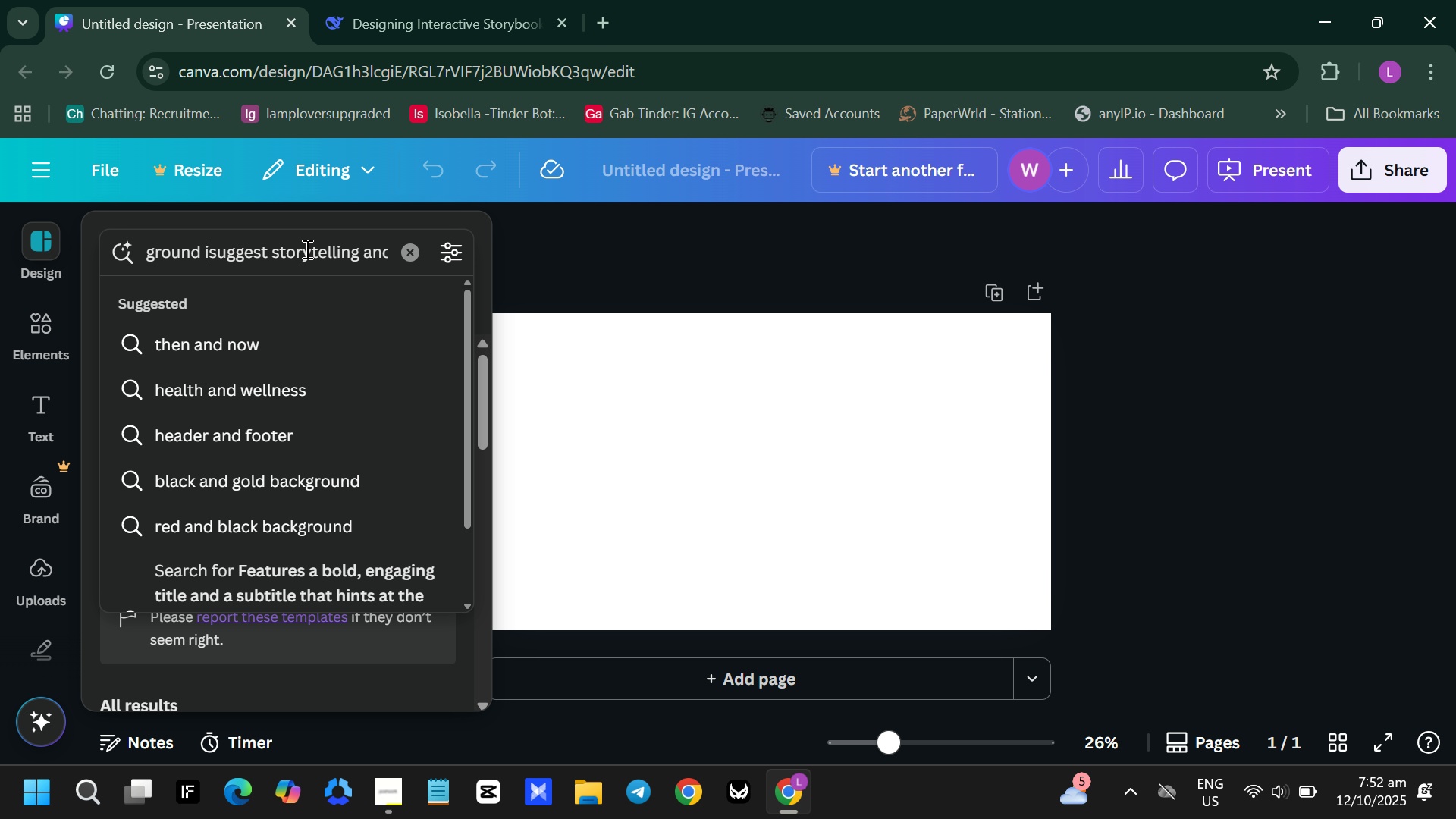 
key(Backspace)
 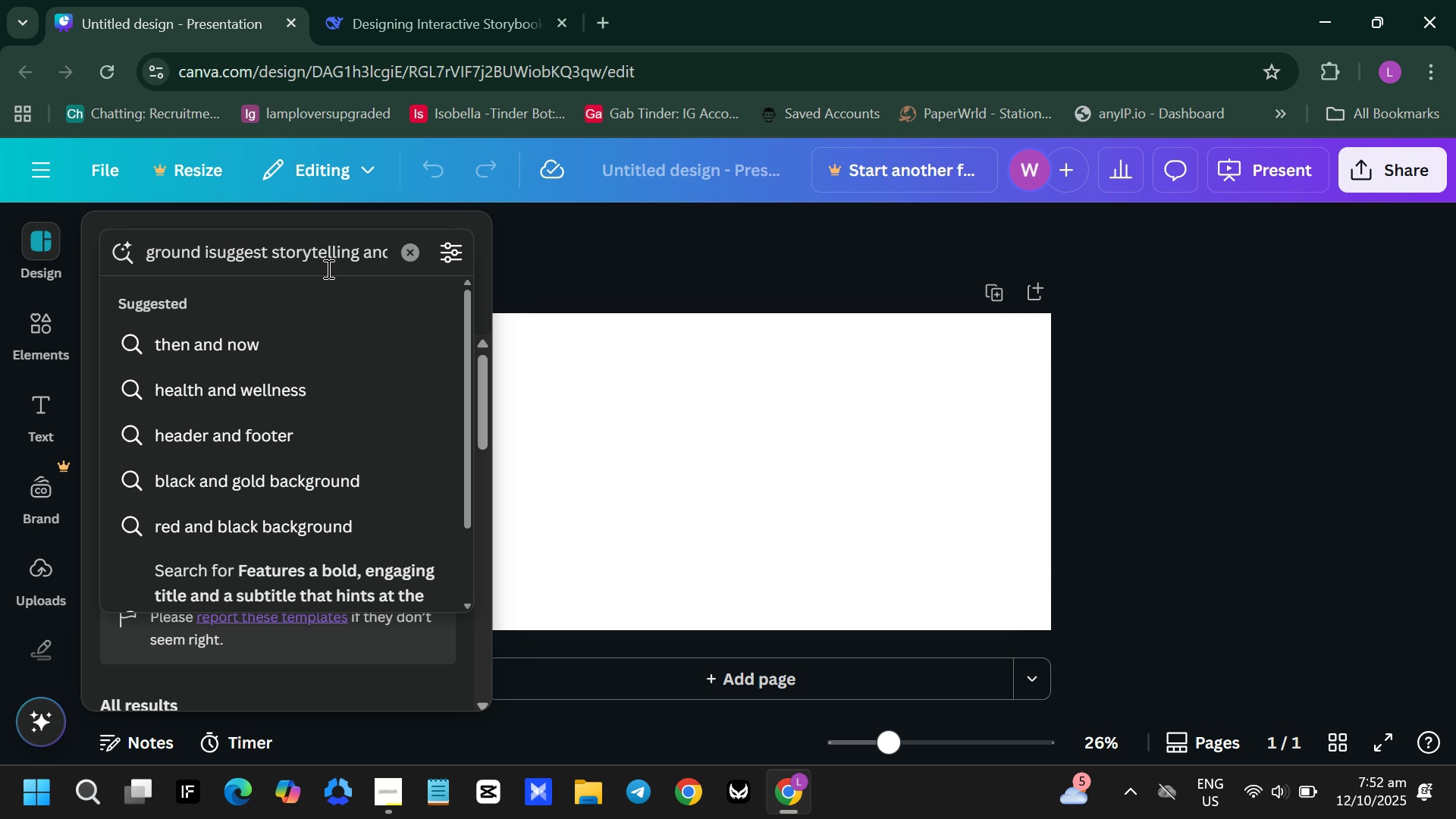 
key(Backspace)
 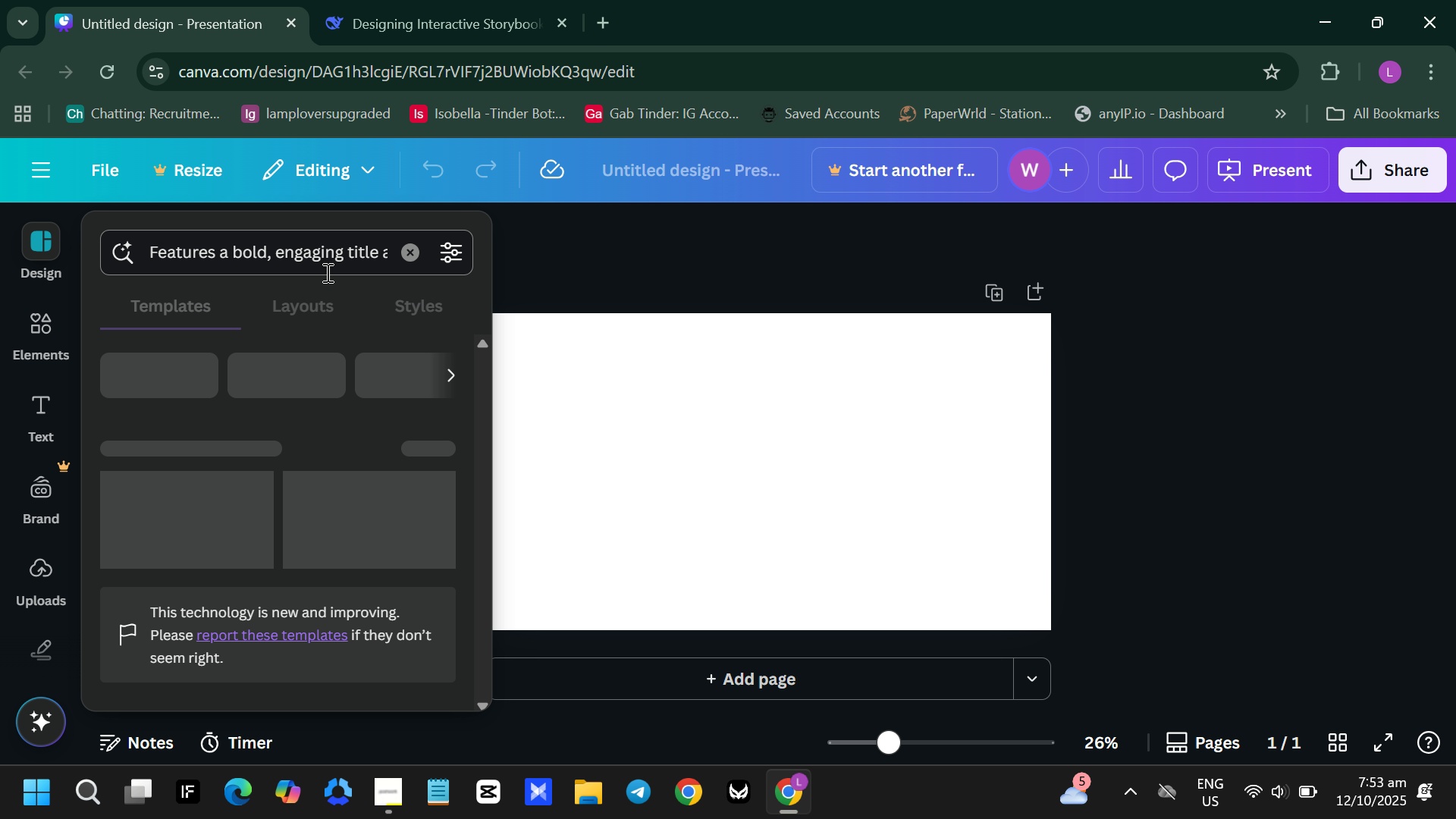 
key(Enter)
 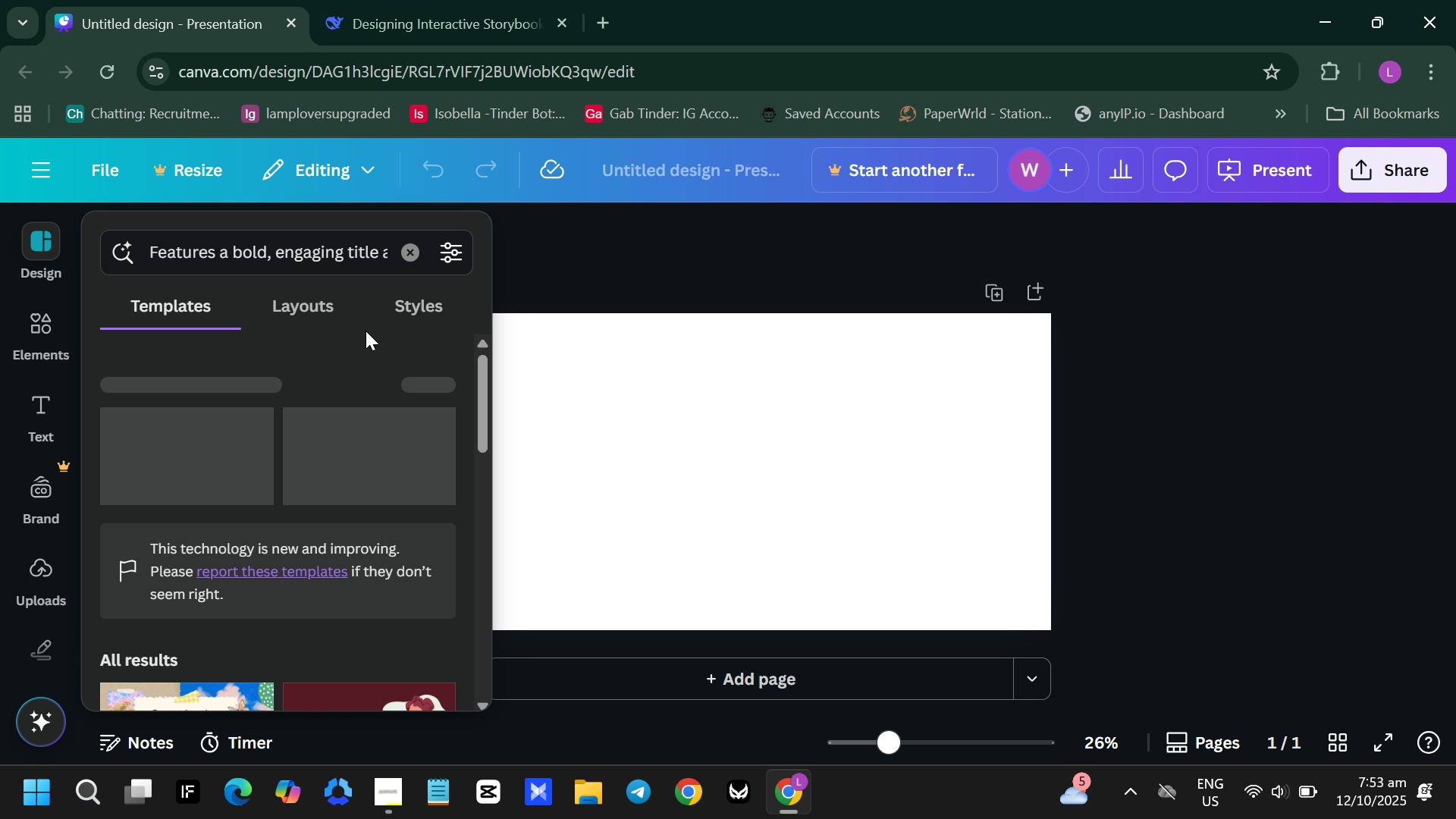 
wait(14.65)
 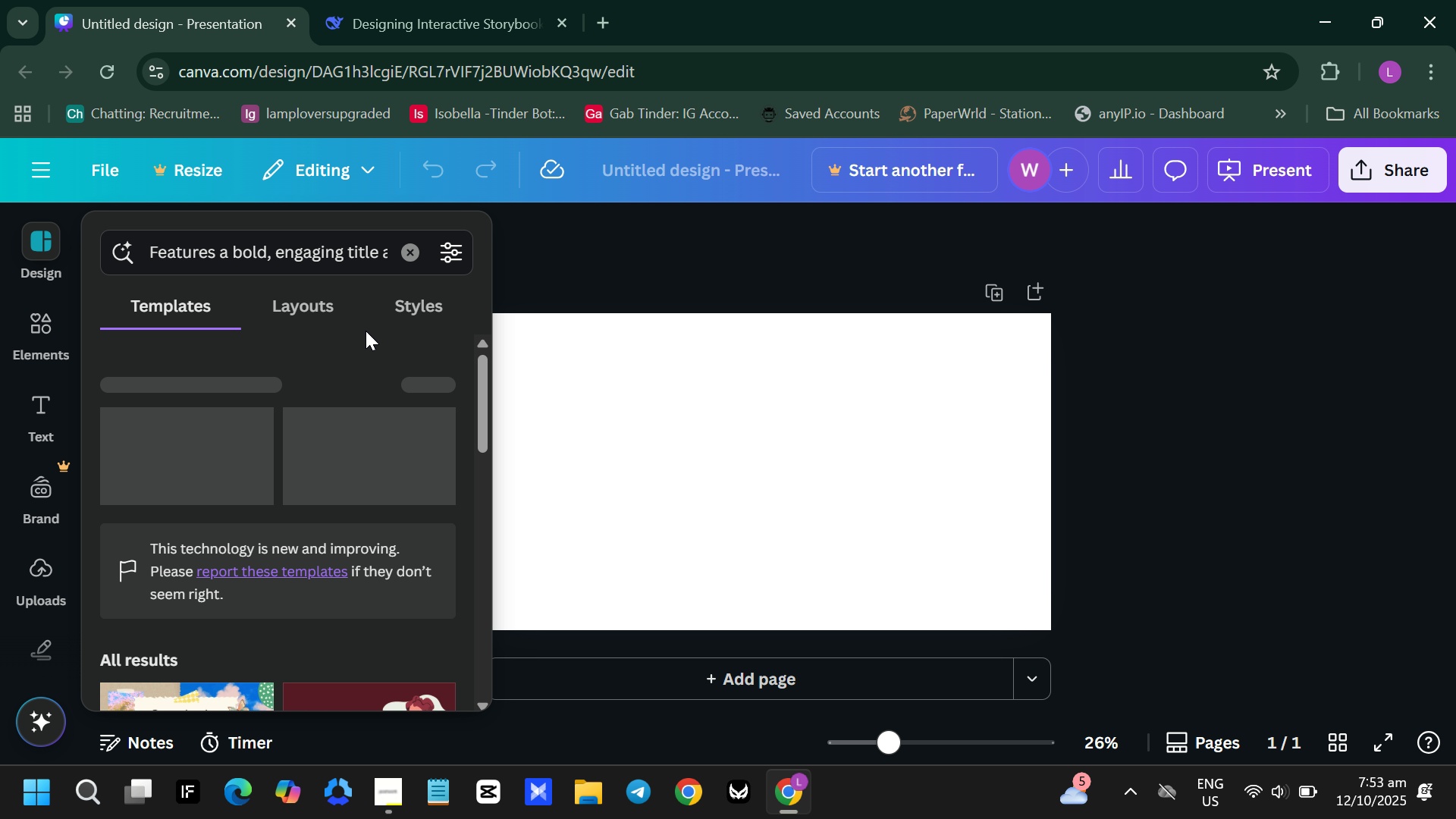 
left_click([427, 436])
 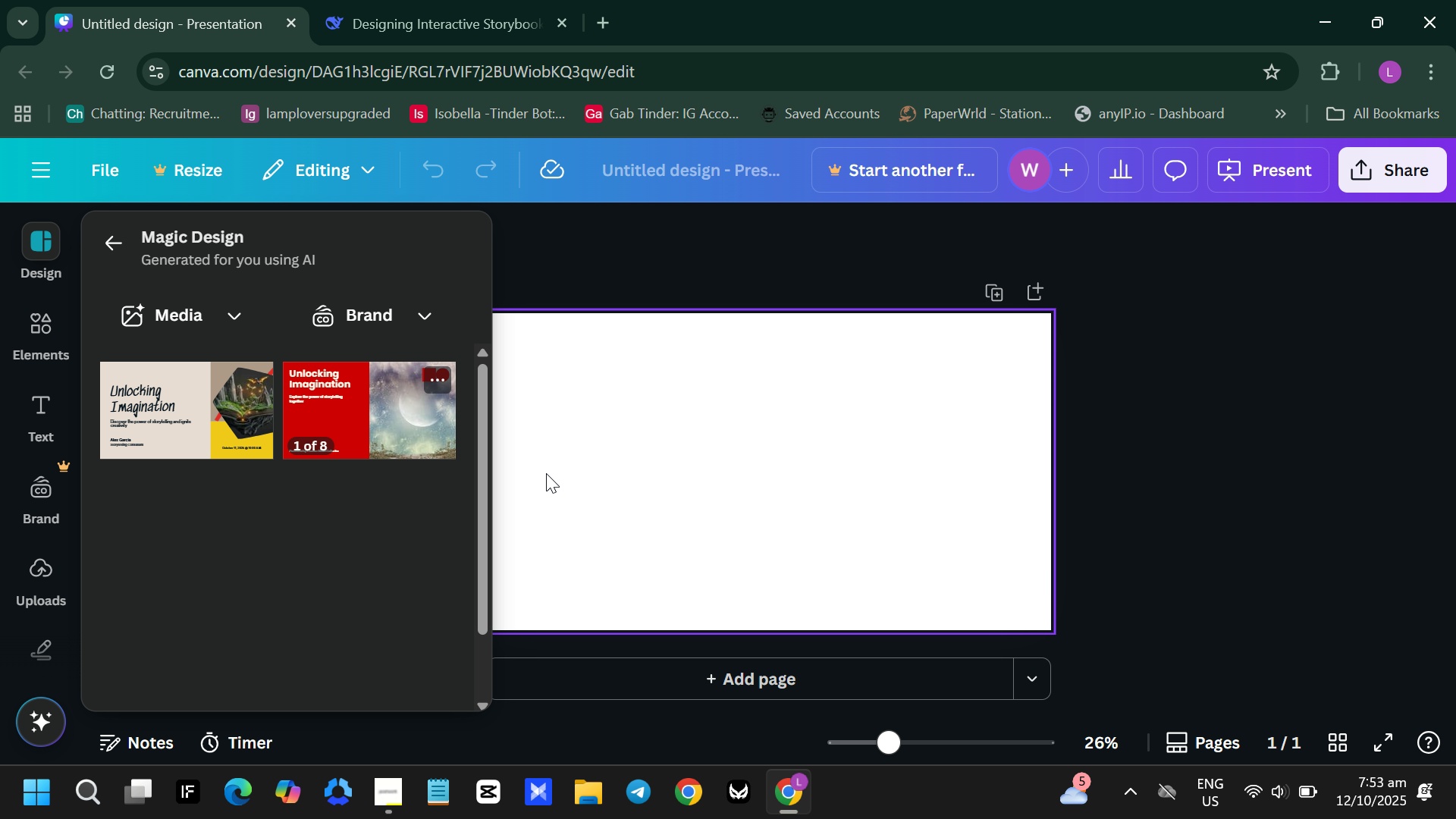 
mouse_move([387, 438])
 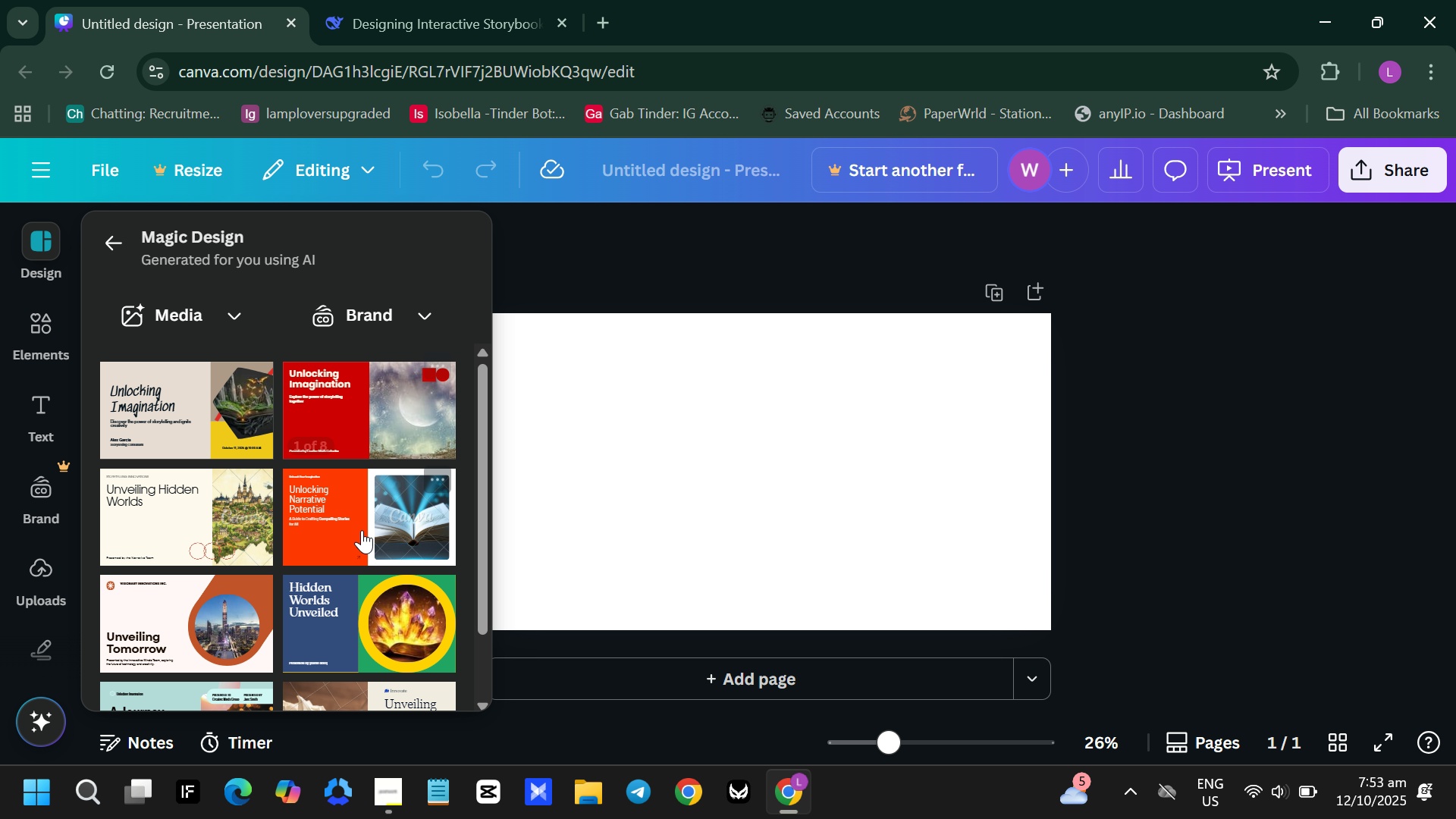 
mouse_move([381, 530])
 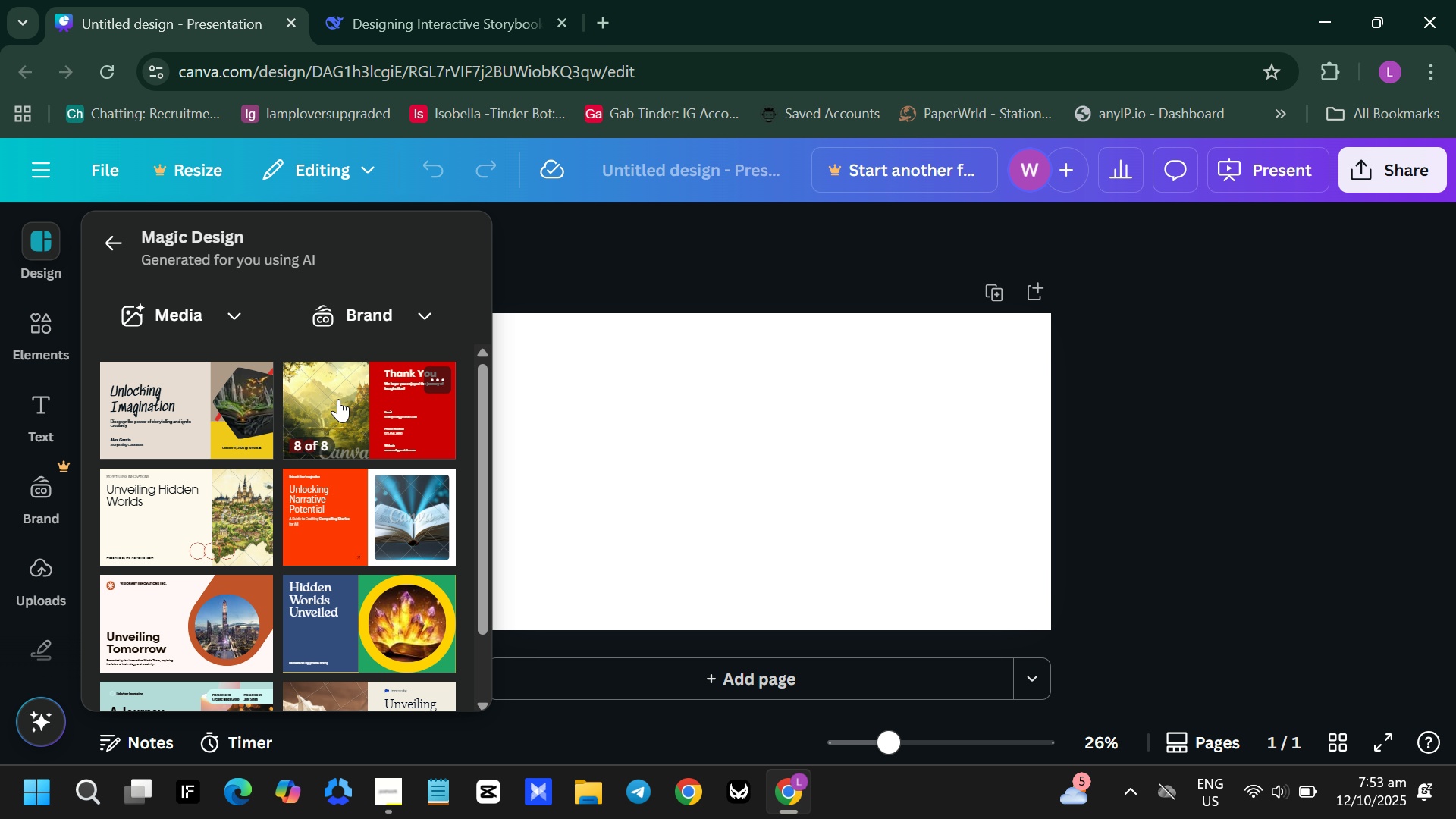 
wait(19.23)
 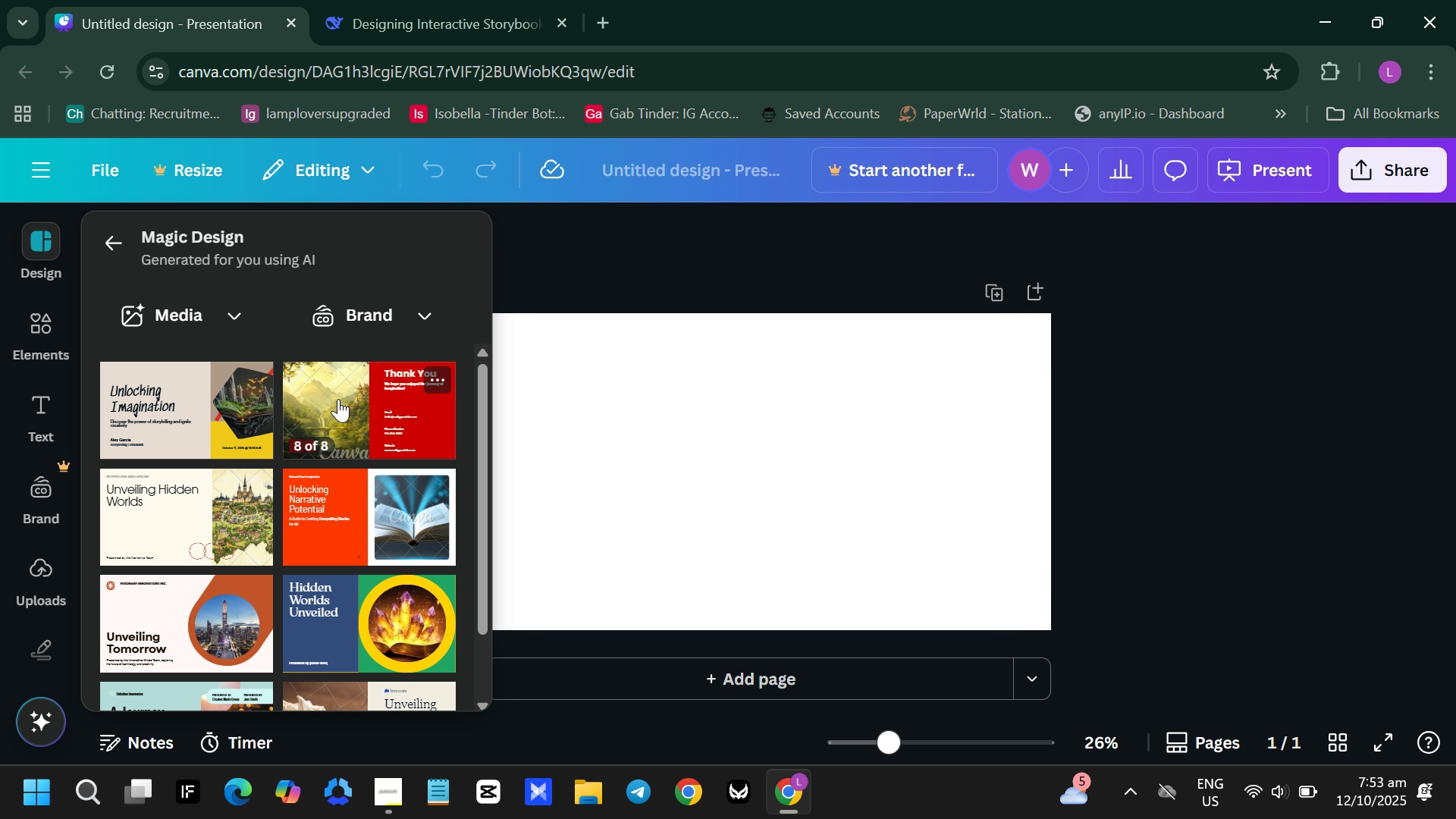 
mouse_move([135, 499])
 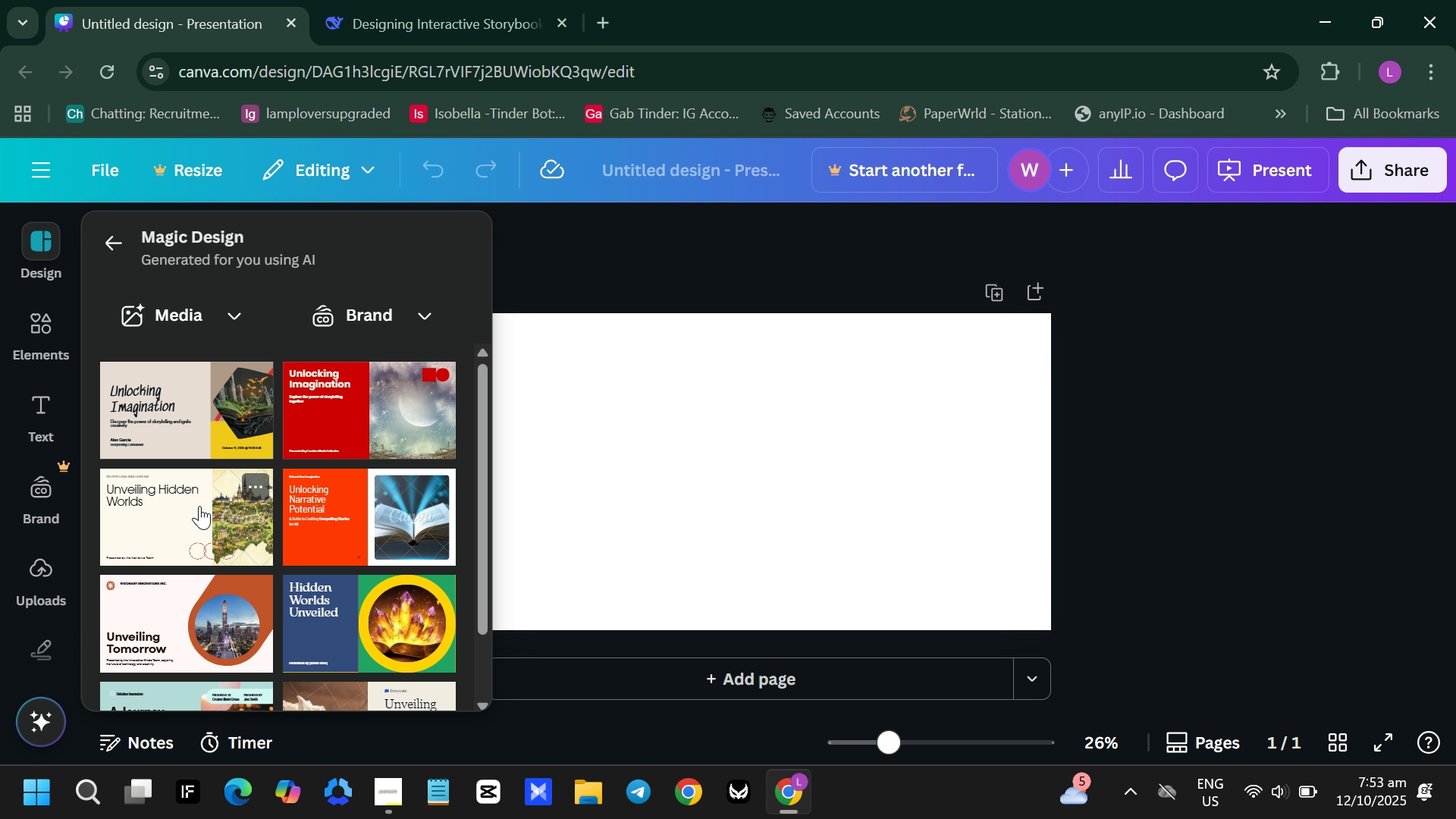 
left_click([200, 506])
 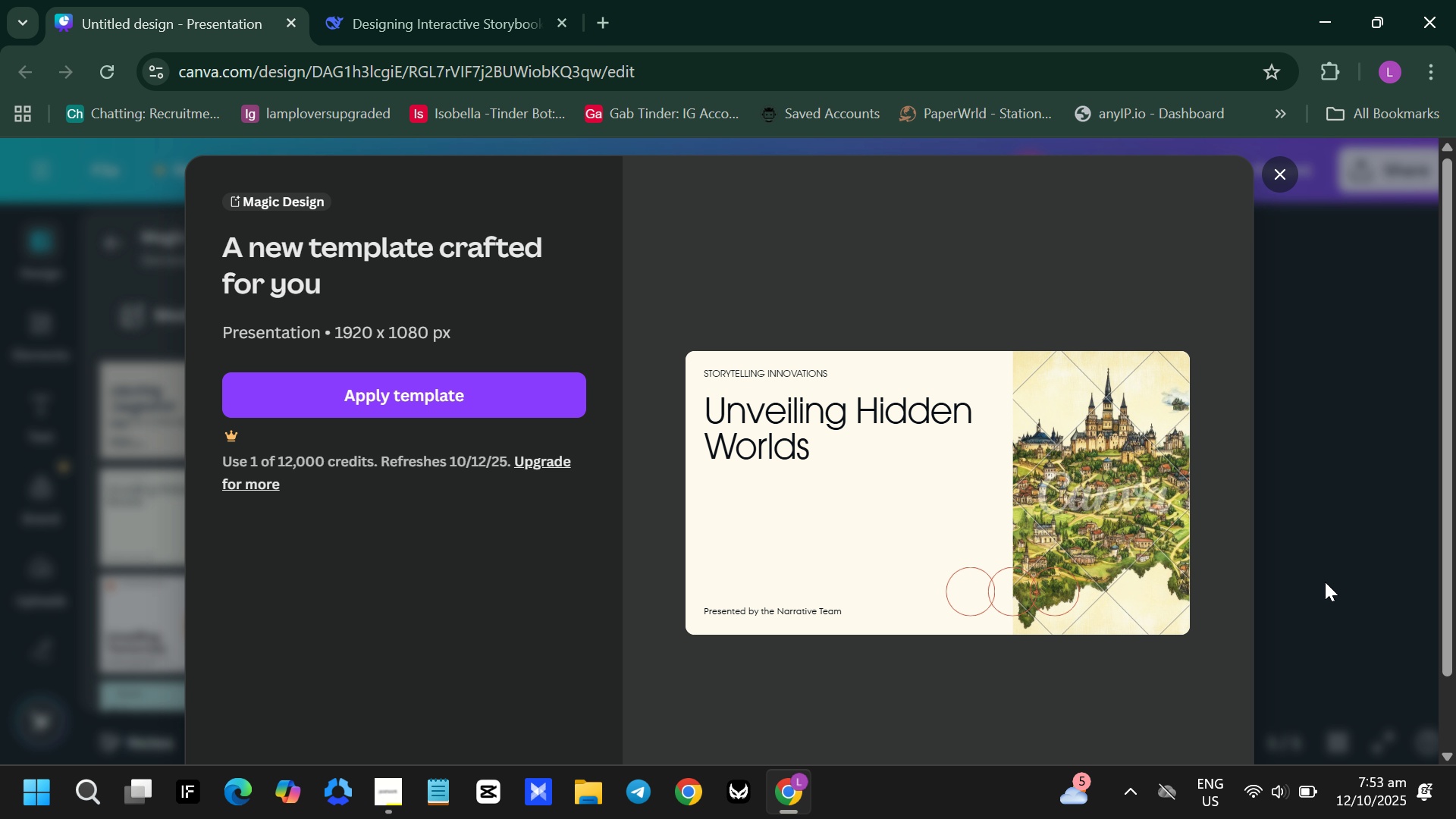 
wait(6.73)
 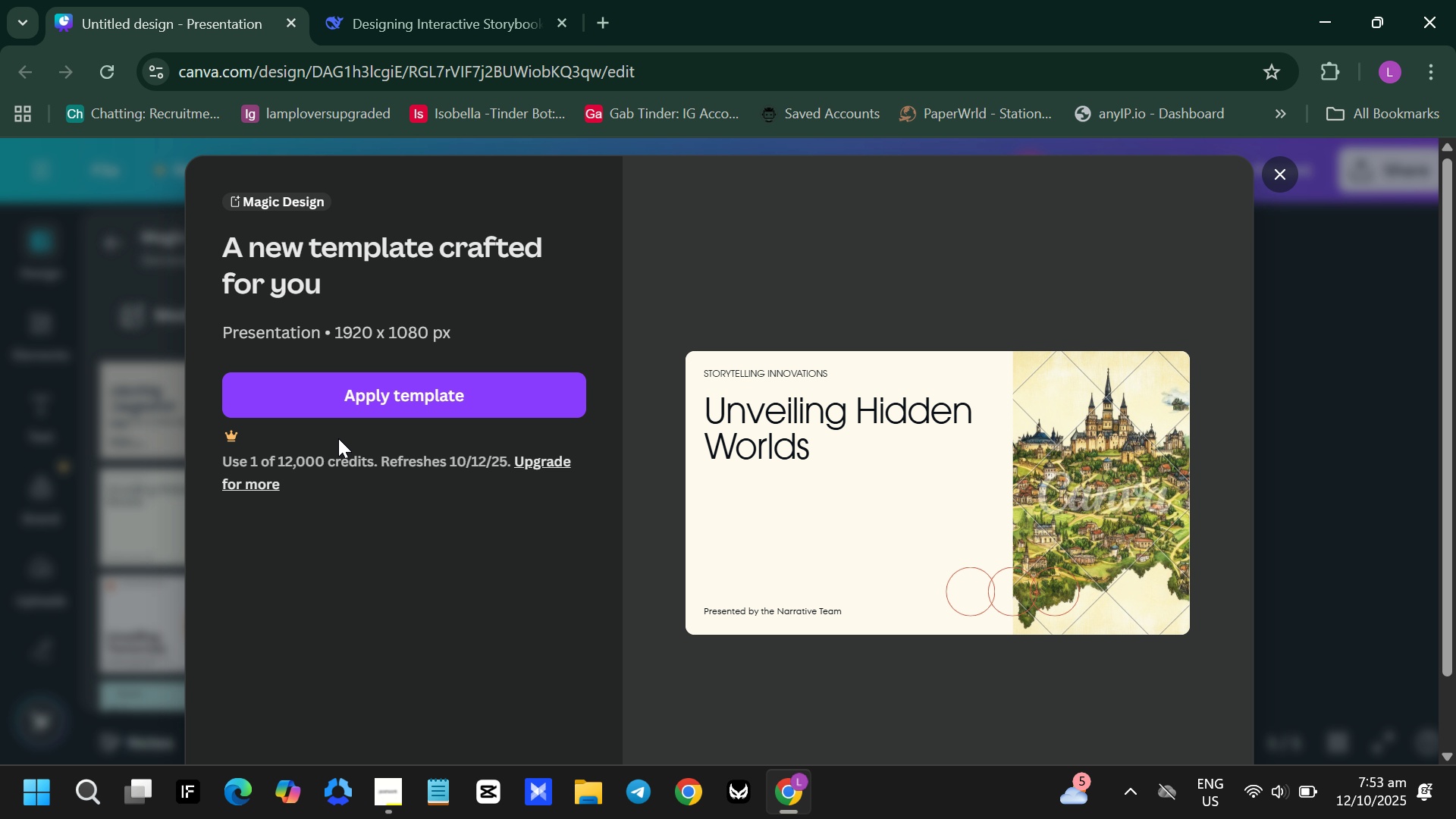 
left_click([1323, 582])
 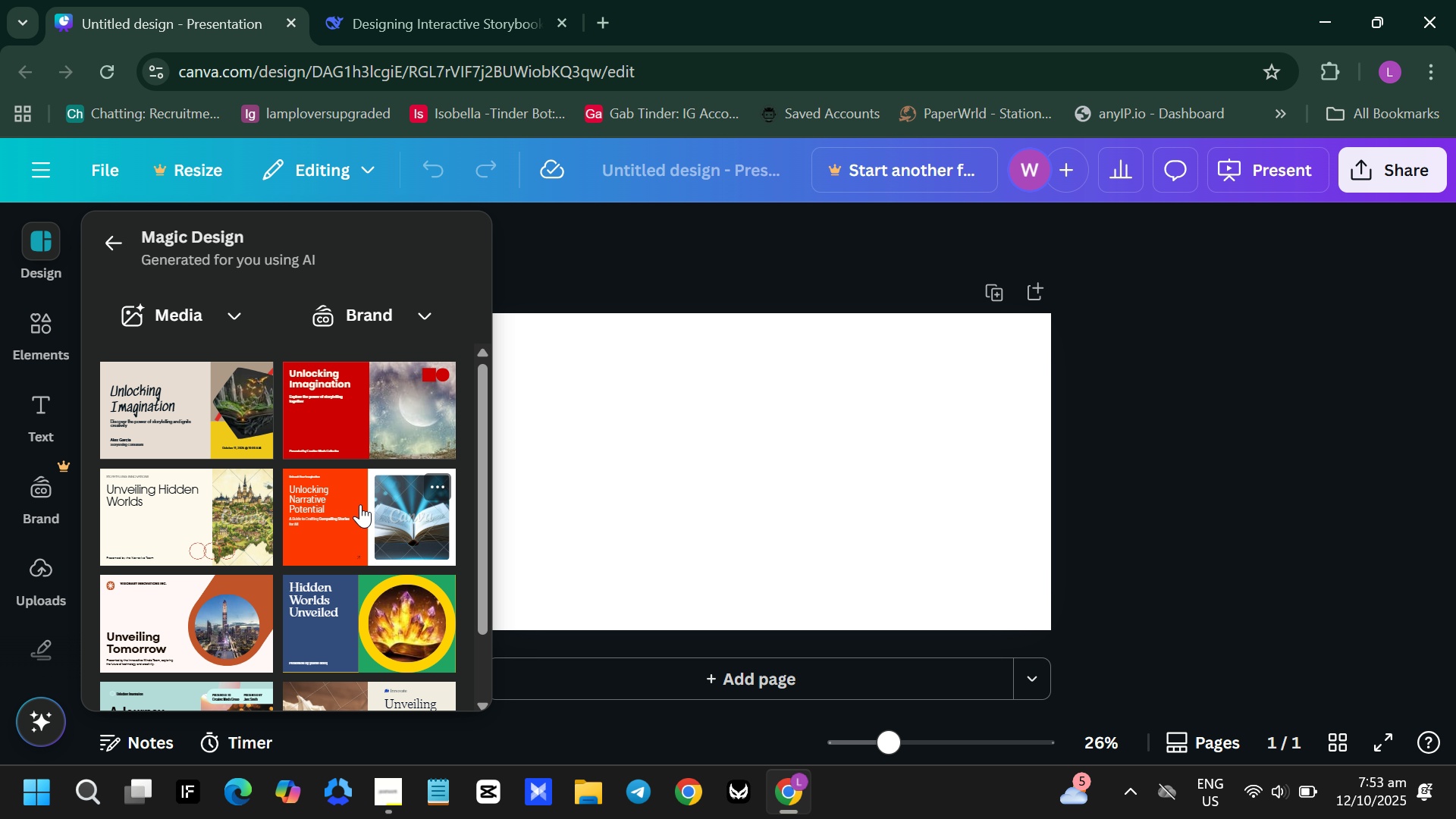 
left_click([360, 507])
 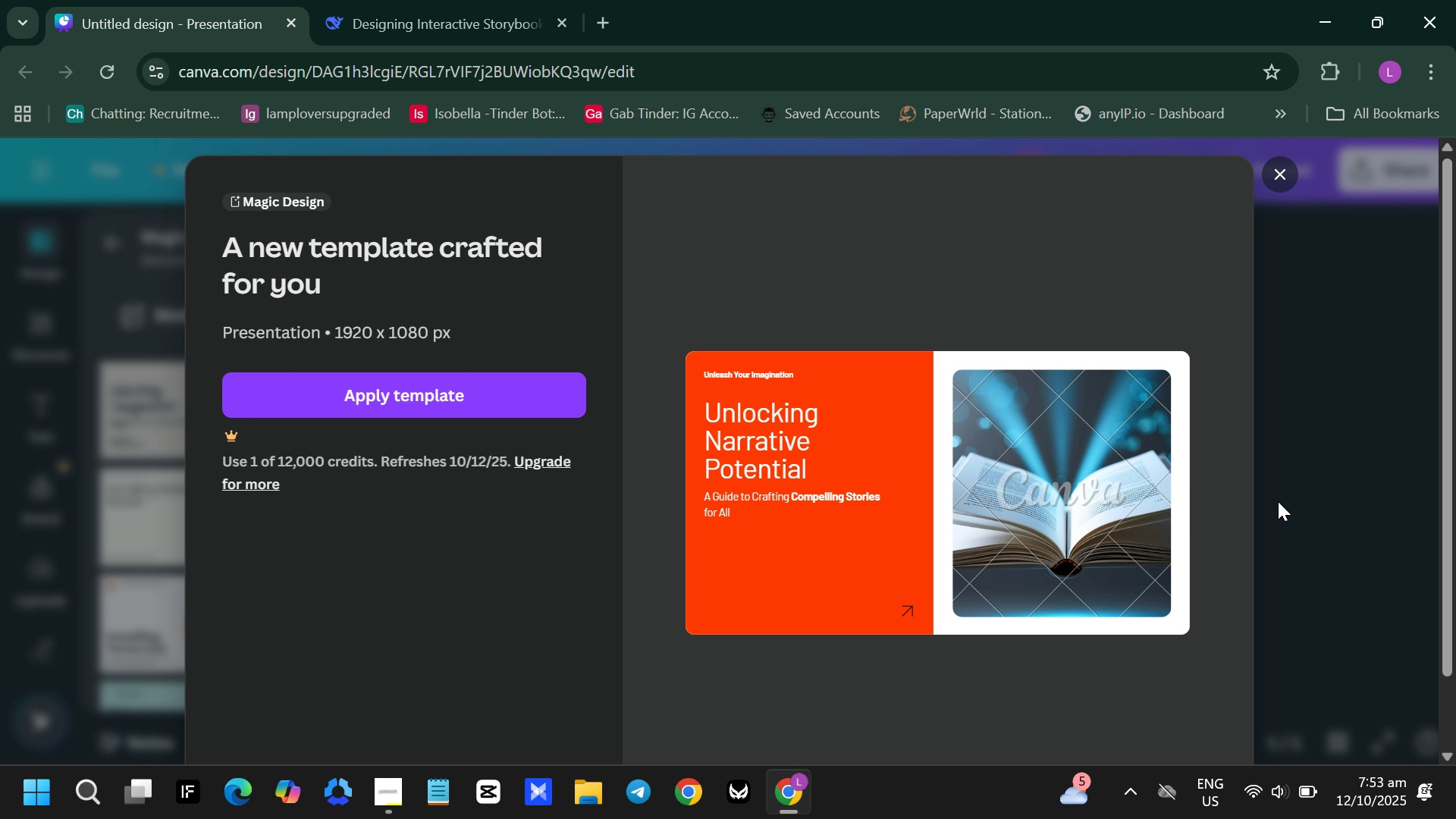 
left_click([1278, 501])
 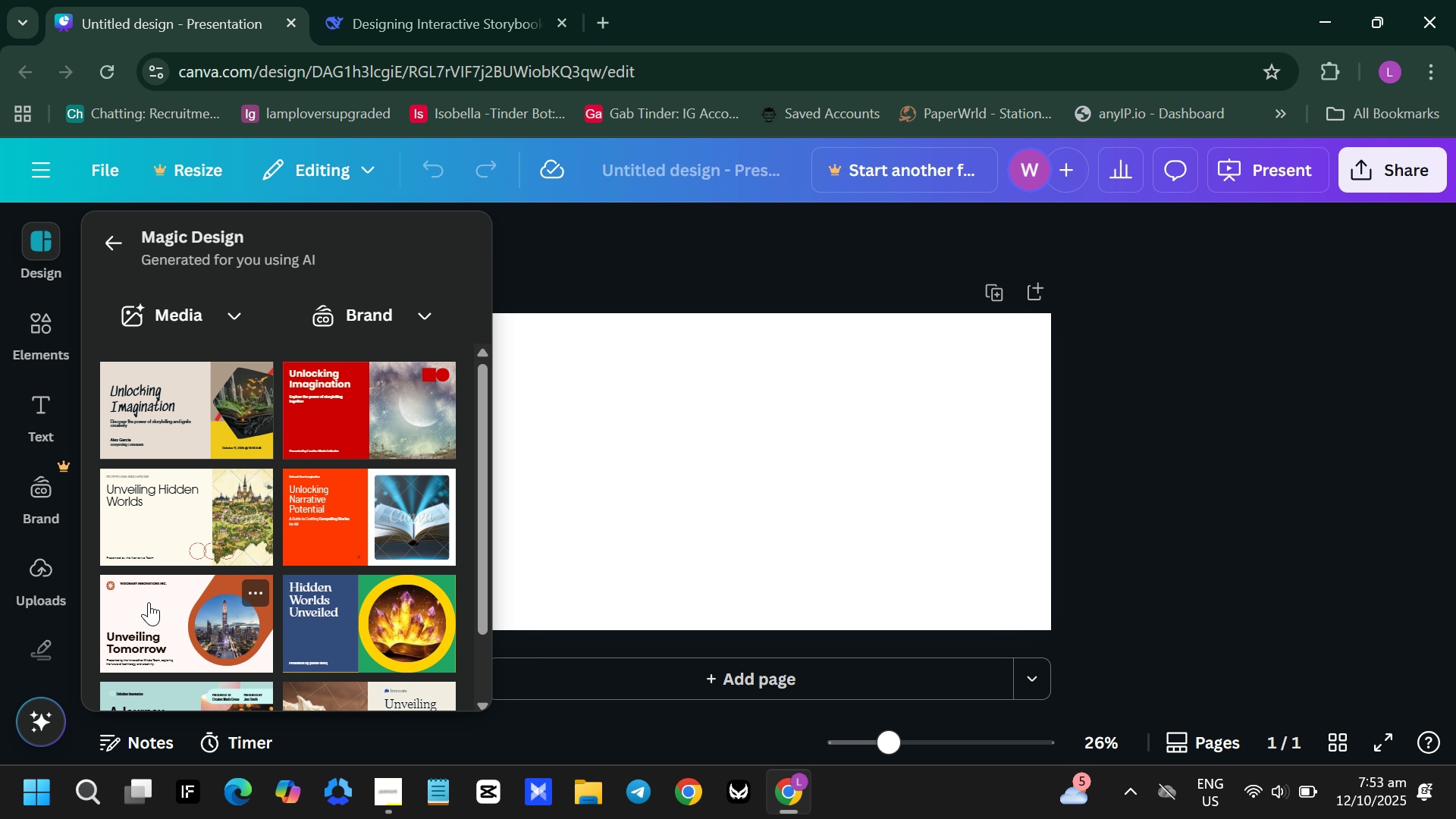 
left_click([148, 603])
 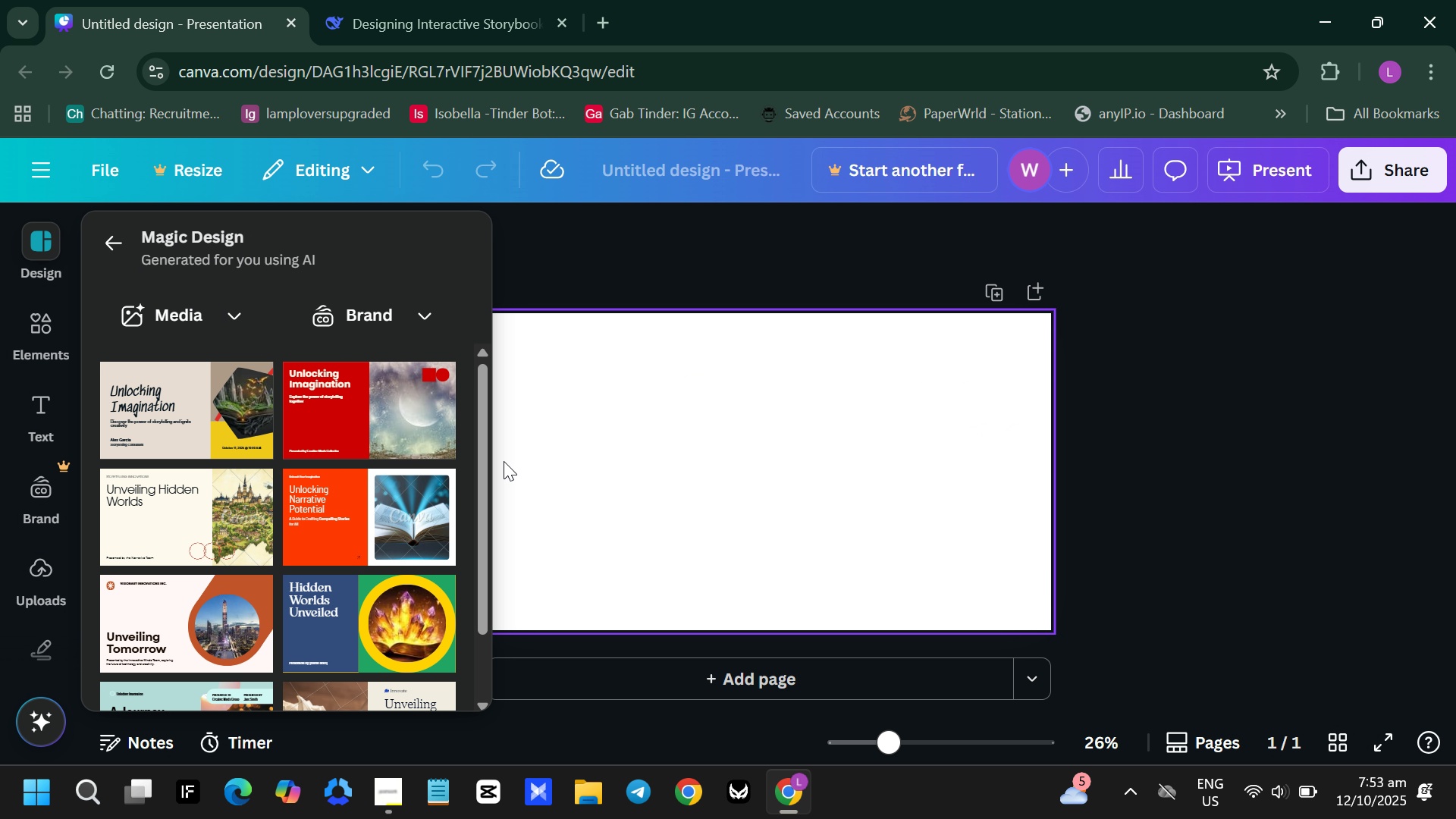 
scroll: coordinate [331, 471], scroll_direction: down, amount: 1.0
 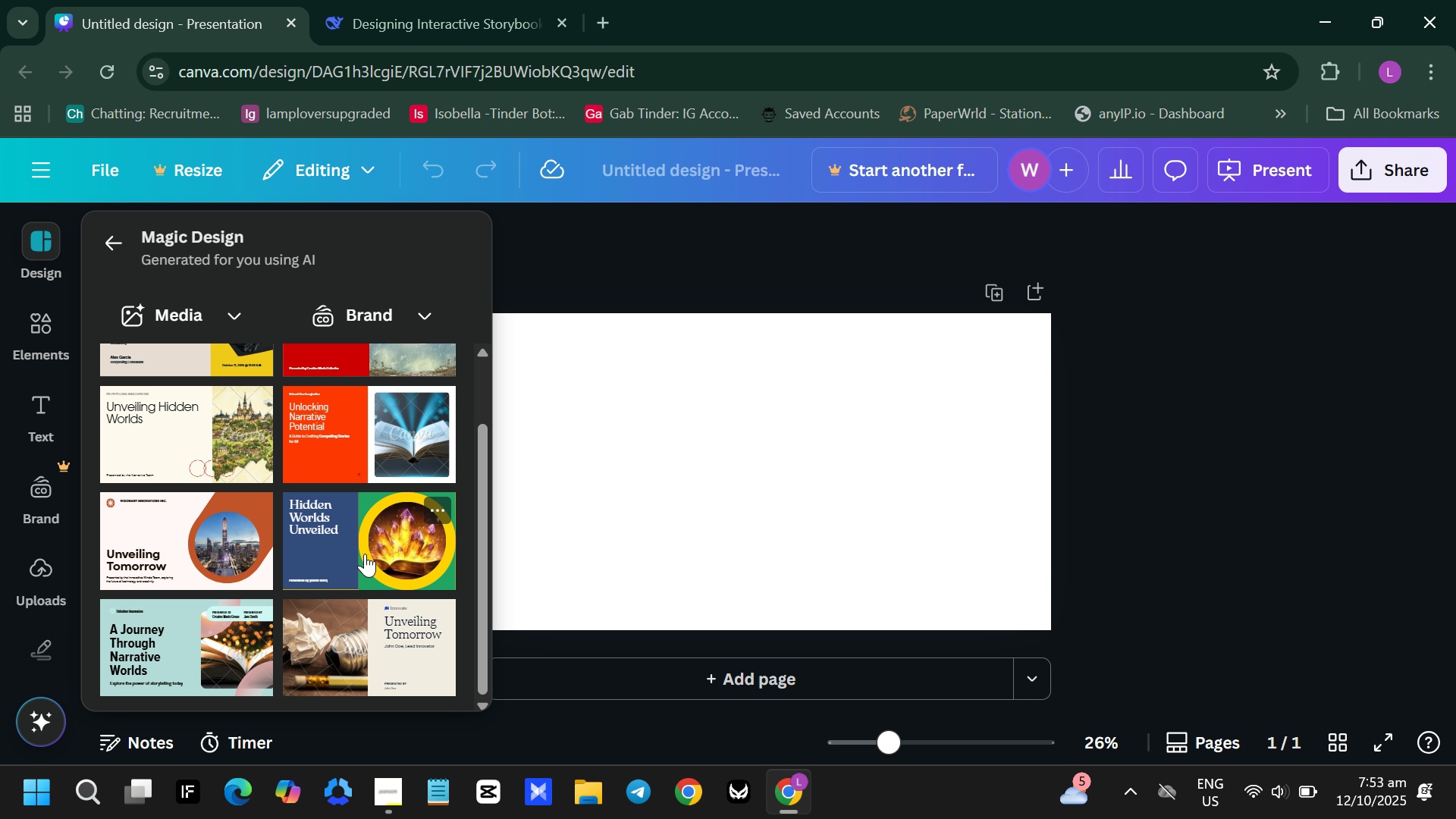 
left_click([365, 552])
 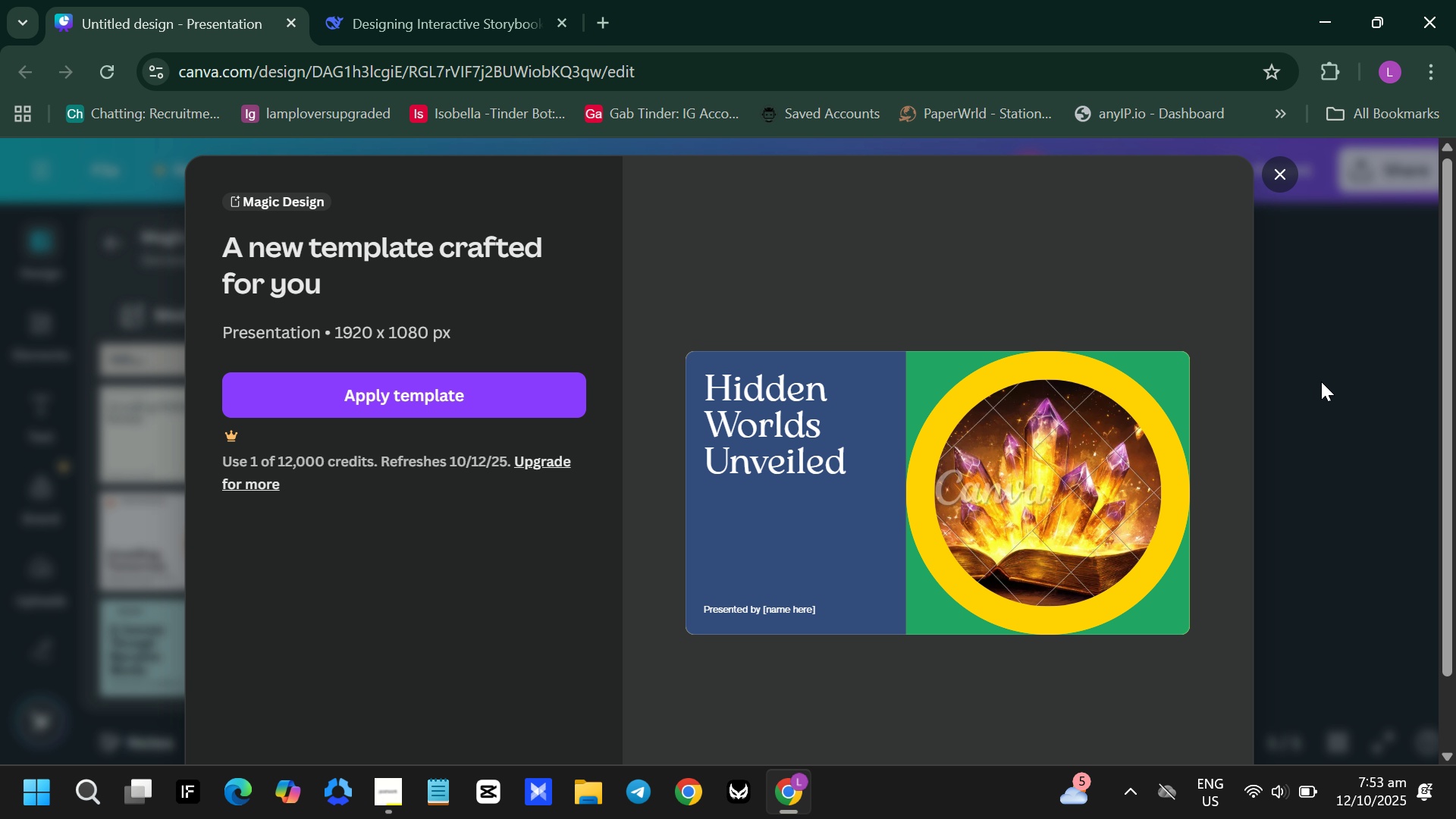 
left_click([1321, 381])
 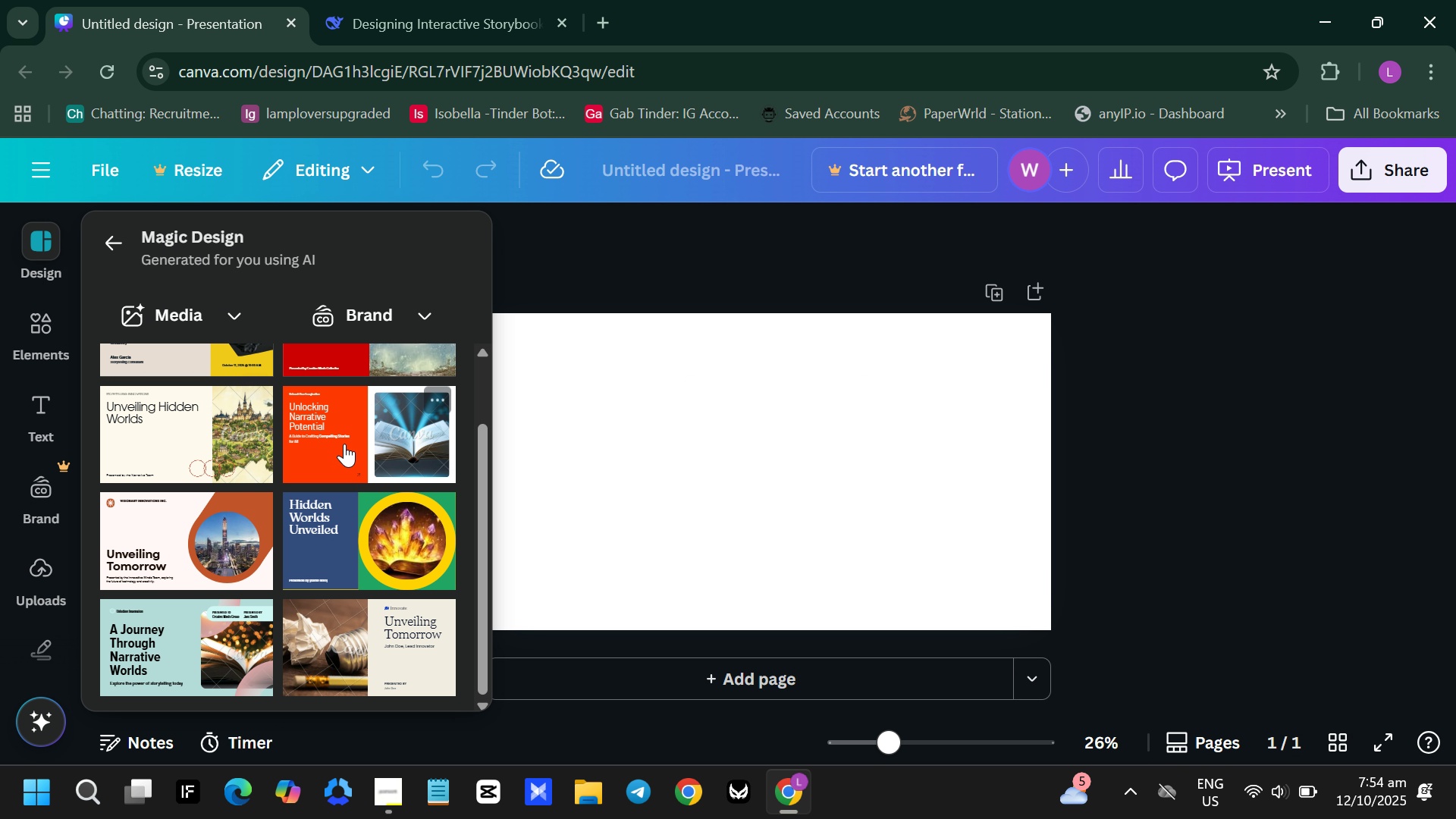 
scroll: coordinate [371, 463], scroll_direction: down, amount: 2.0
 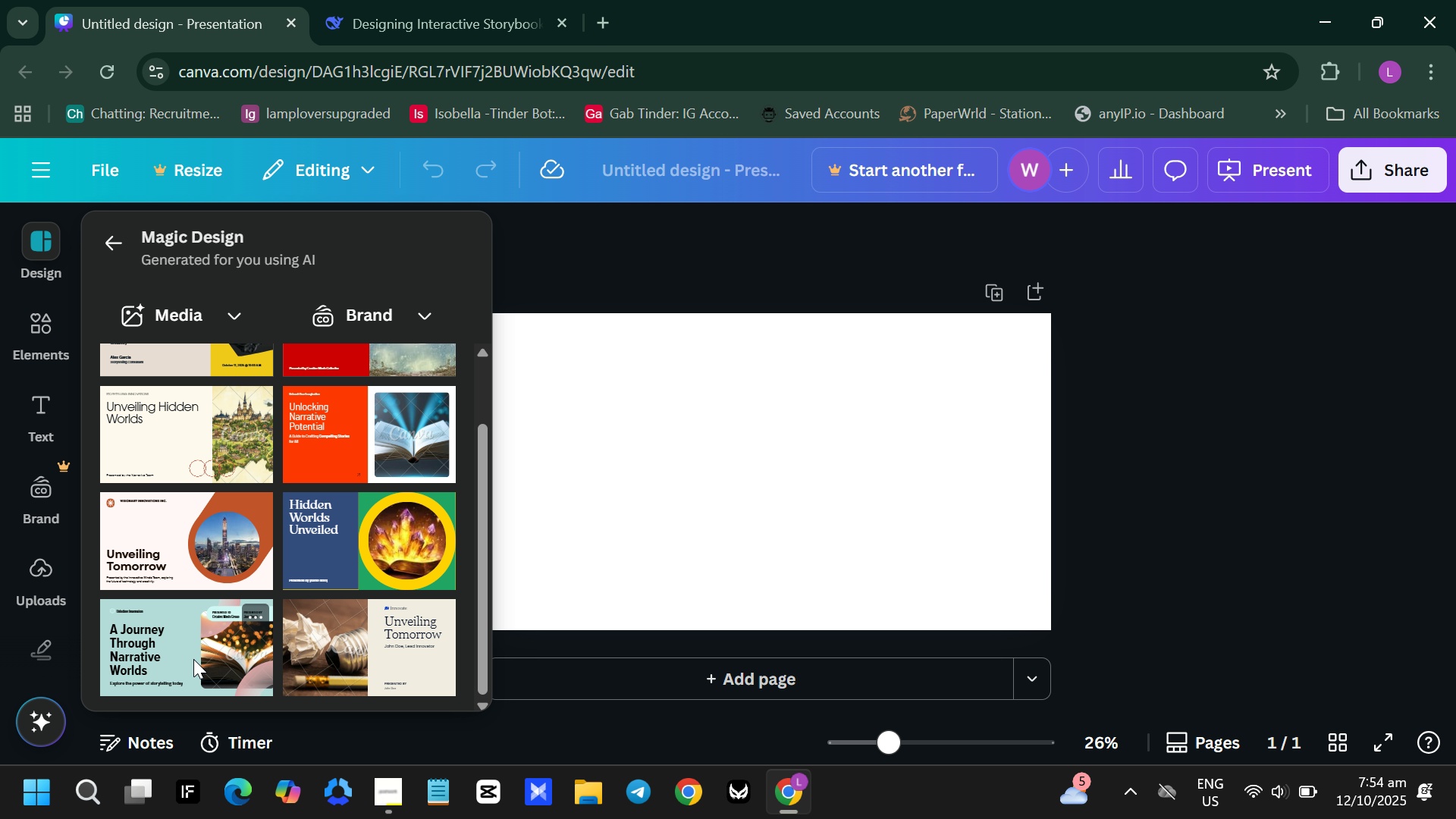 
left_click([193, 659])
 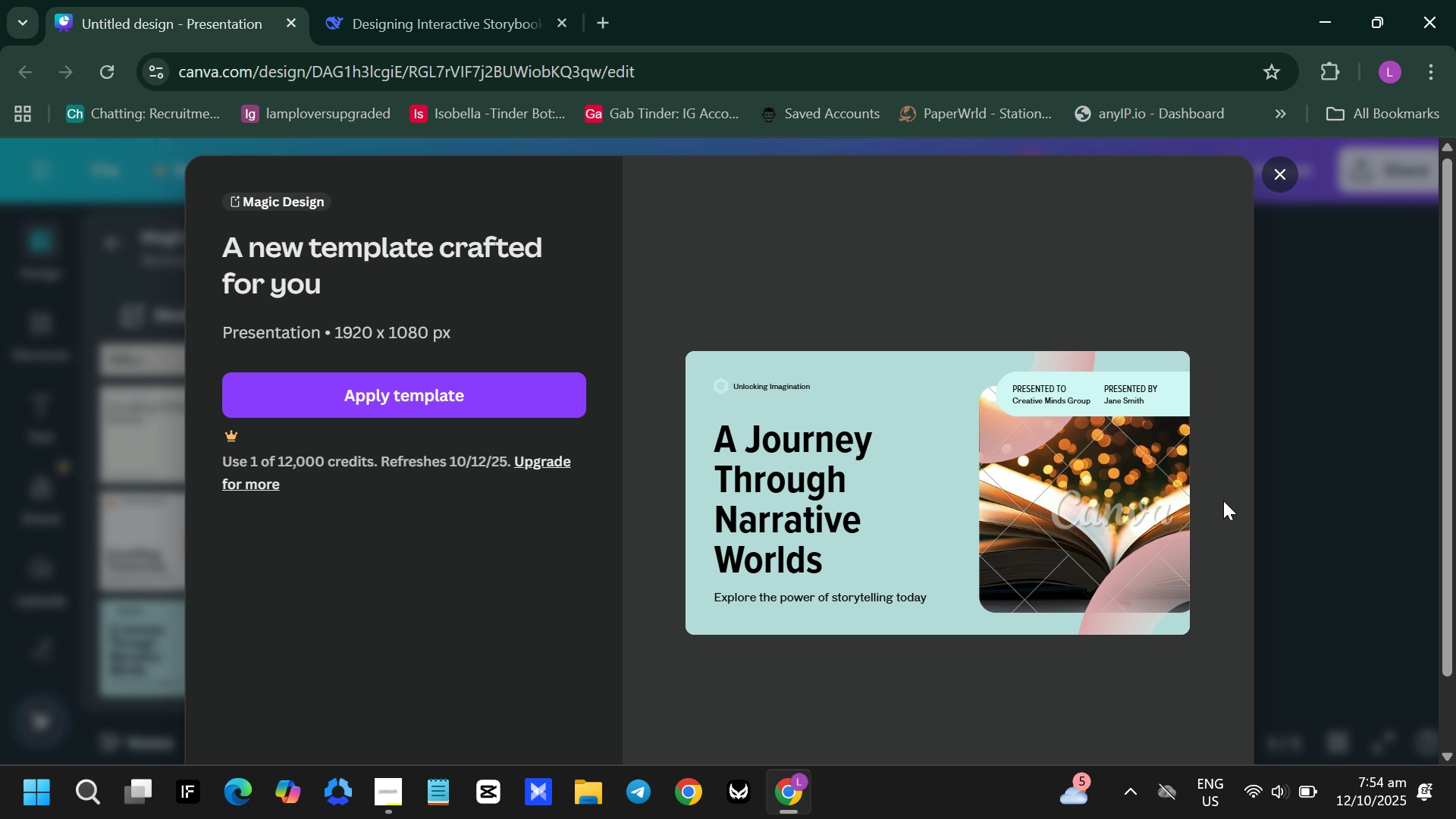 
left_click([1296, 488])
 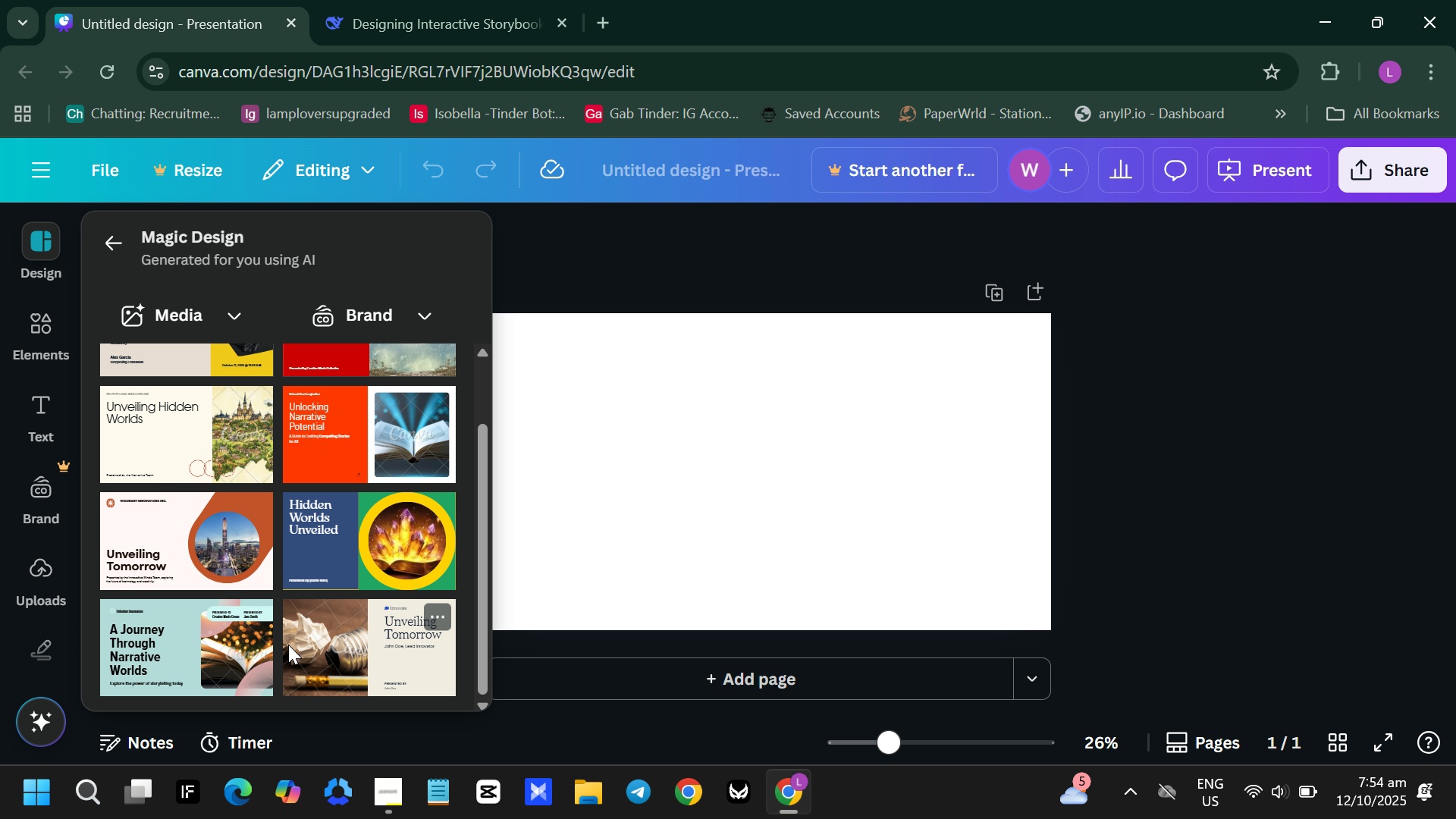 
left_click([288, 645])
 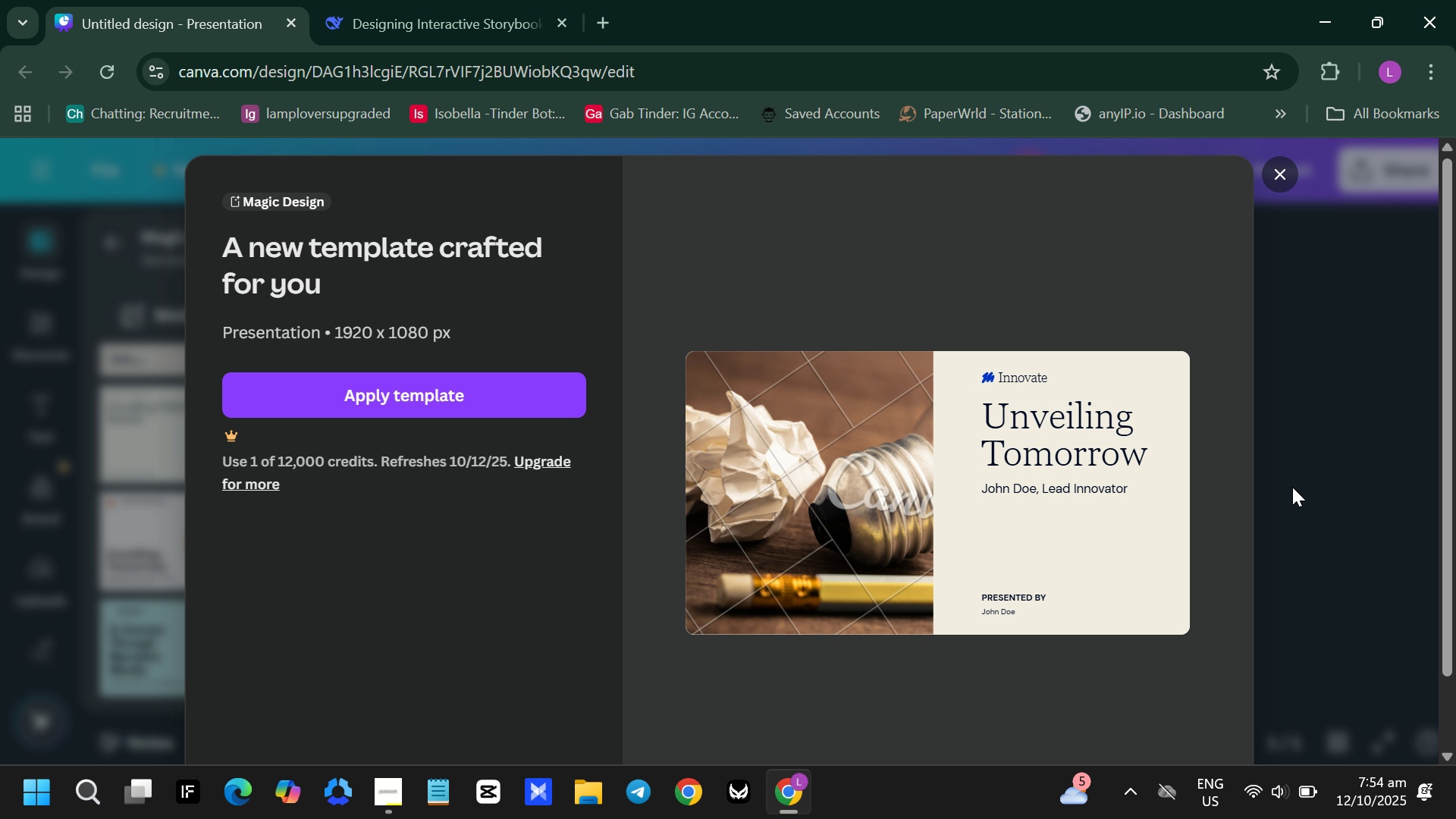 
left_click([1301, 488])
 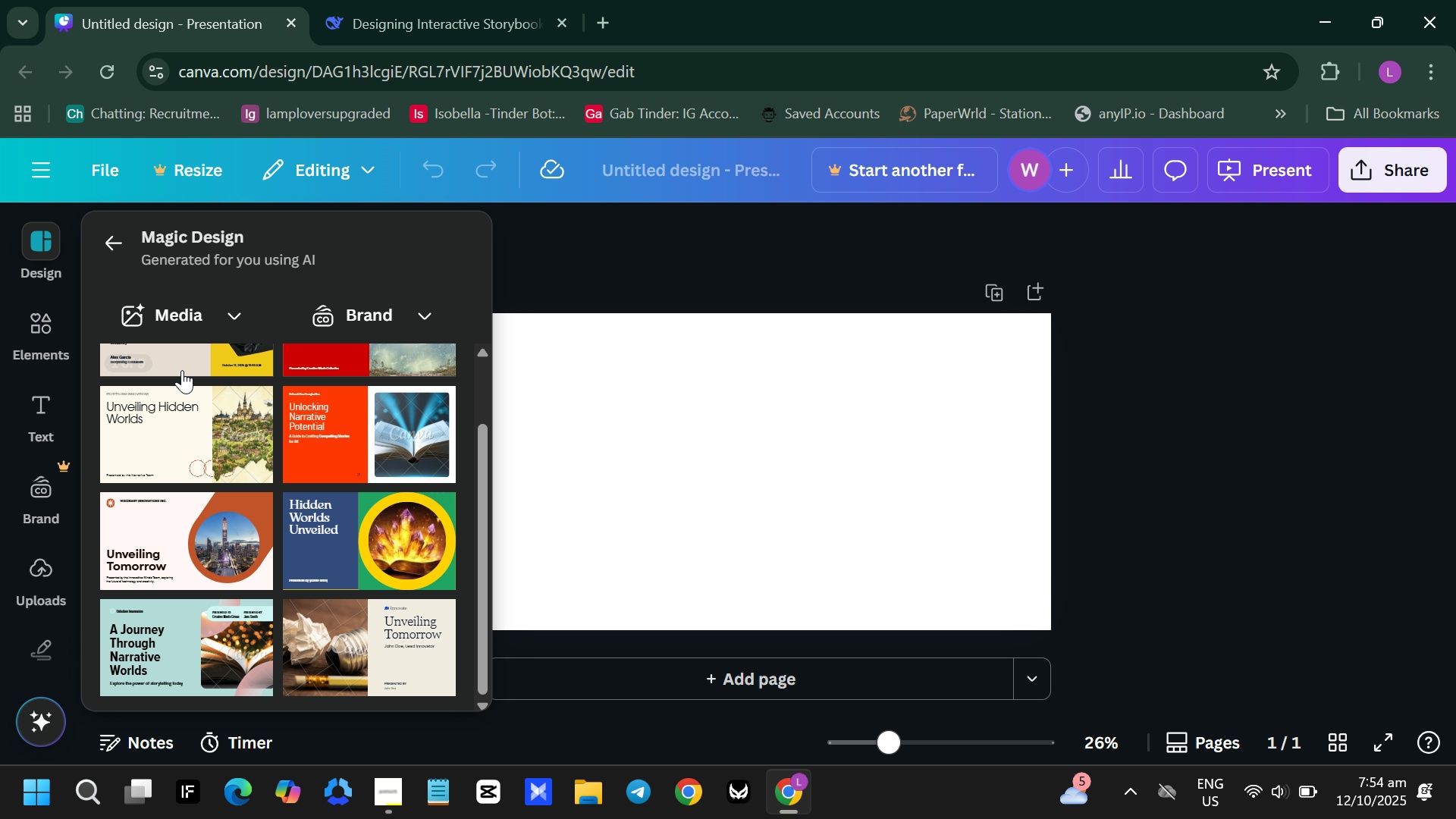 
left_click([171, 425])
 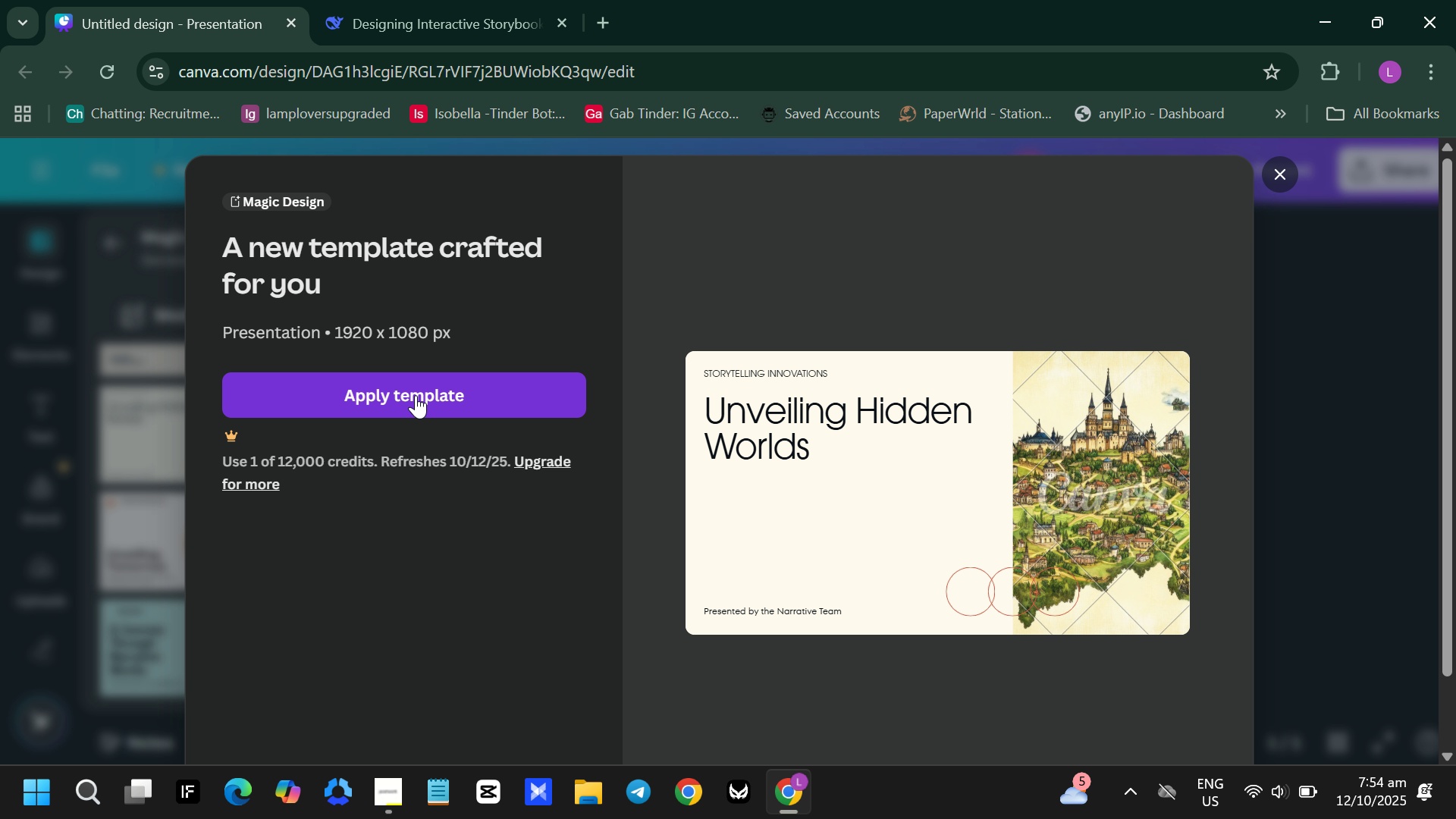 
left_click([416, 395])
 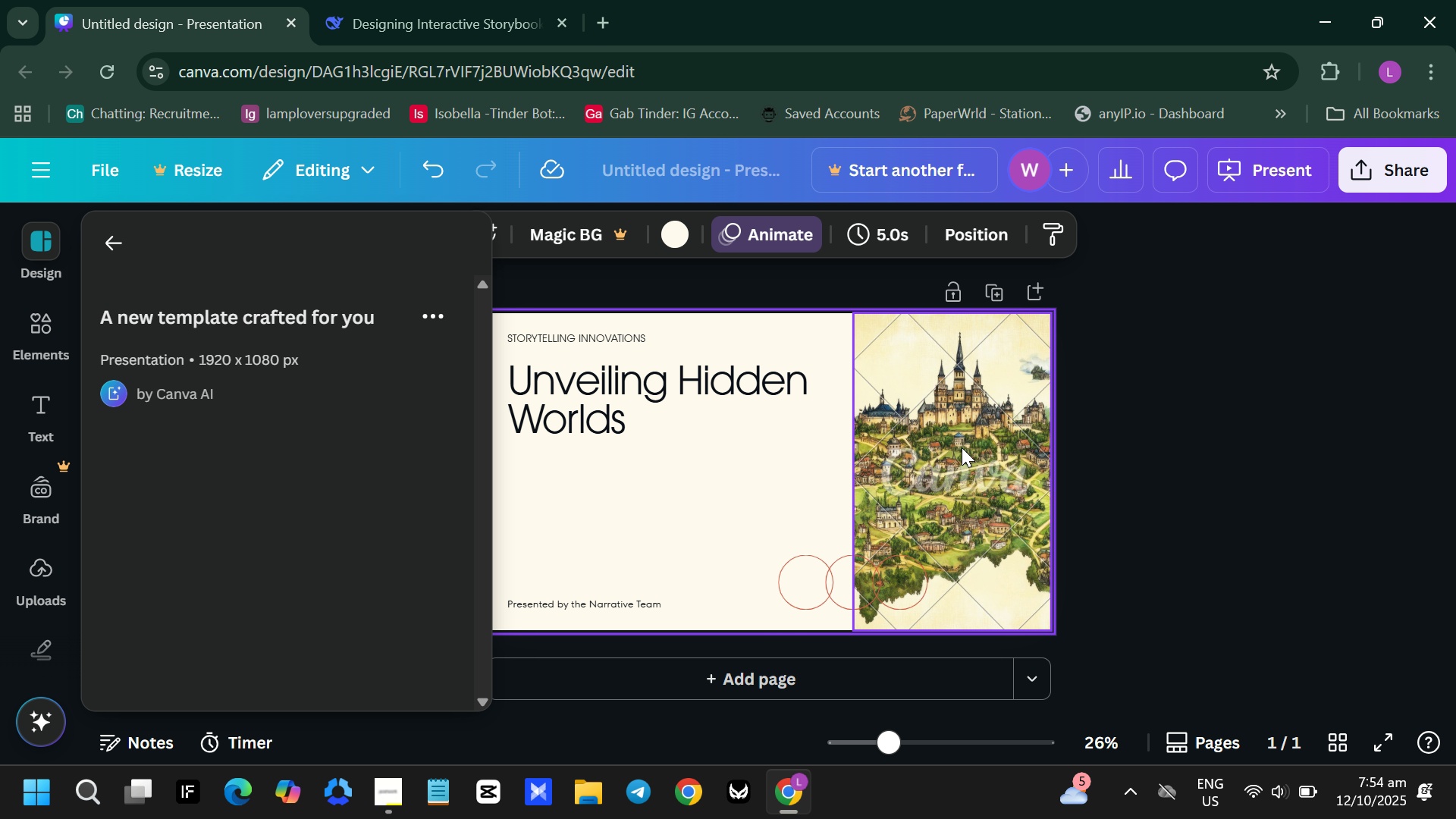 
left_click([940, 431])
 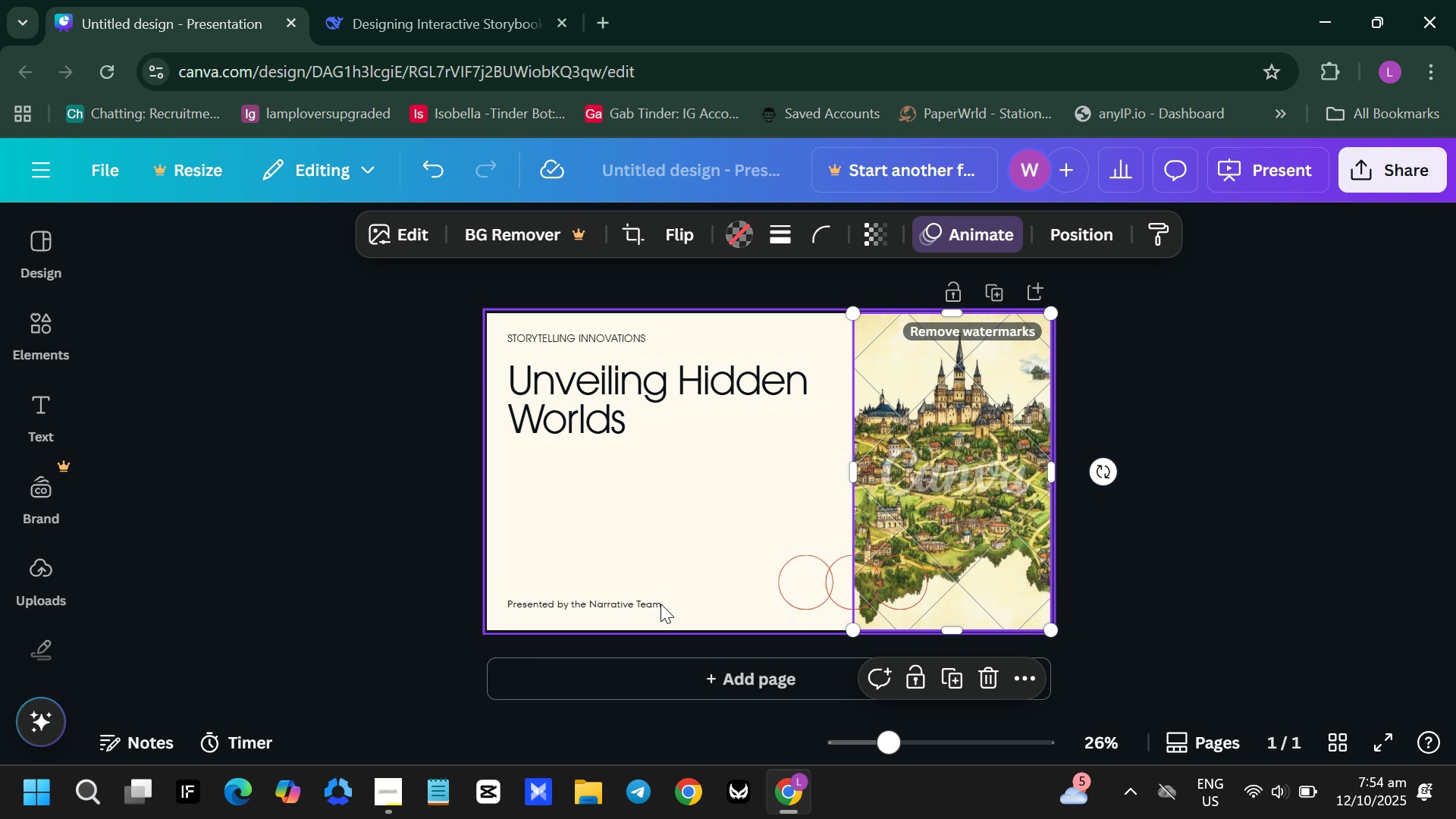 
left_click([708, 667])
 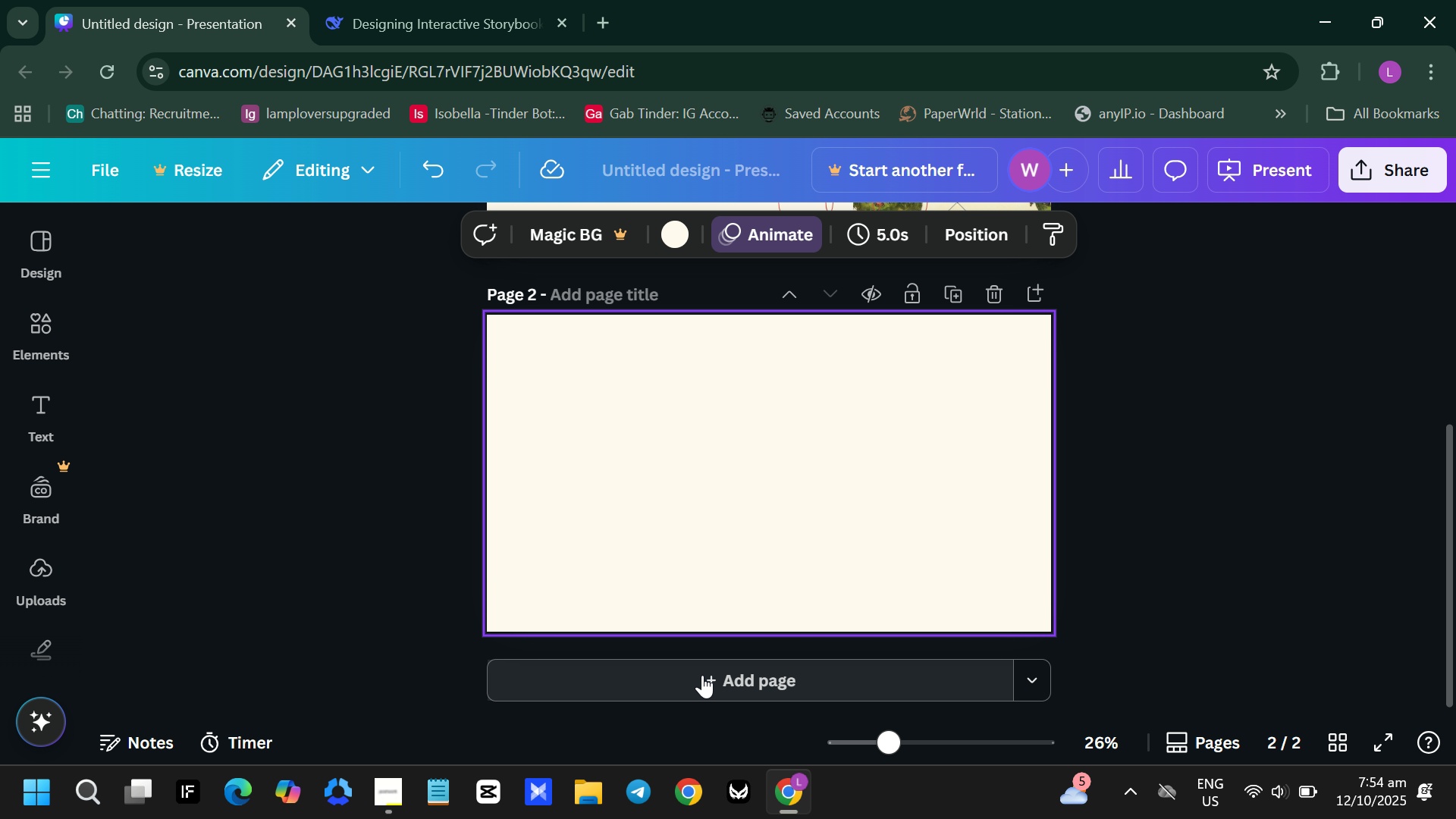 
left_click([702, 675])
 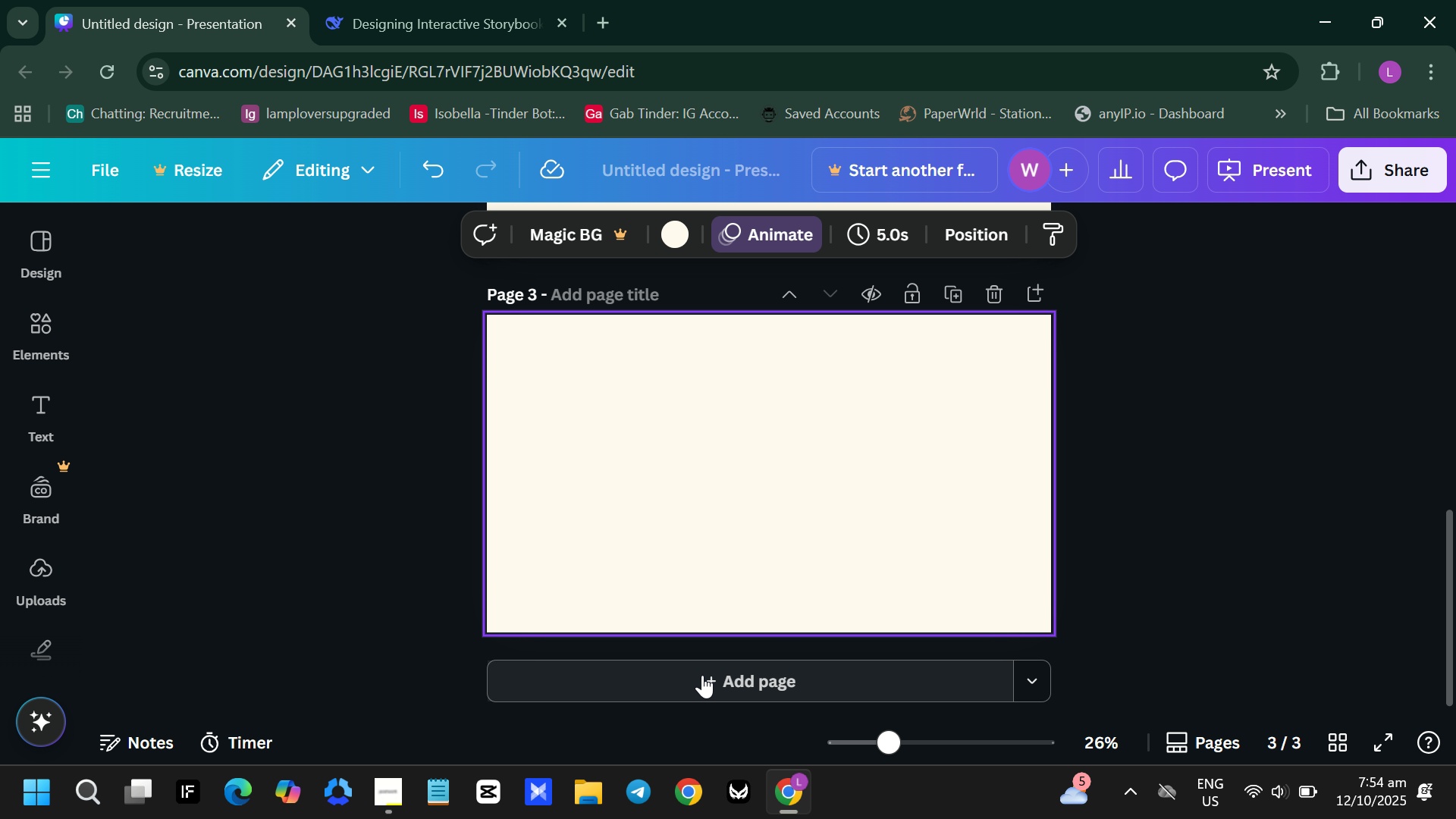 
left_click([702, 675])
 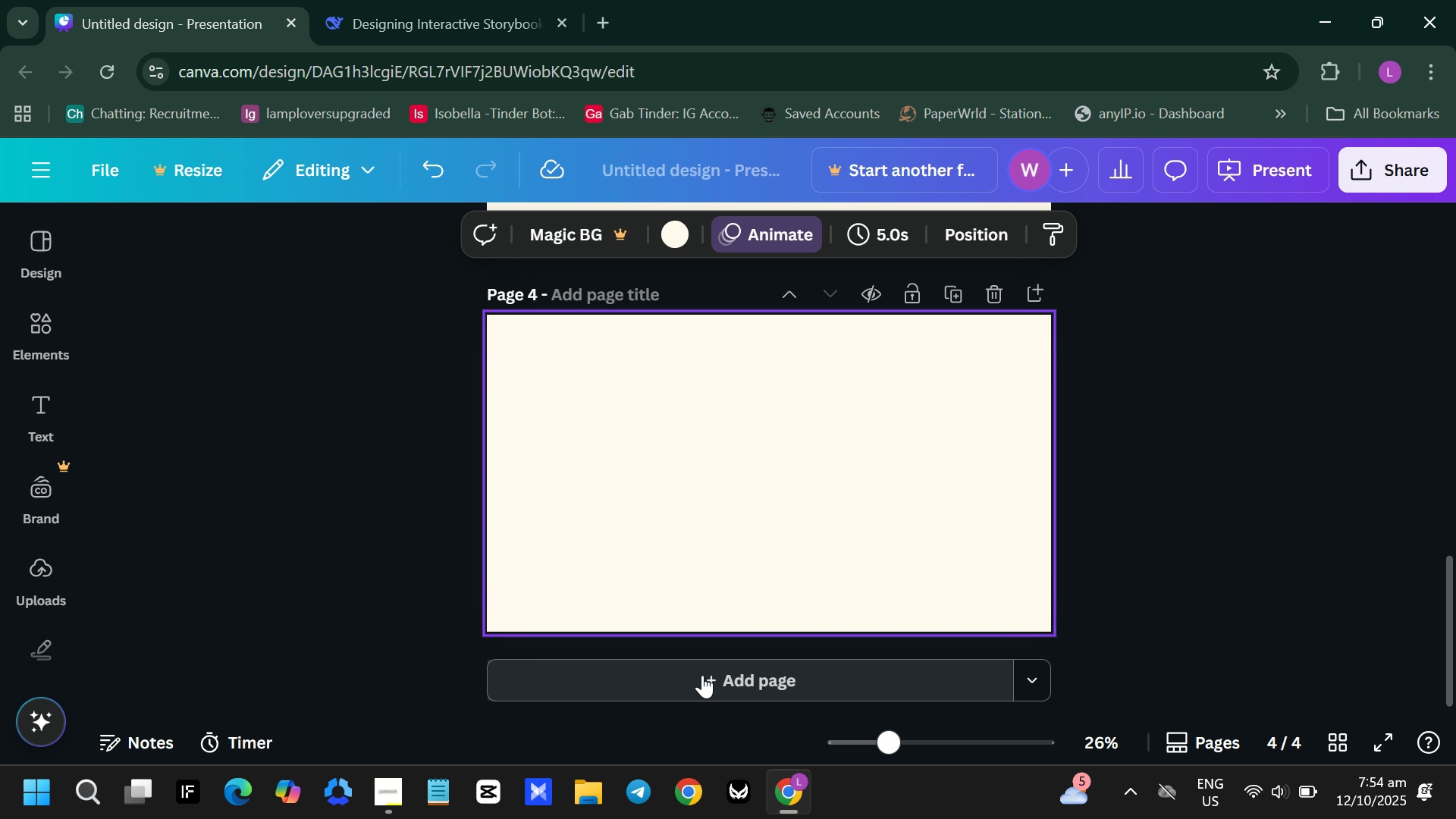 
left_click([702, 675])
 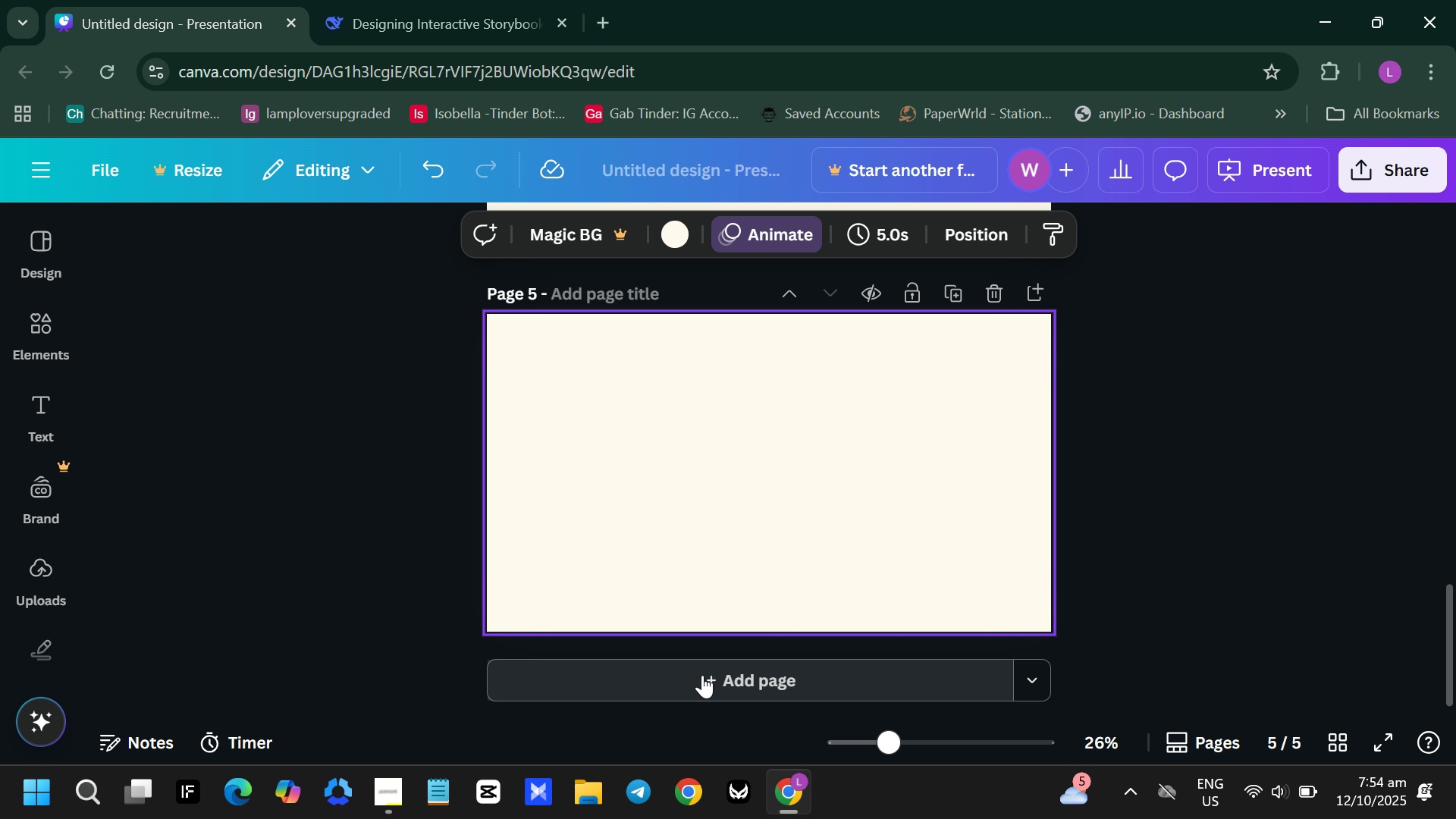 
left_click([702, 675])
 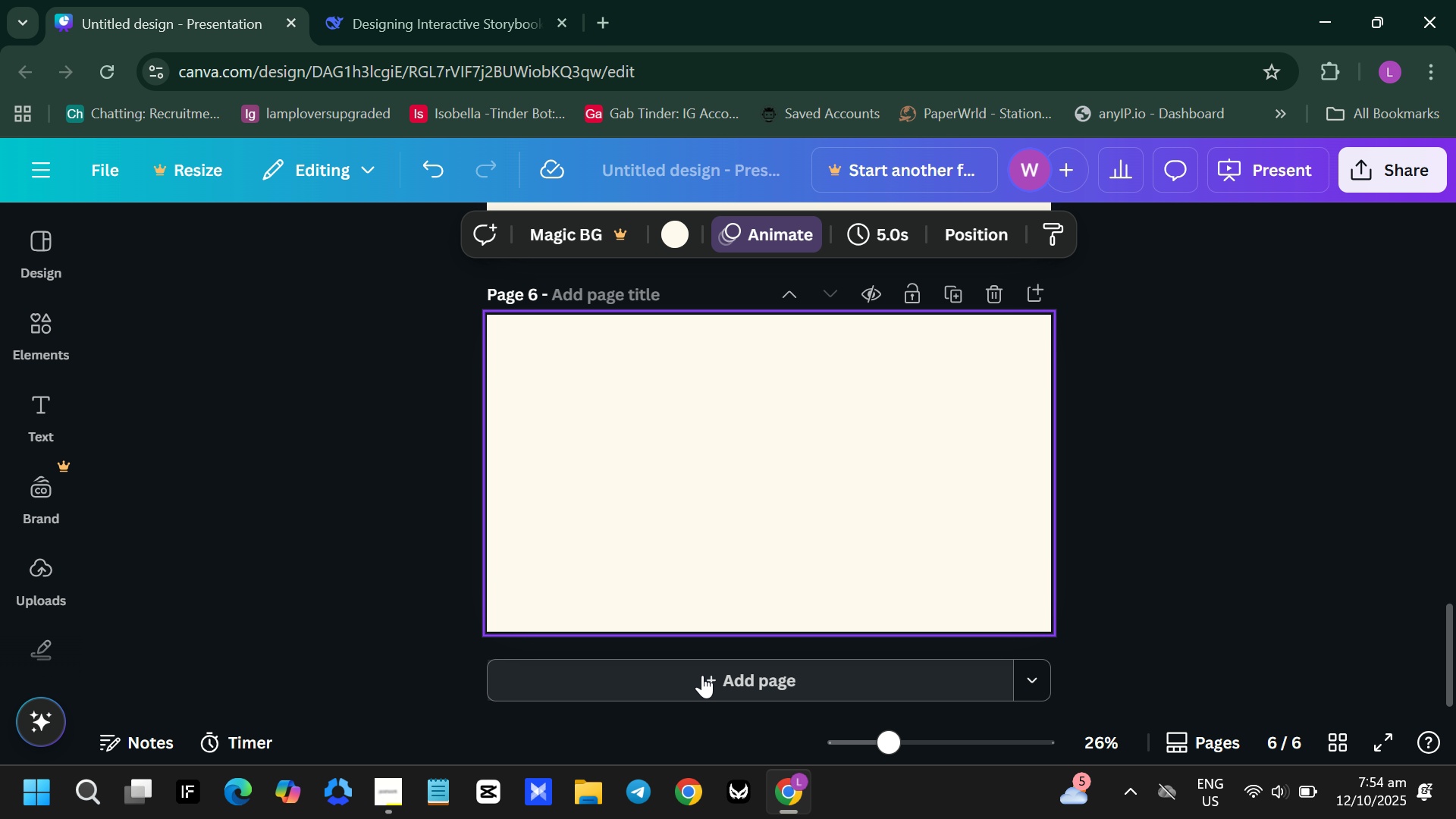 
left_click([702, 675])
 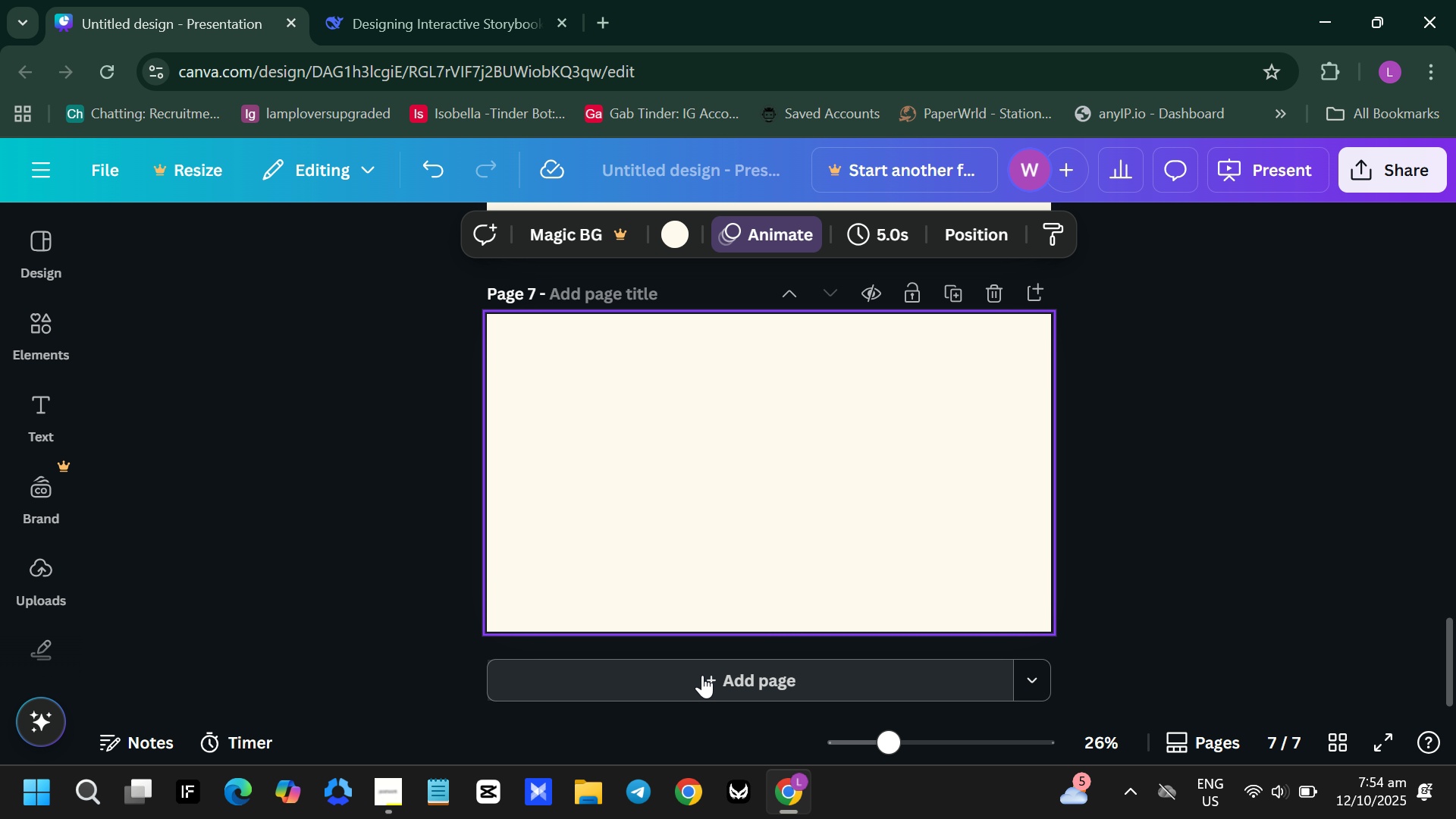 
left_click([702, 675])
 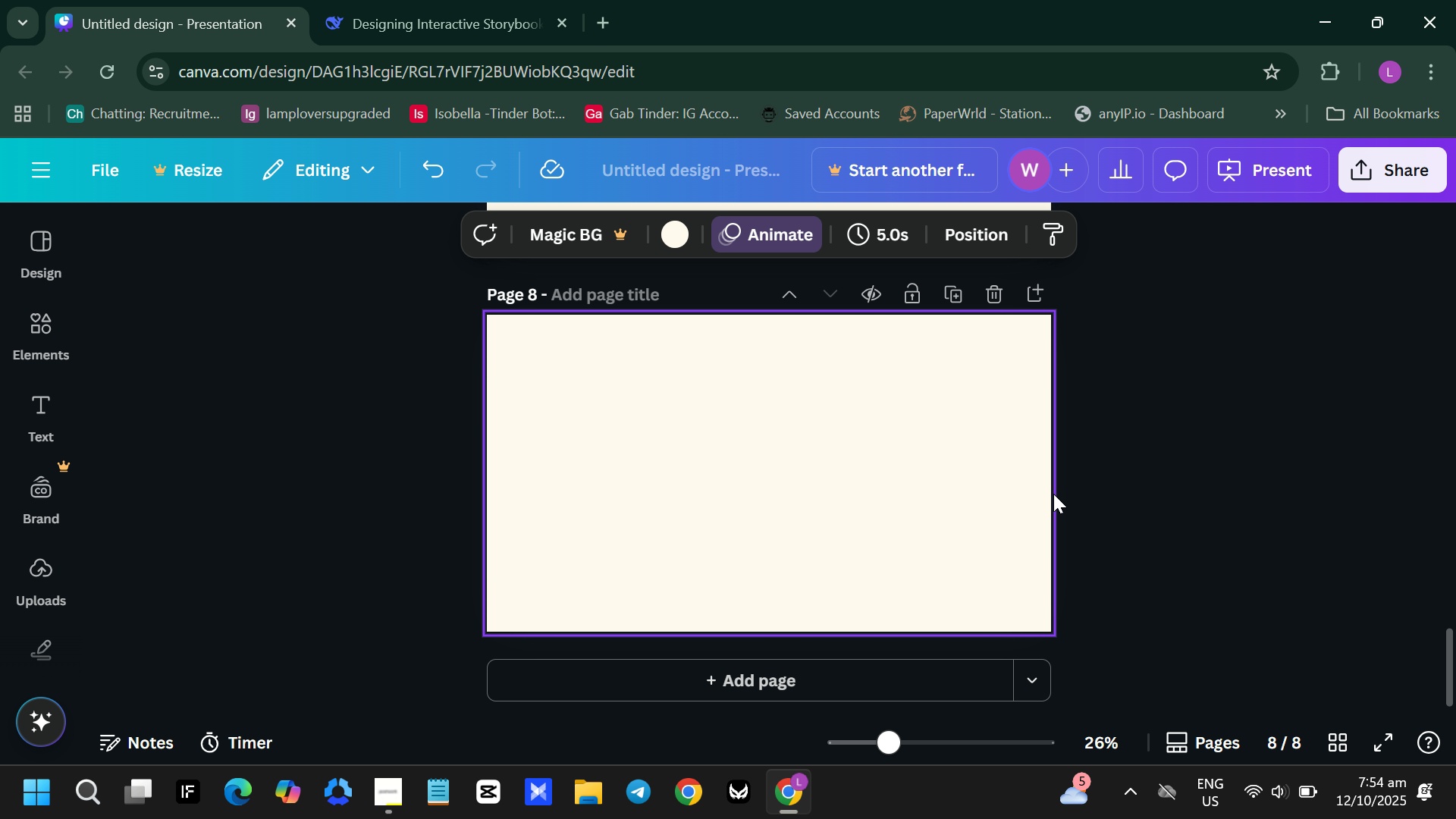 
scroll: coordinate [1069, 421], scroll_direction: up, amount: 24.0
 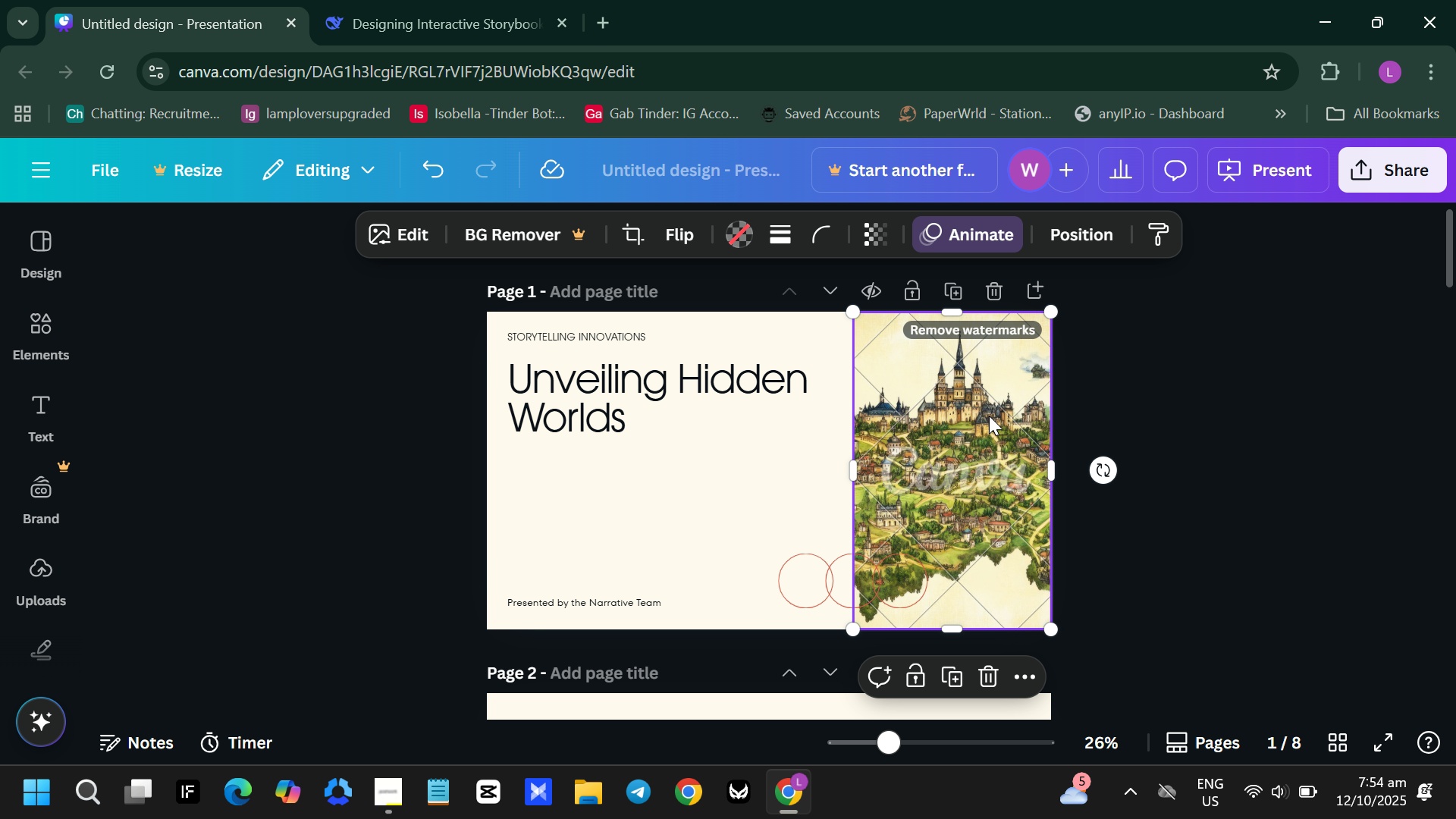 
left_click([989, 416])
 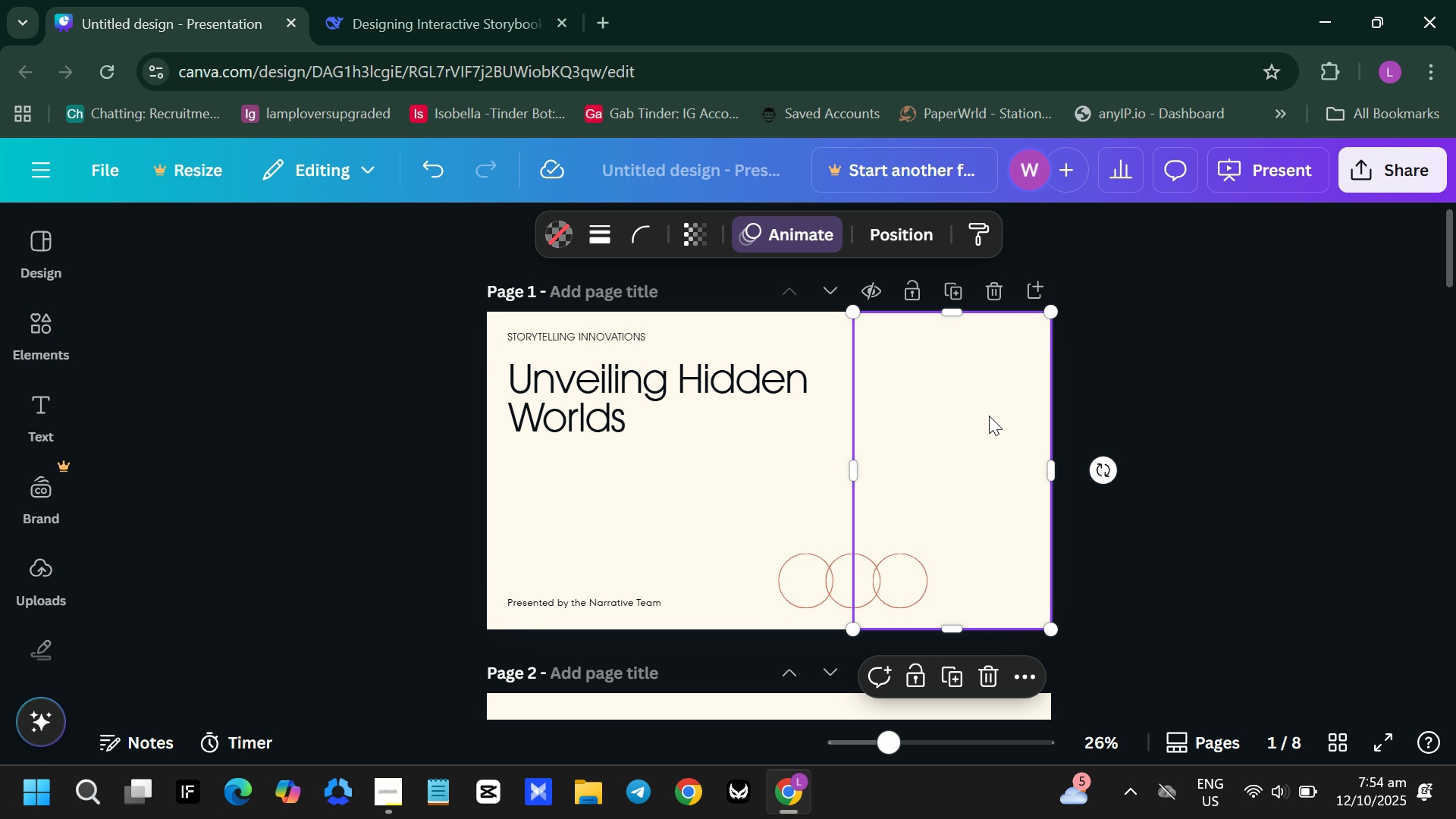 
key(Backspace)
 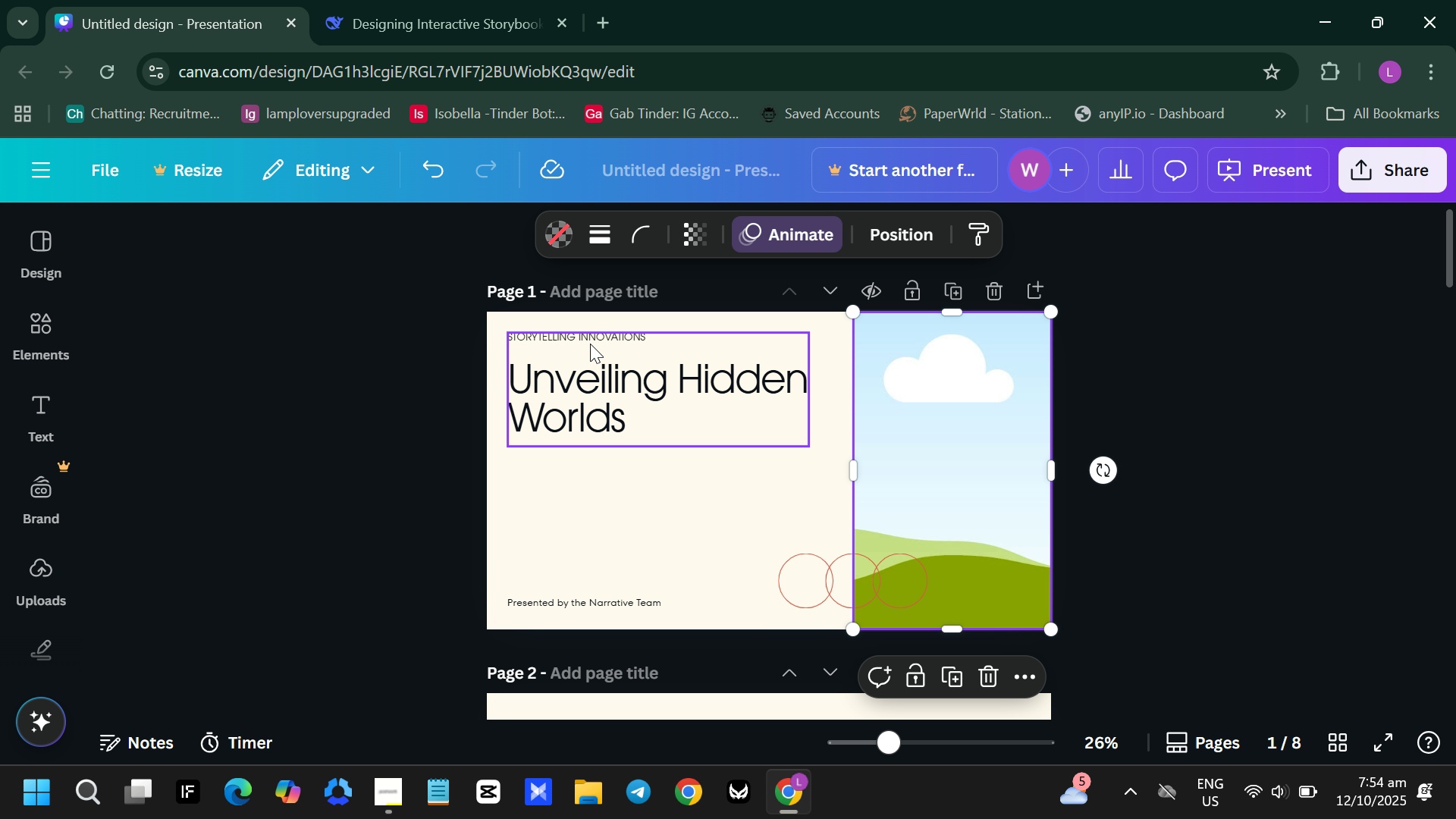 
left_click([585, 375])
 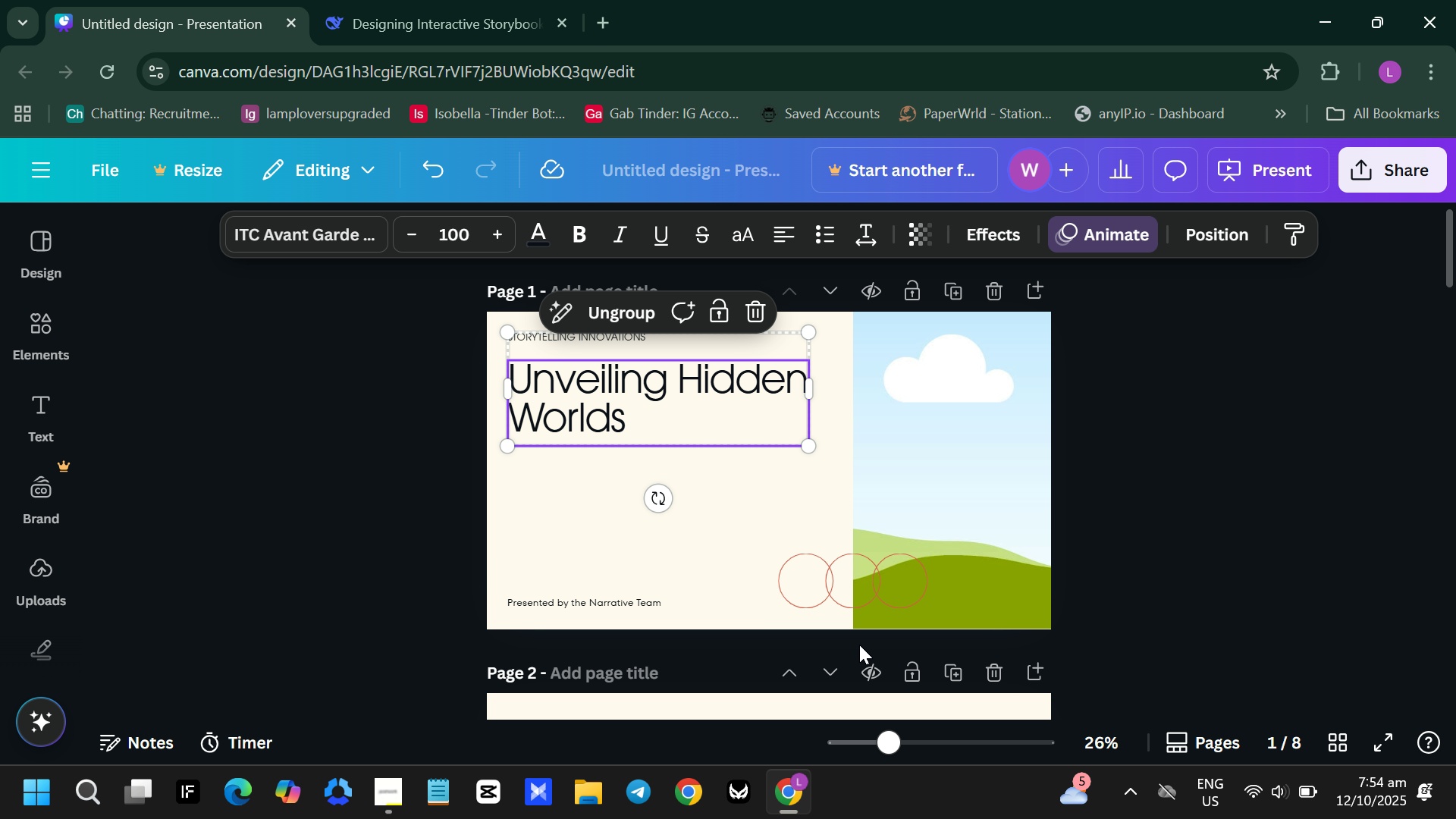 
left_click_drag(start_coordinate=[841, 595], to_coordinate=[795, 606])
 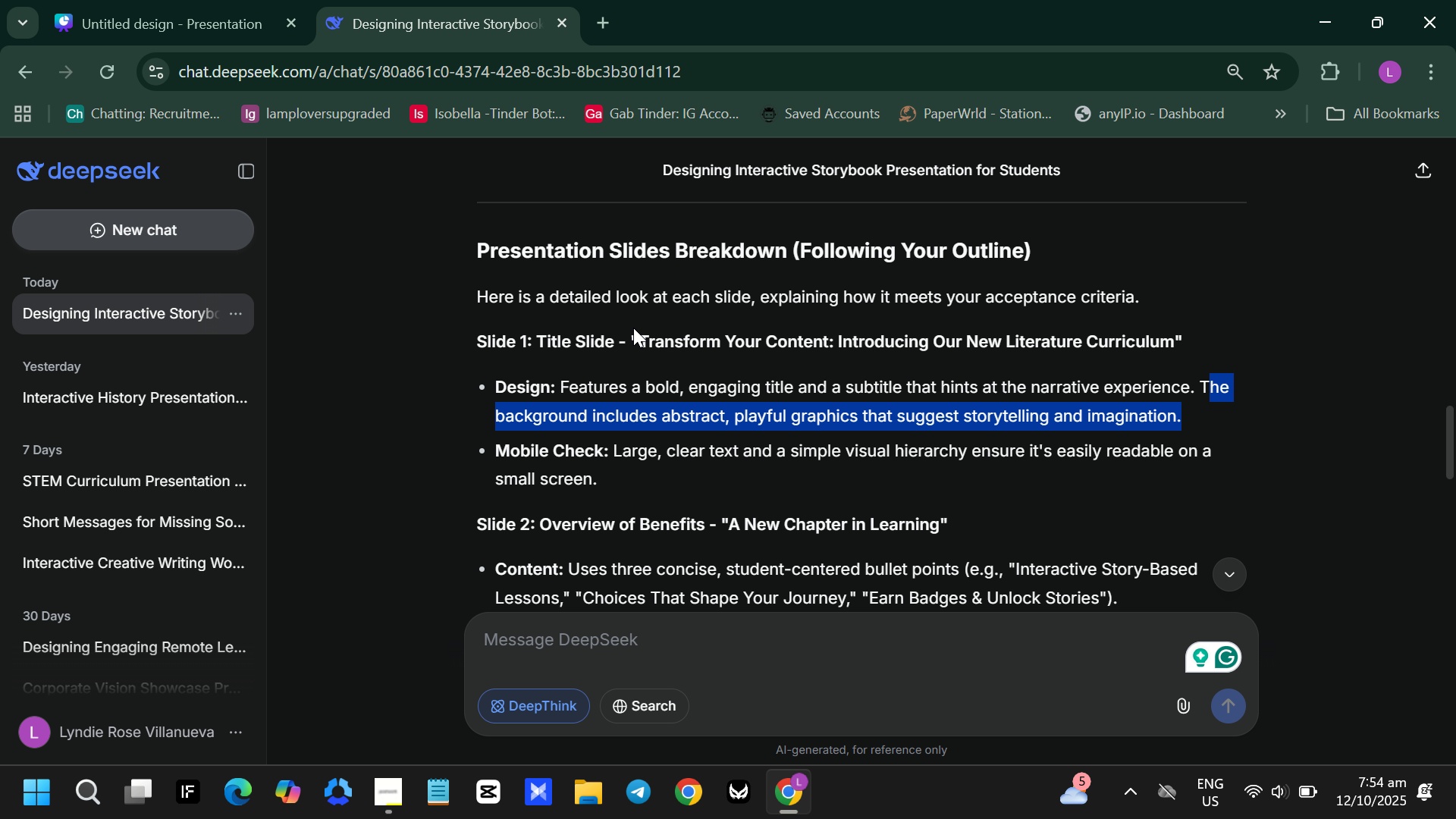 
left_click_drag(start_coordinate=[639, 334], to_coordinate=[1172, 335])
 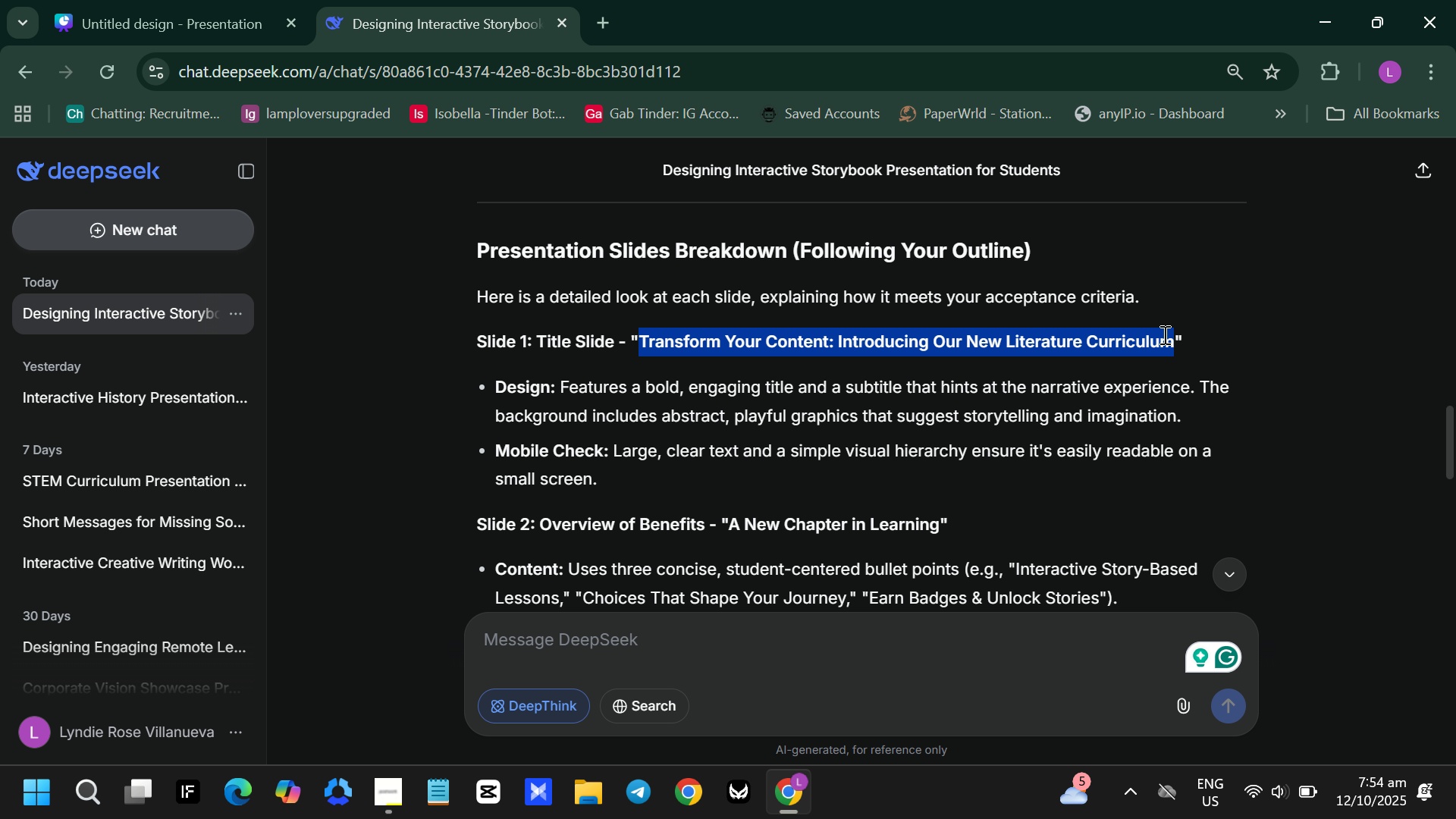 
key(Control+C)
 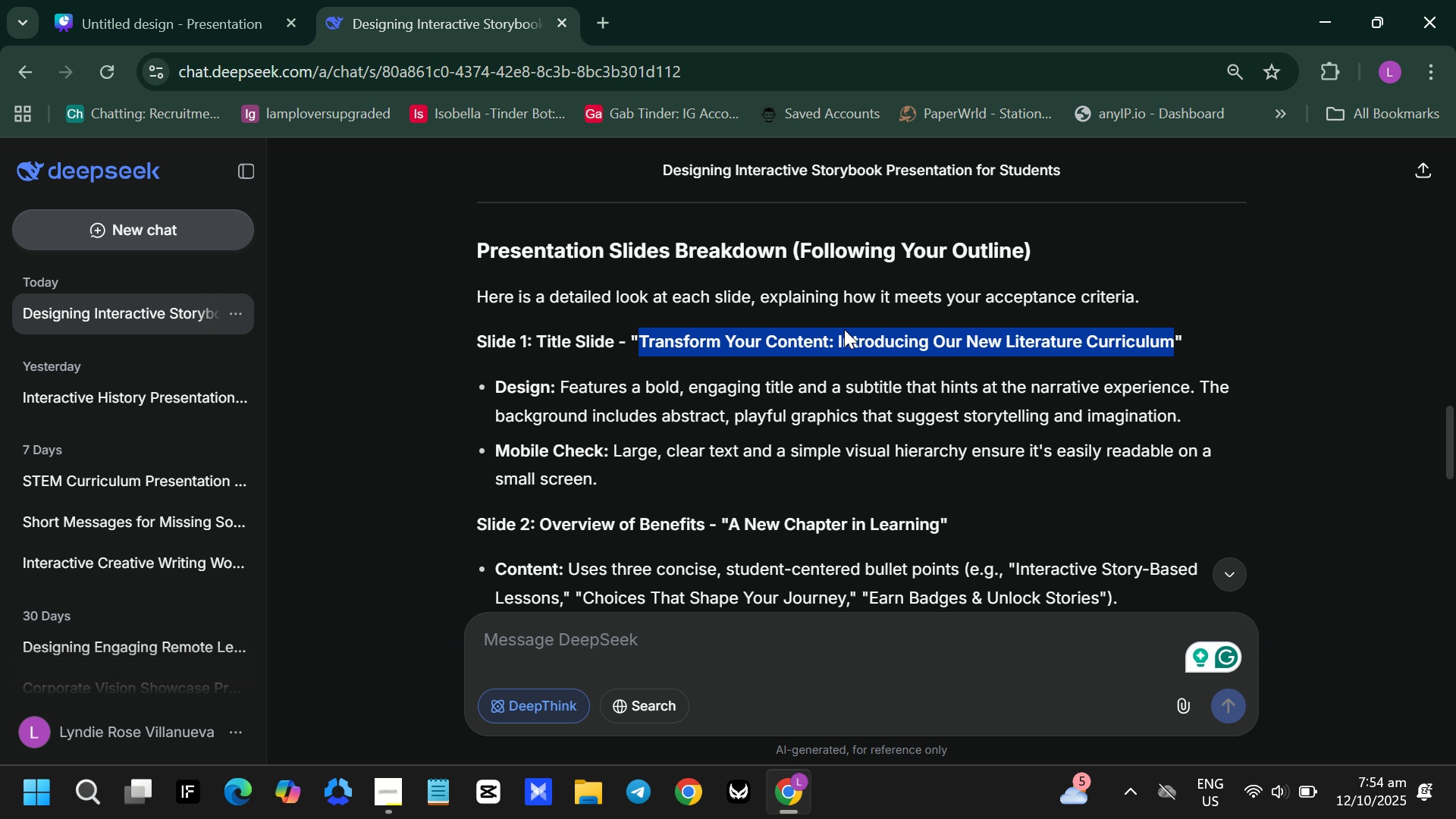 
left_click([839, 338])
 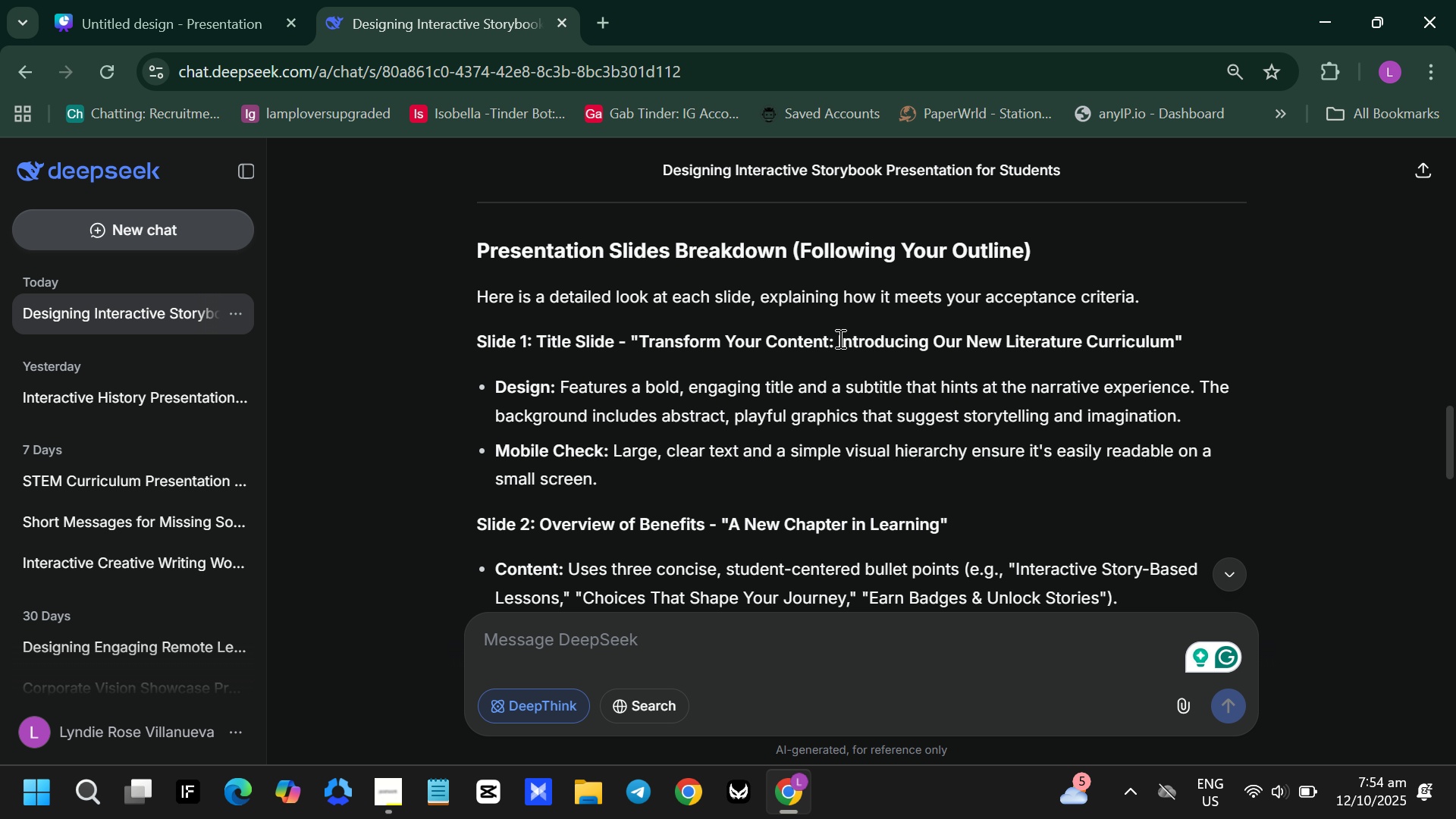 
left_click_drag(start_coordinate=[839, 338], to_coordinate=[639, 338])
 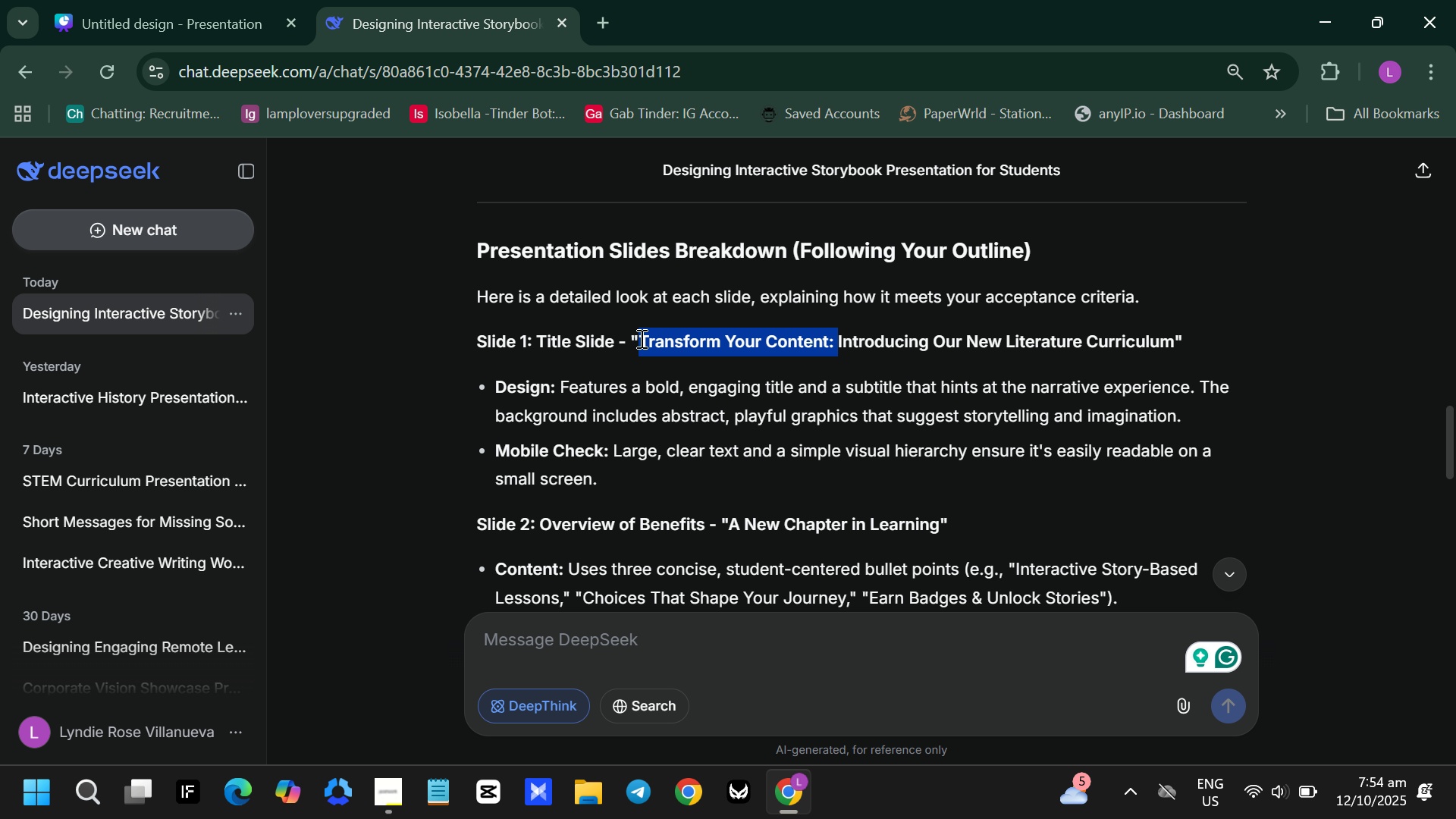 
key(Control+ControlLeft)
 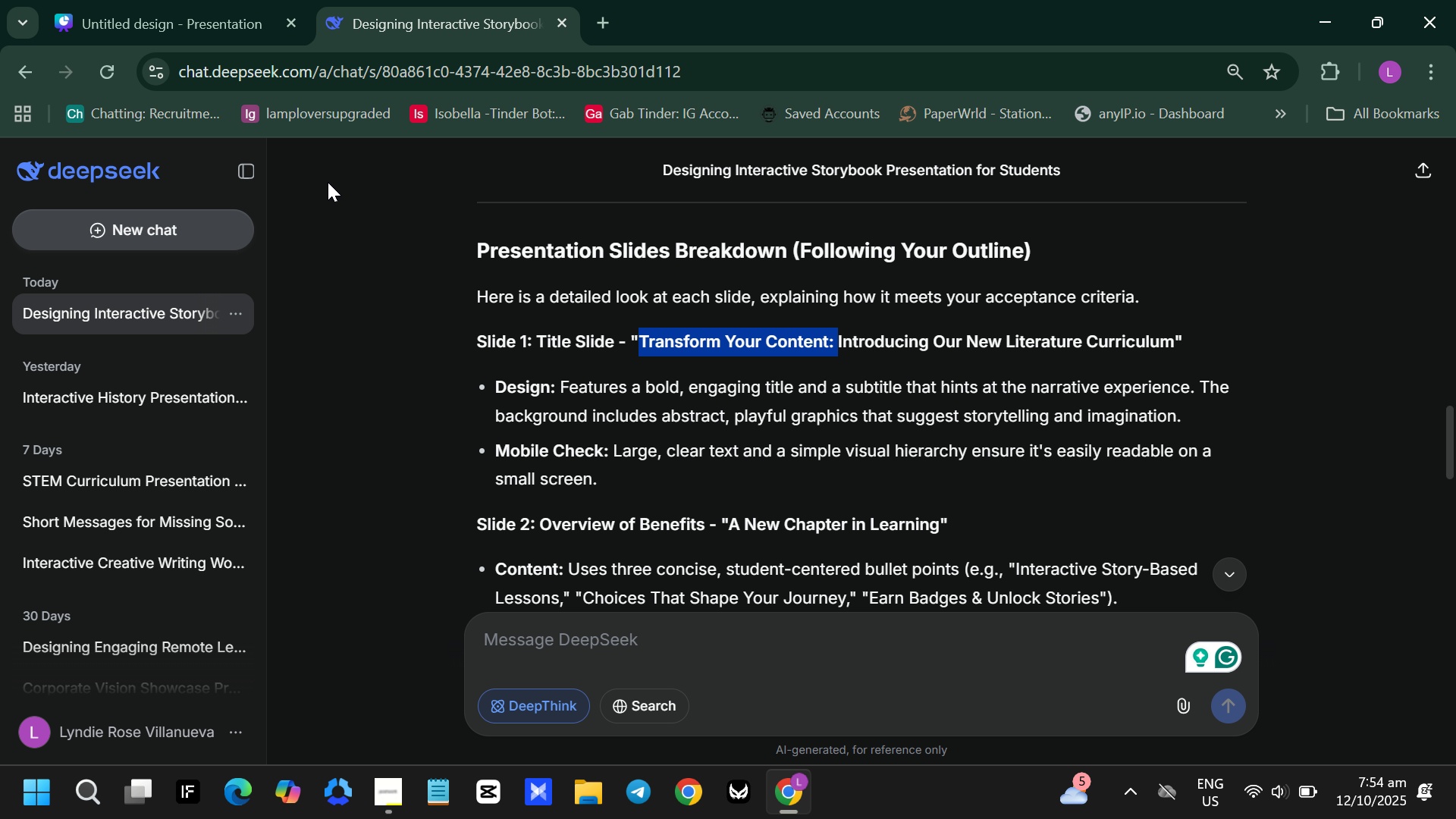 
key(Control+C)
 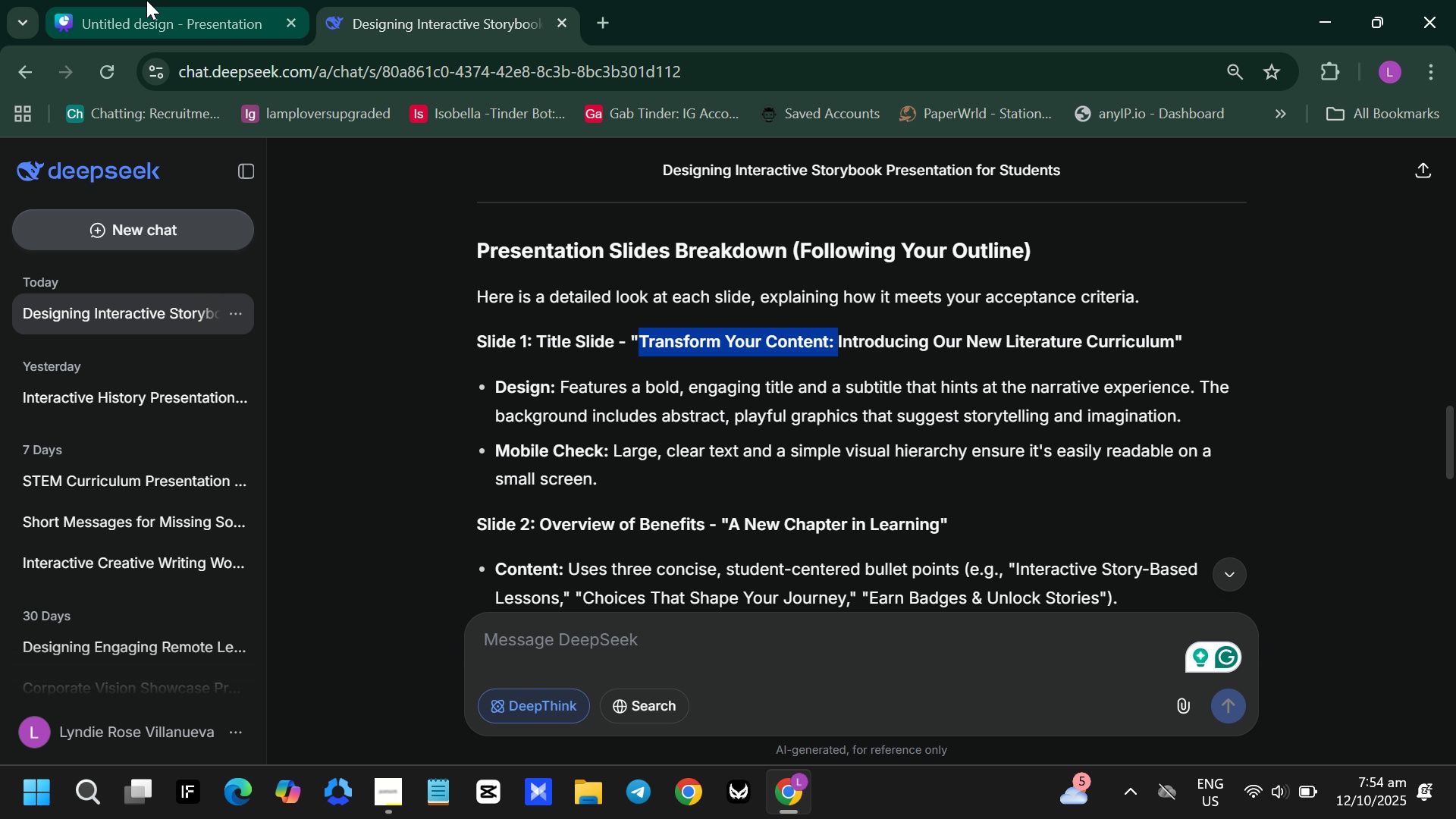 
left_click([146, 0])
 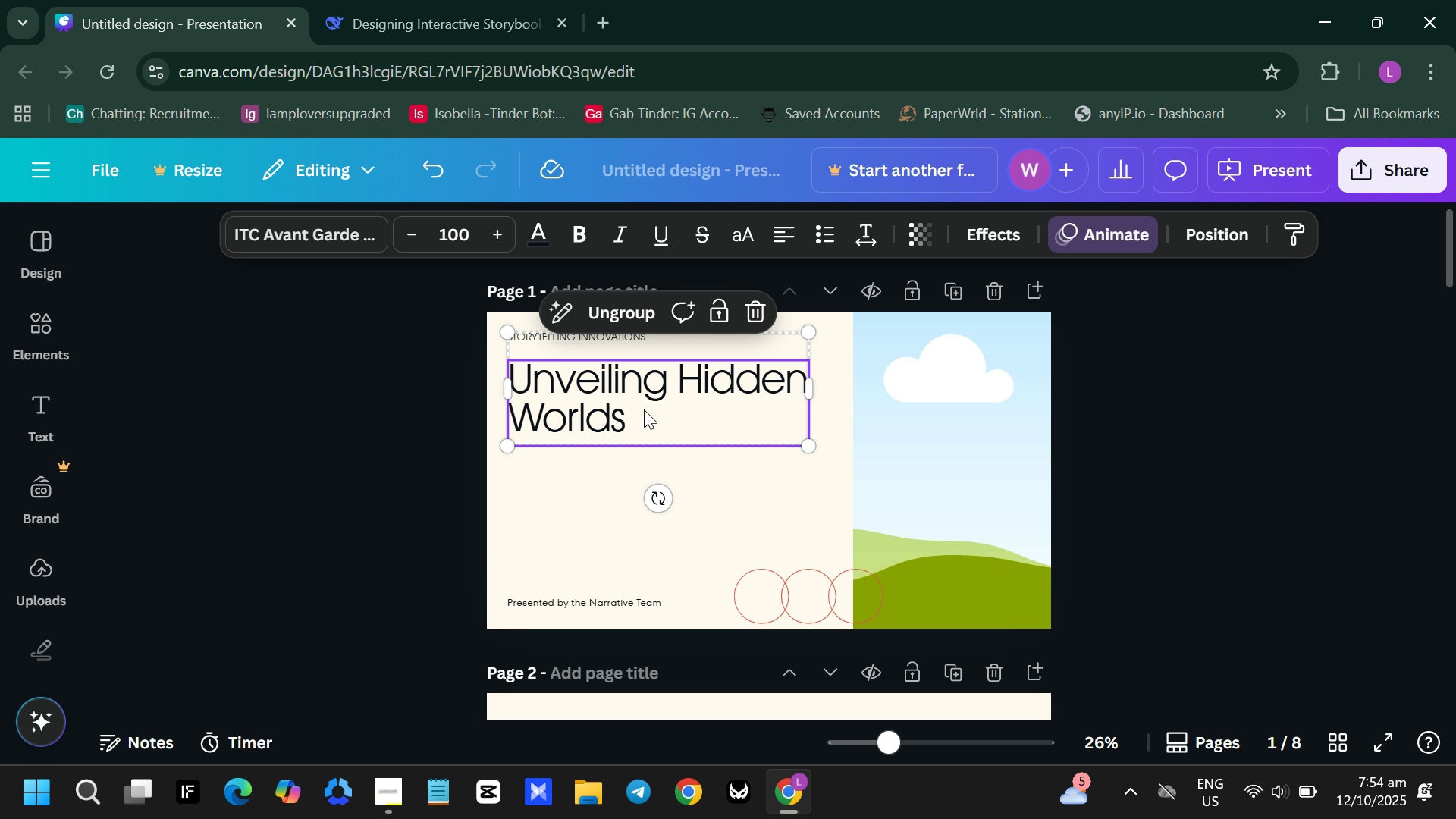 
double_click([644, 410])
 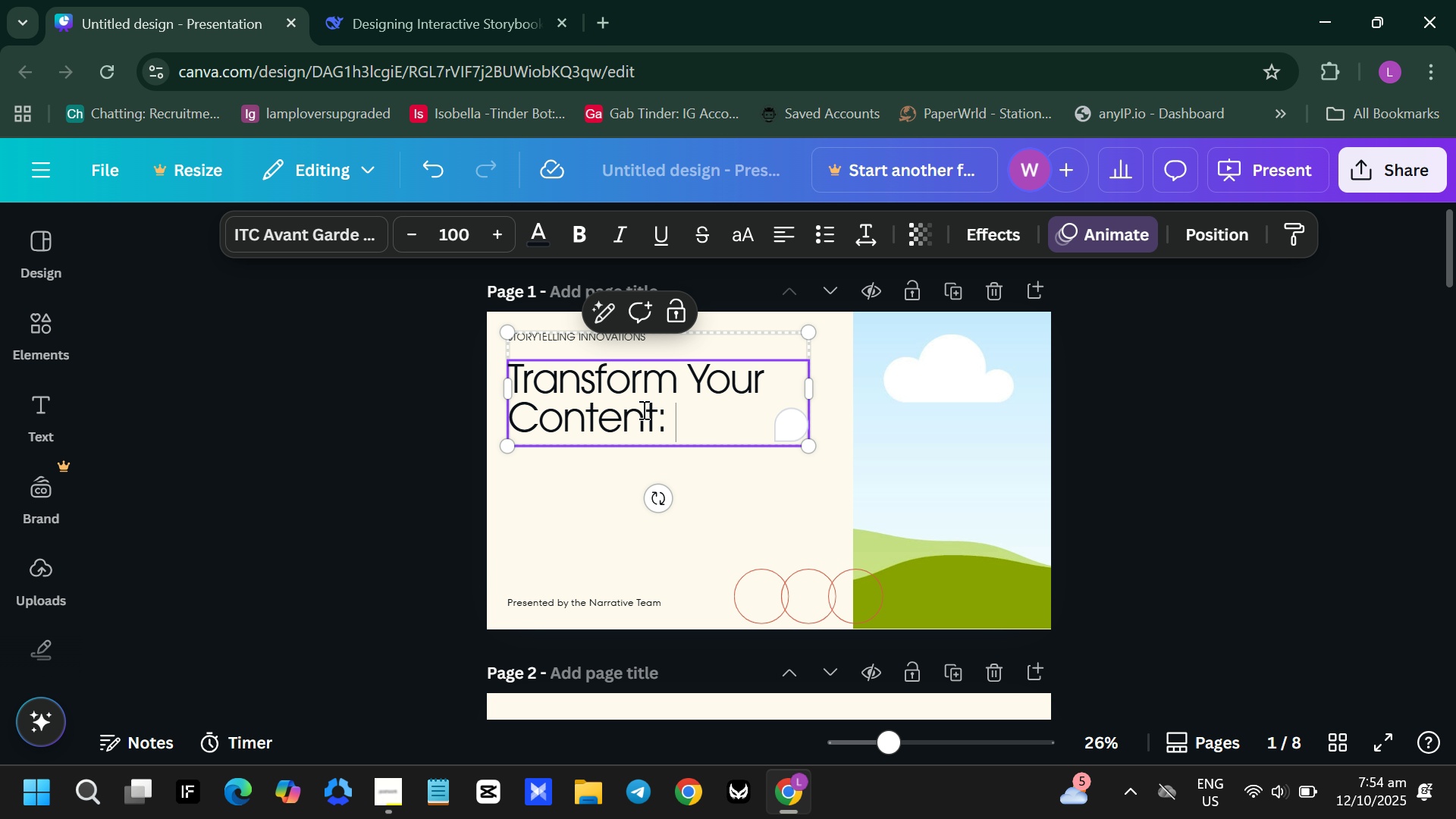 
key(Control+ControlLeft)
 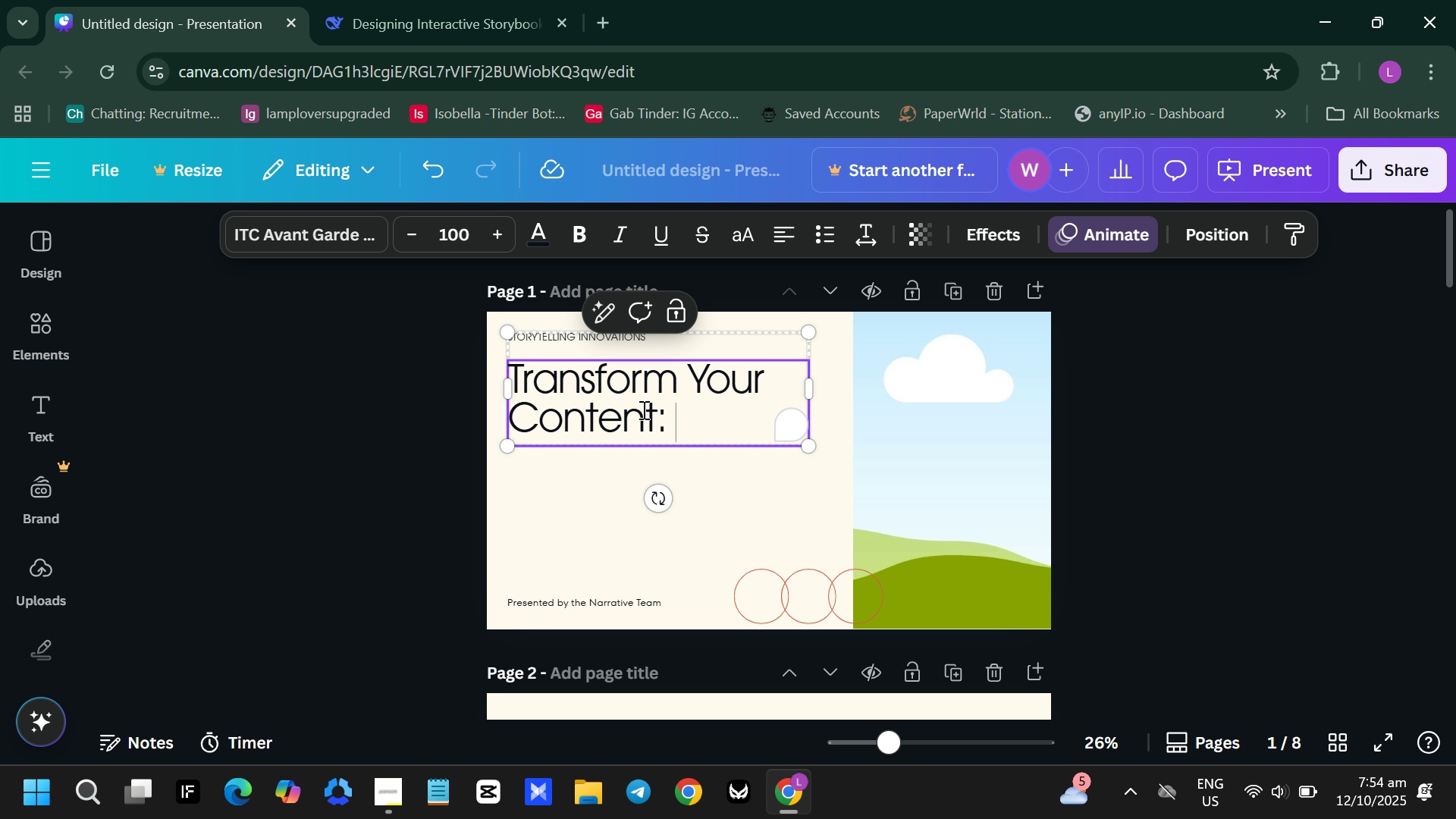 
key(Control+V)
 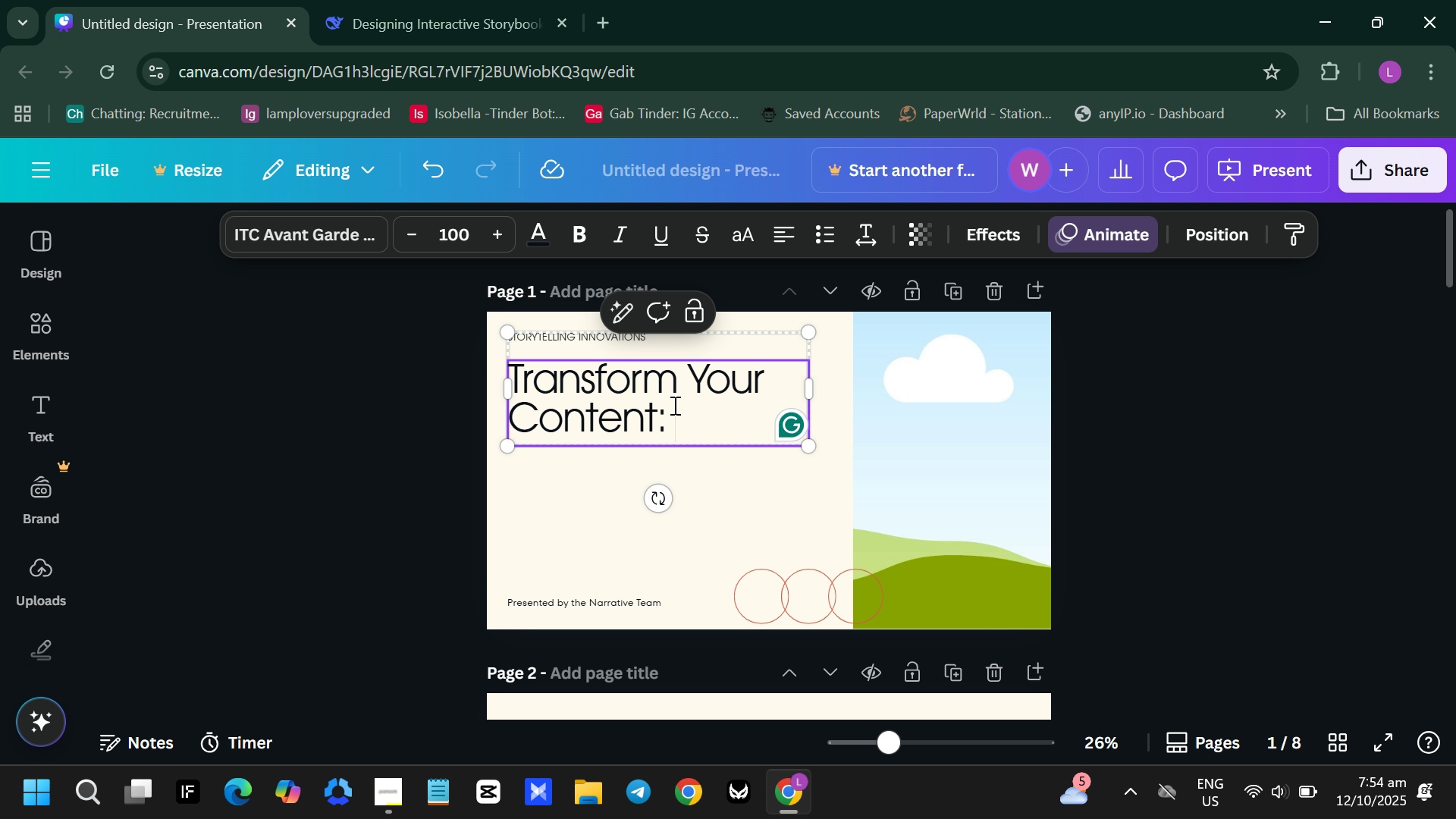 
mouse_move([704, 418])
 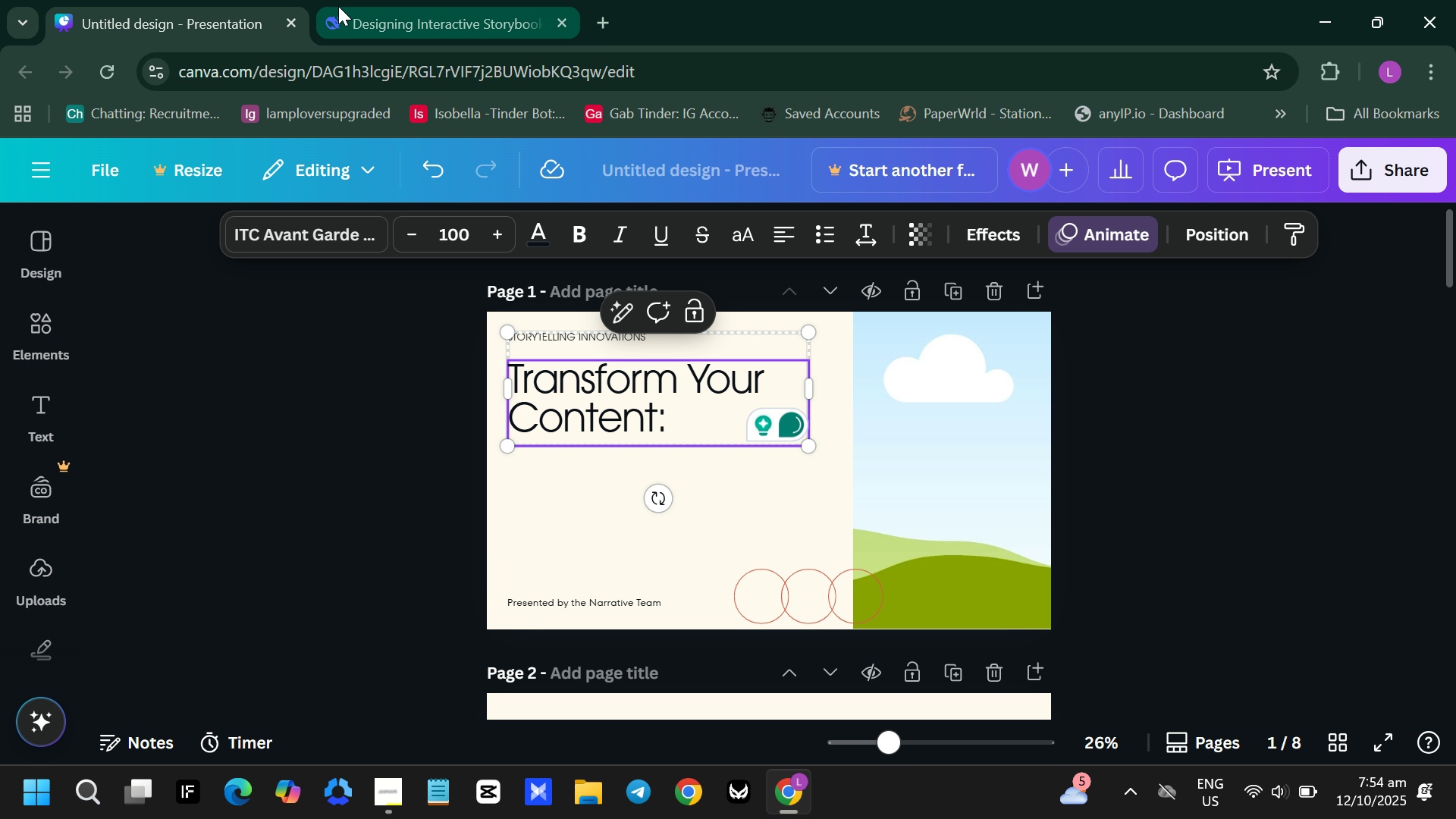 
left_click([341, 11])
 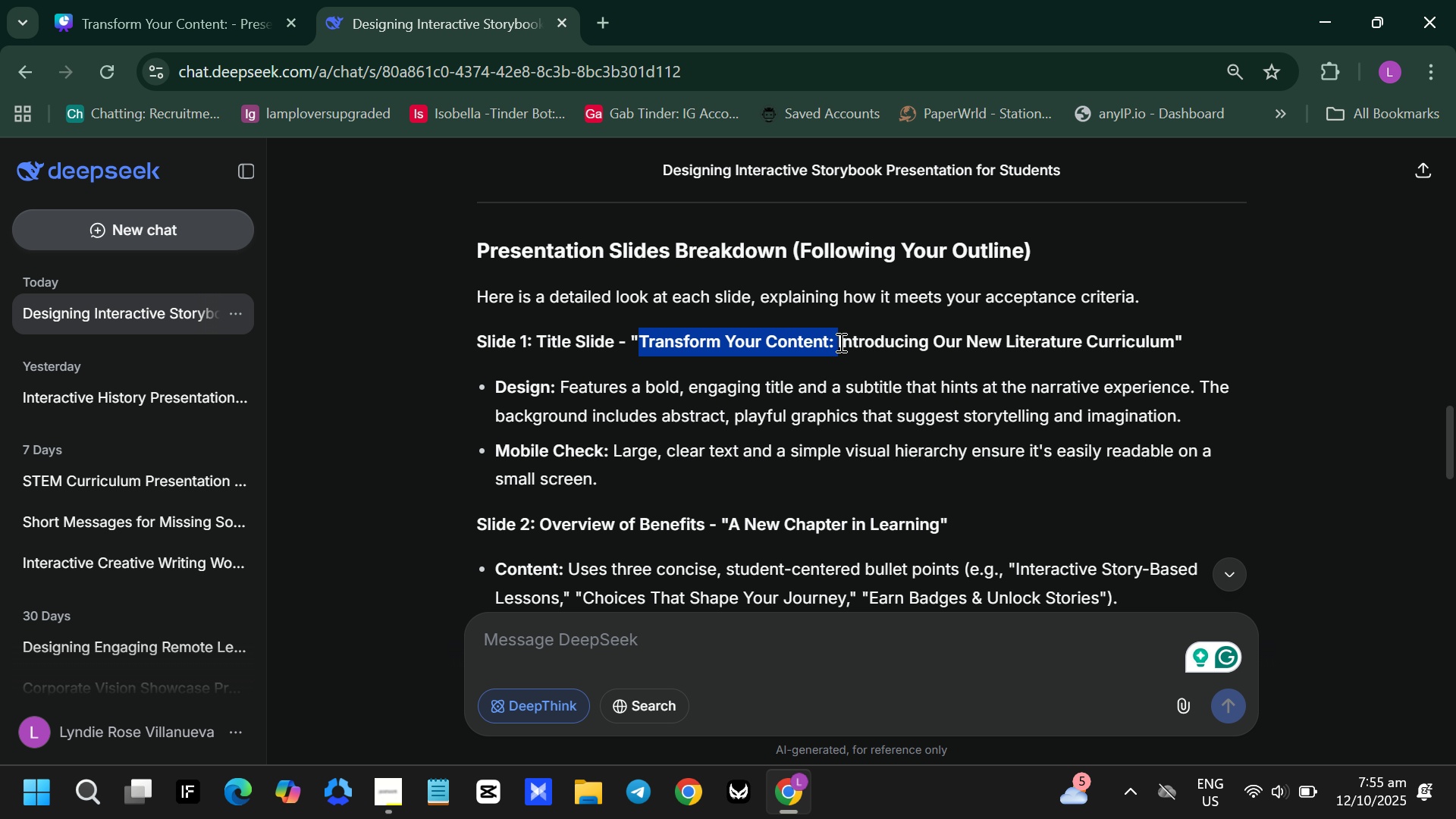 
left_click_drag(start_coordinate=[839, 342], to_coordinate=[1050, 331])
 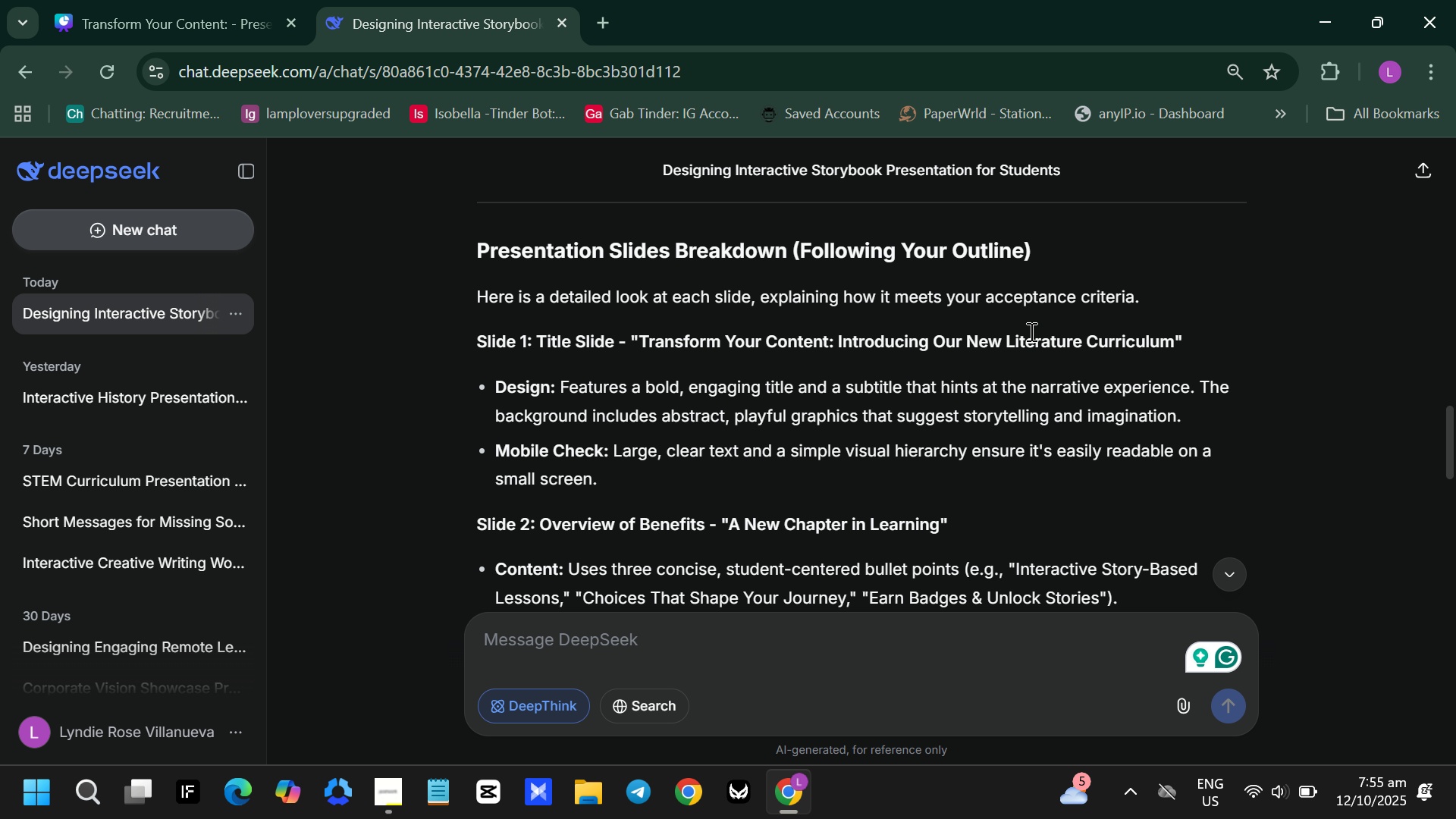 
left_click([1030, 331])
 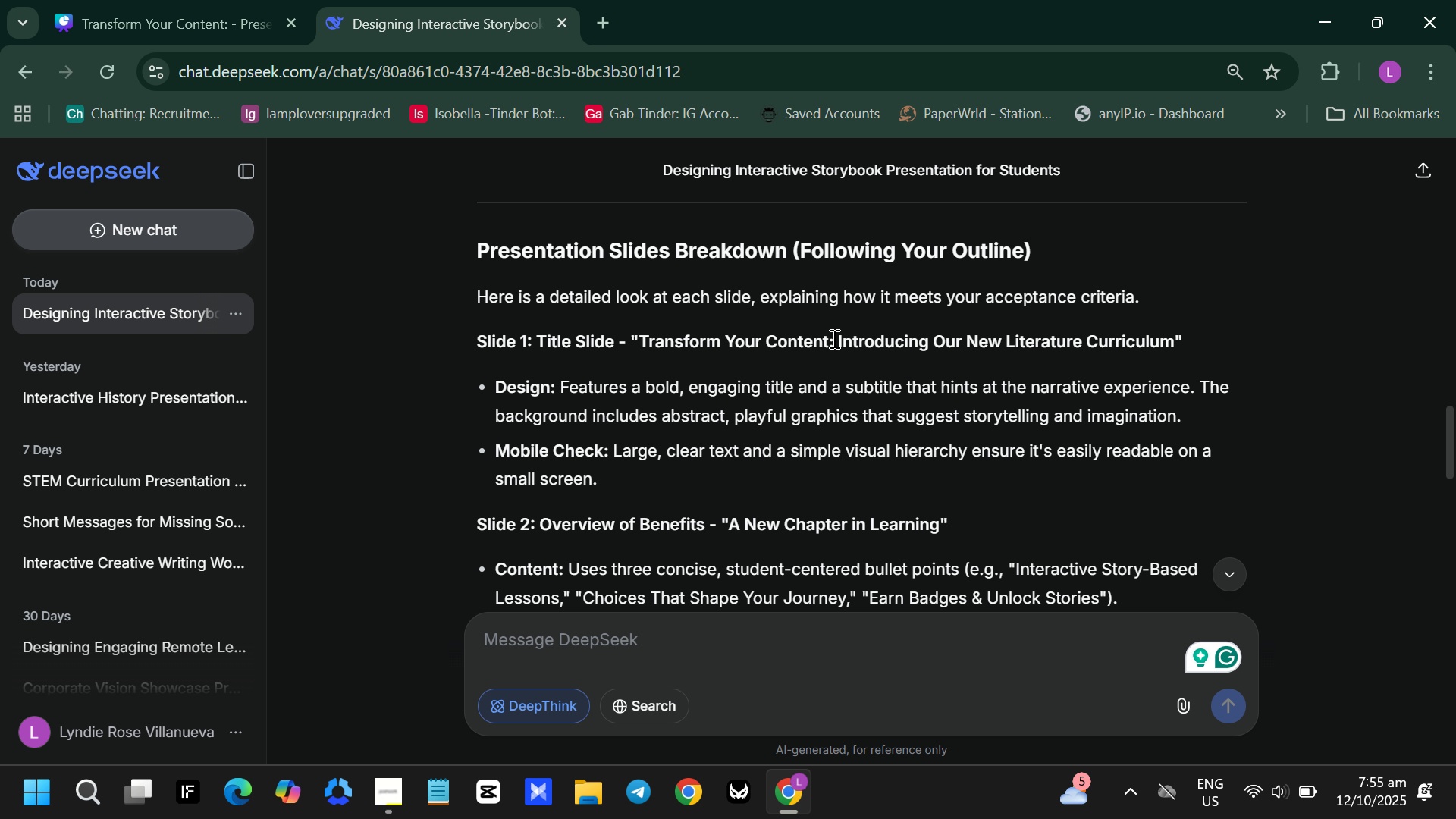 
left_click_drag(start_coordinate=[835, 338], to_coordinate=[1170, 334])
 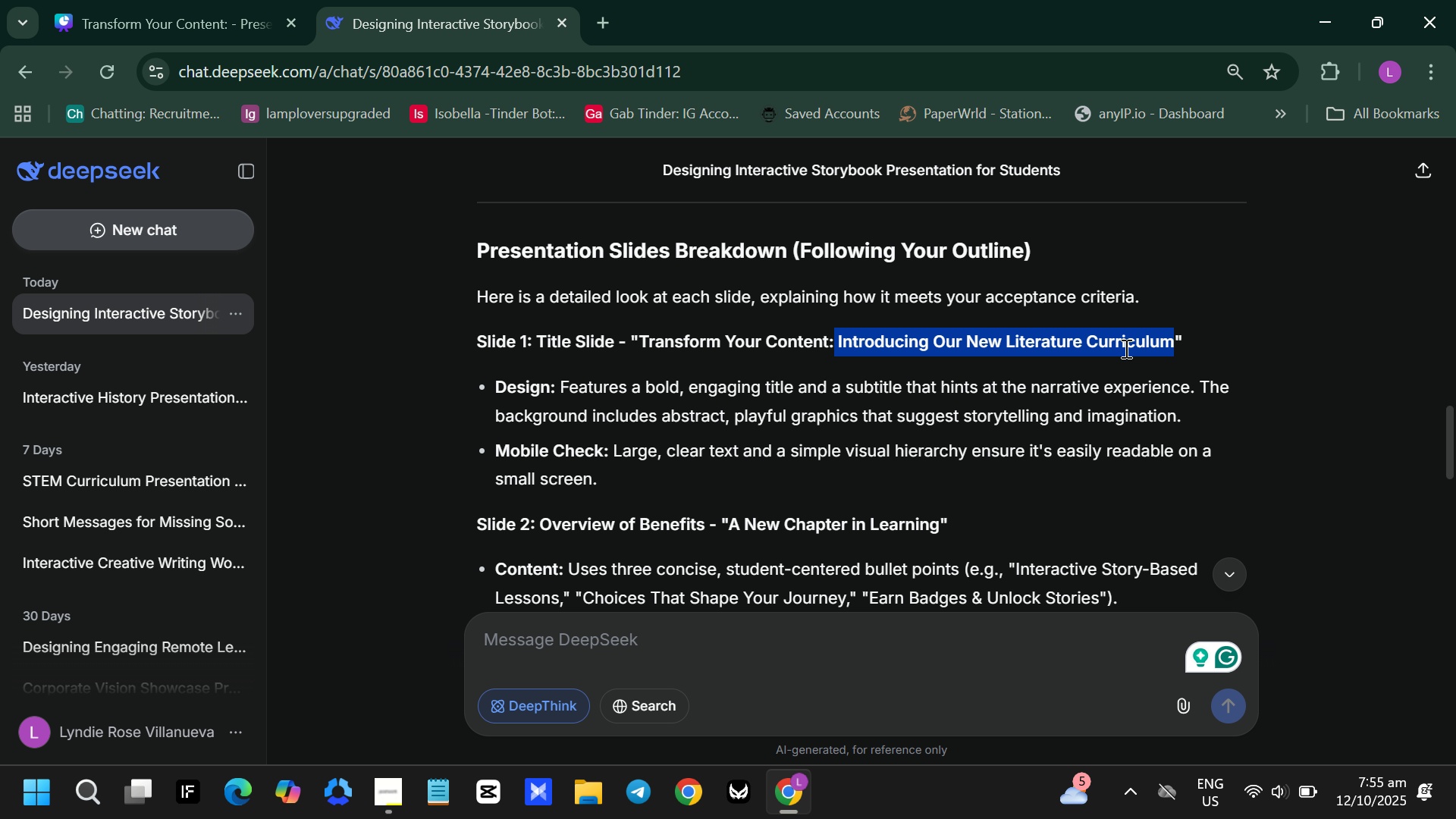 
hold_key(key=ControlLeft, duration=0.33)
 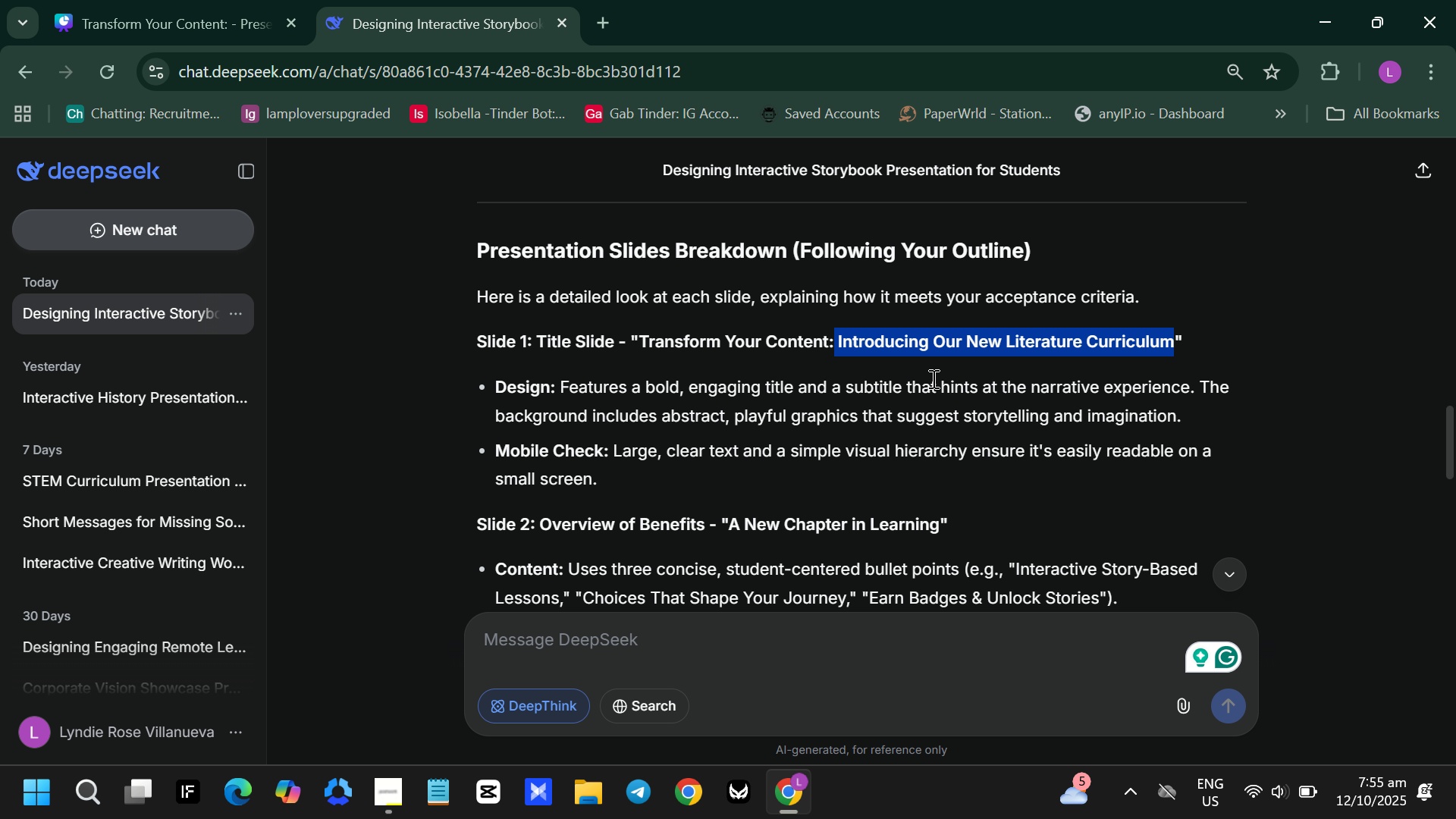 
key(Control+C)
 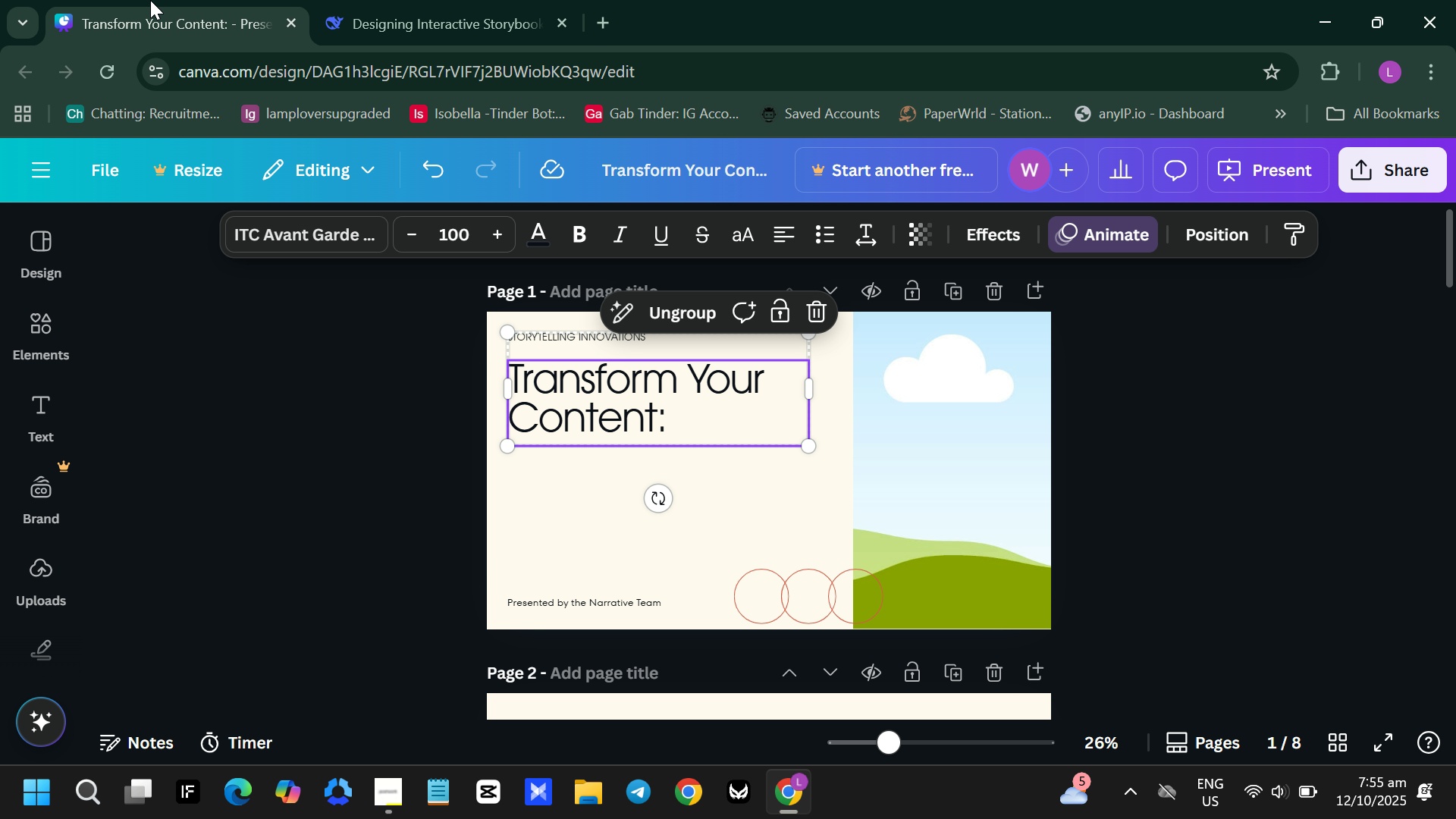 
left_click([150, 0])
 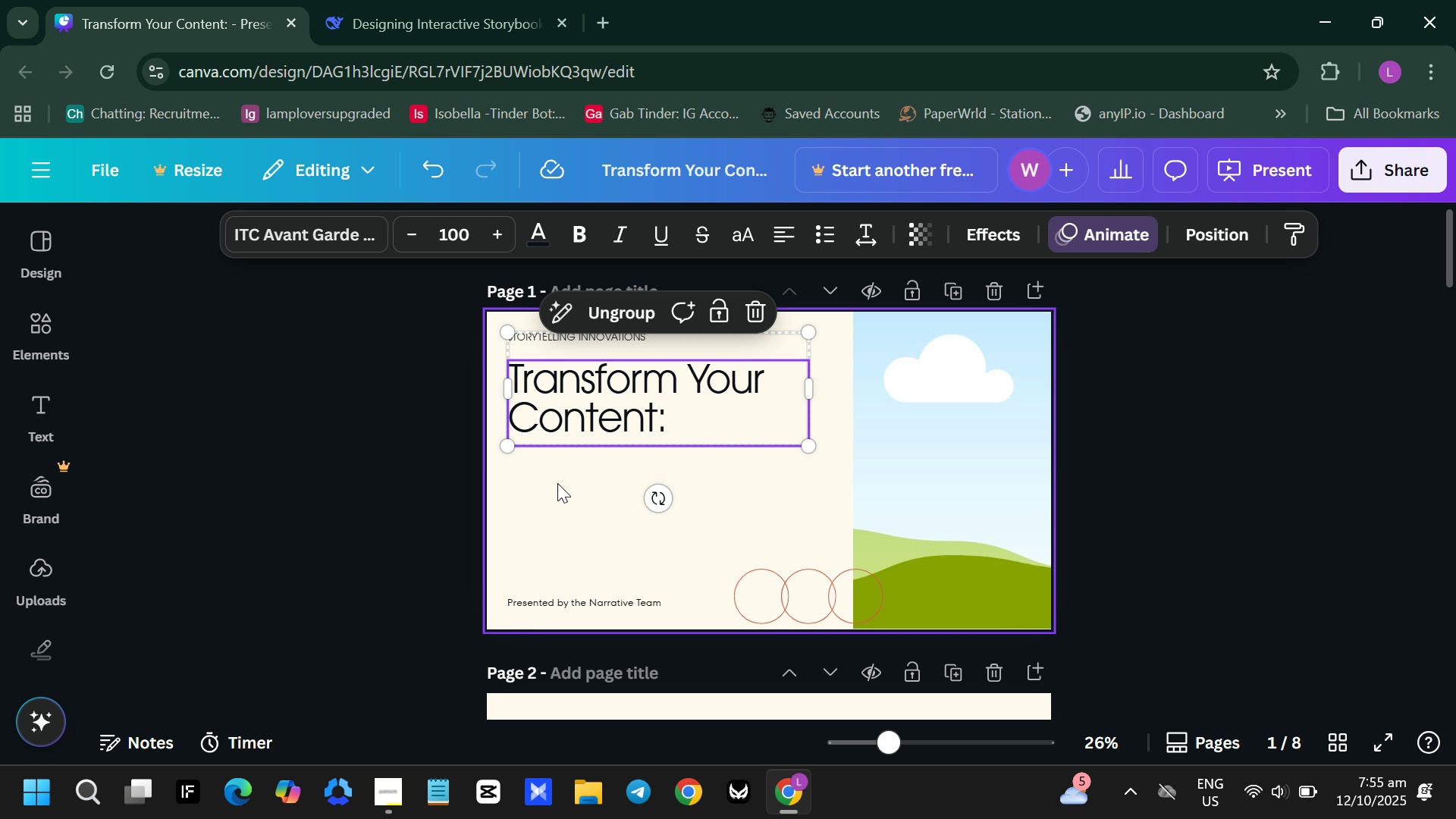 
left_click([557, 483])
 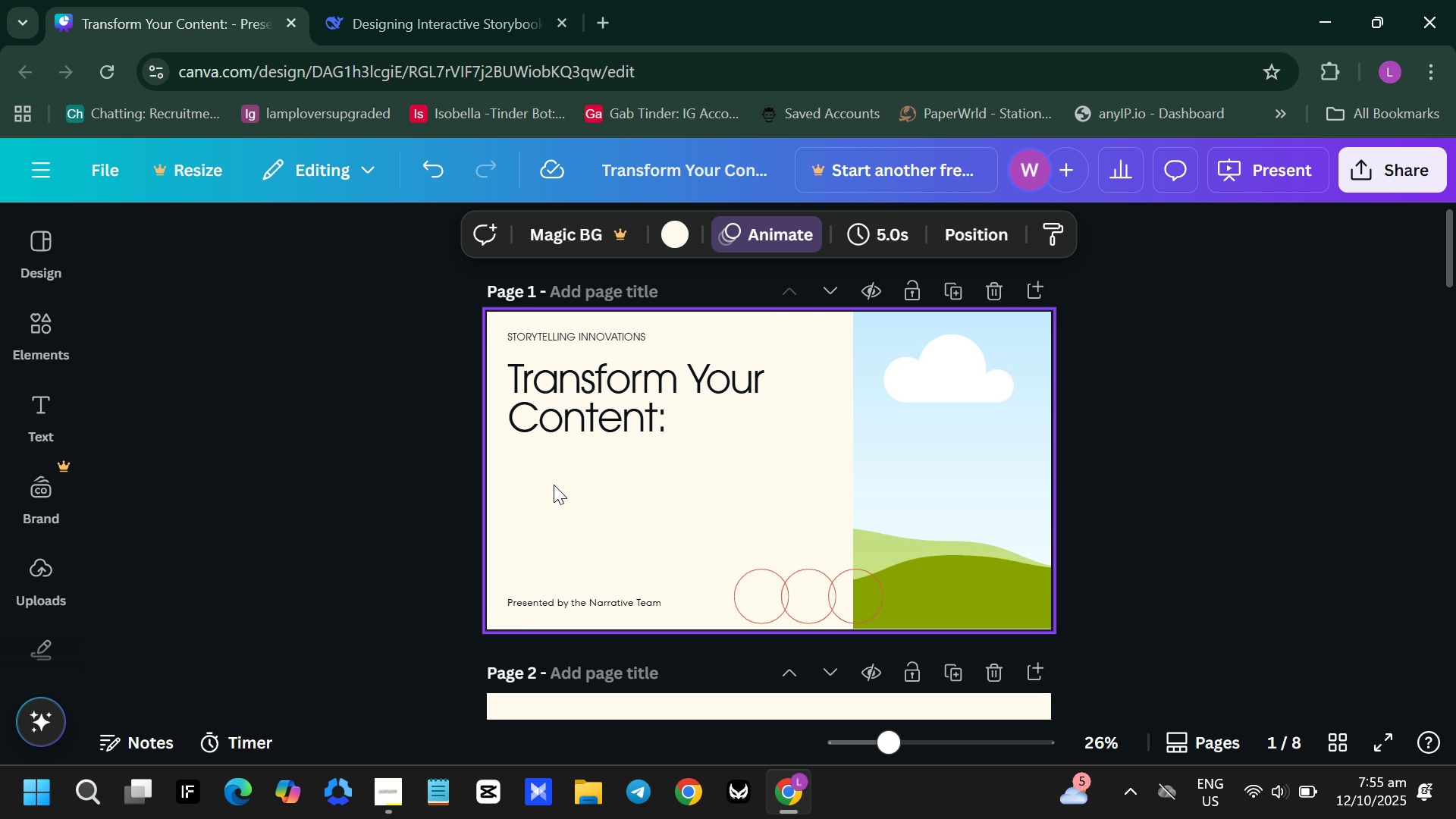 
key(Control+V)
 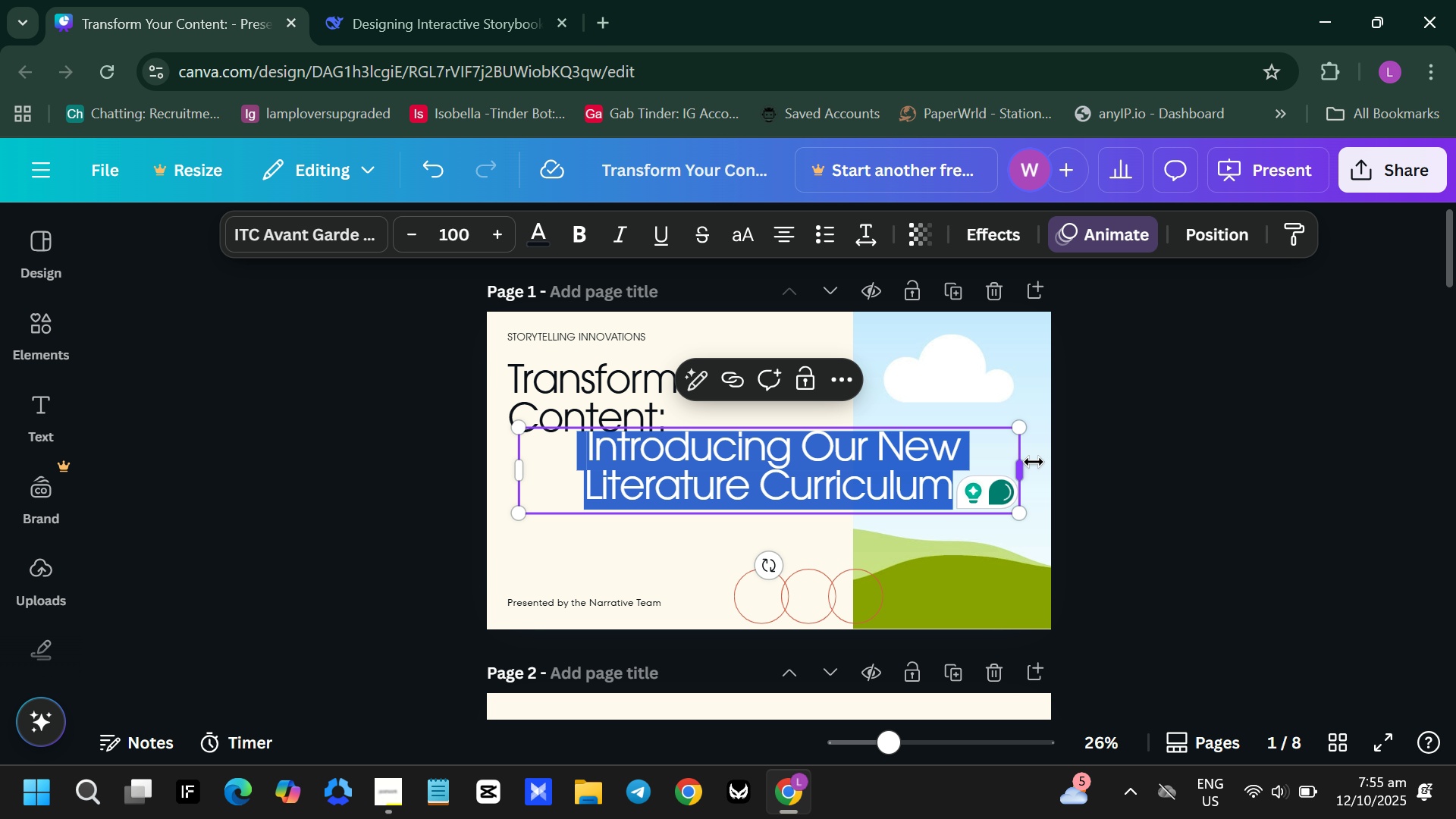 
left_click_drag(start_coordinate=[1020, 469], to_coordinate=[776, 482])
 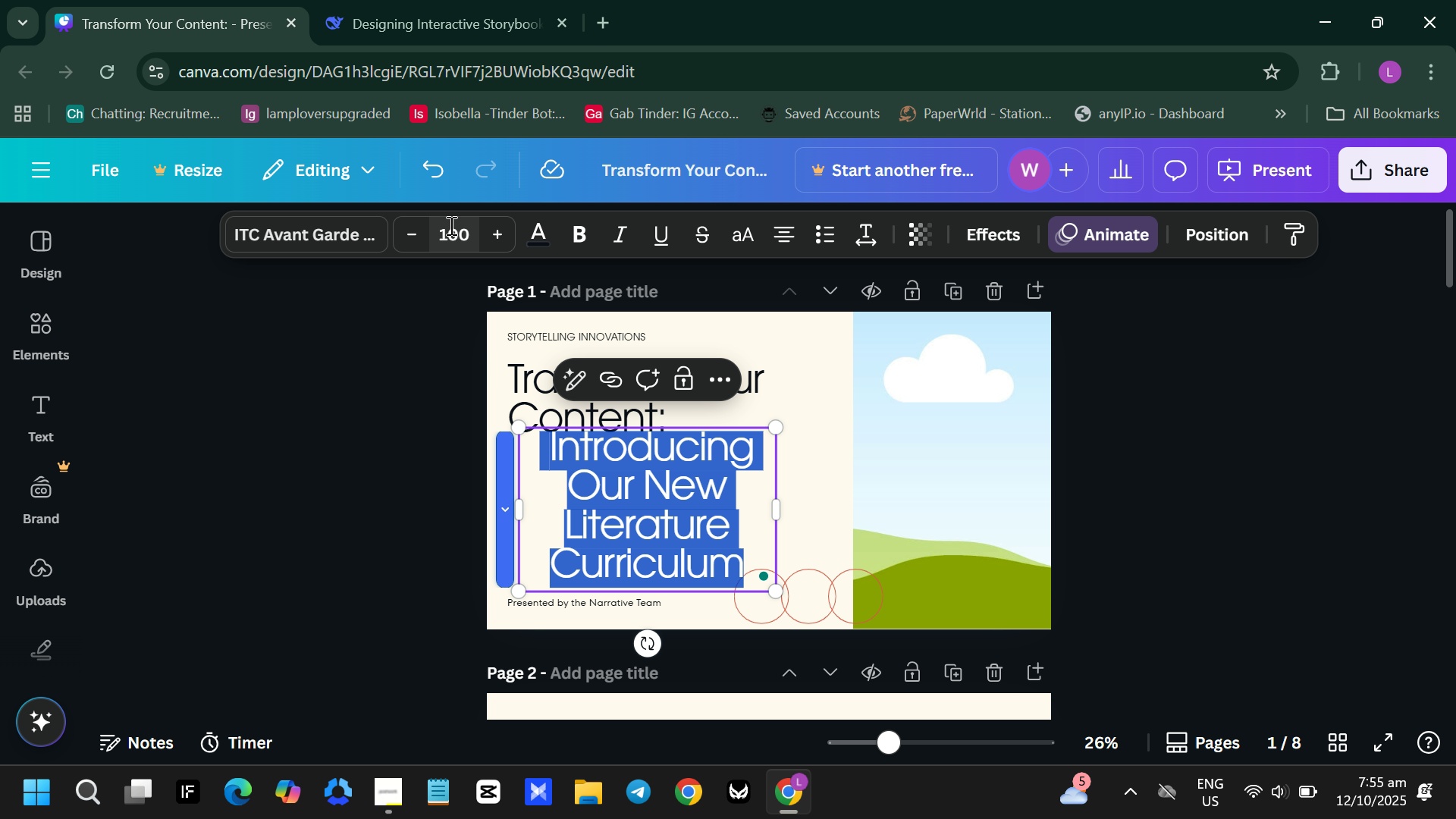 
left_click_drag(start_coordinate=[421, 232], to_coordinate=[417, 237])
 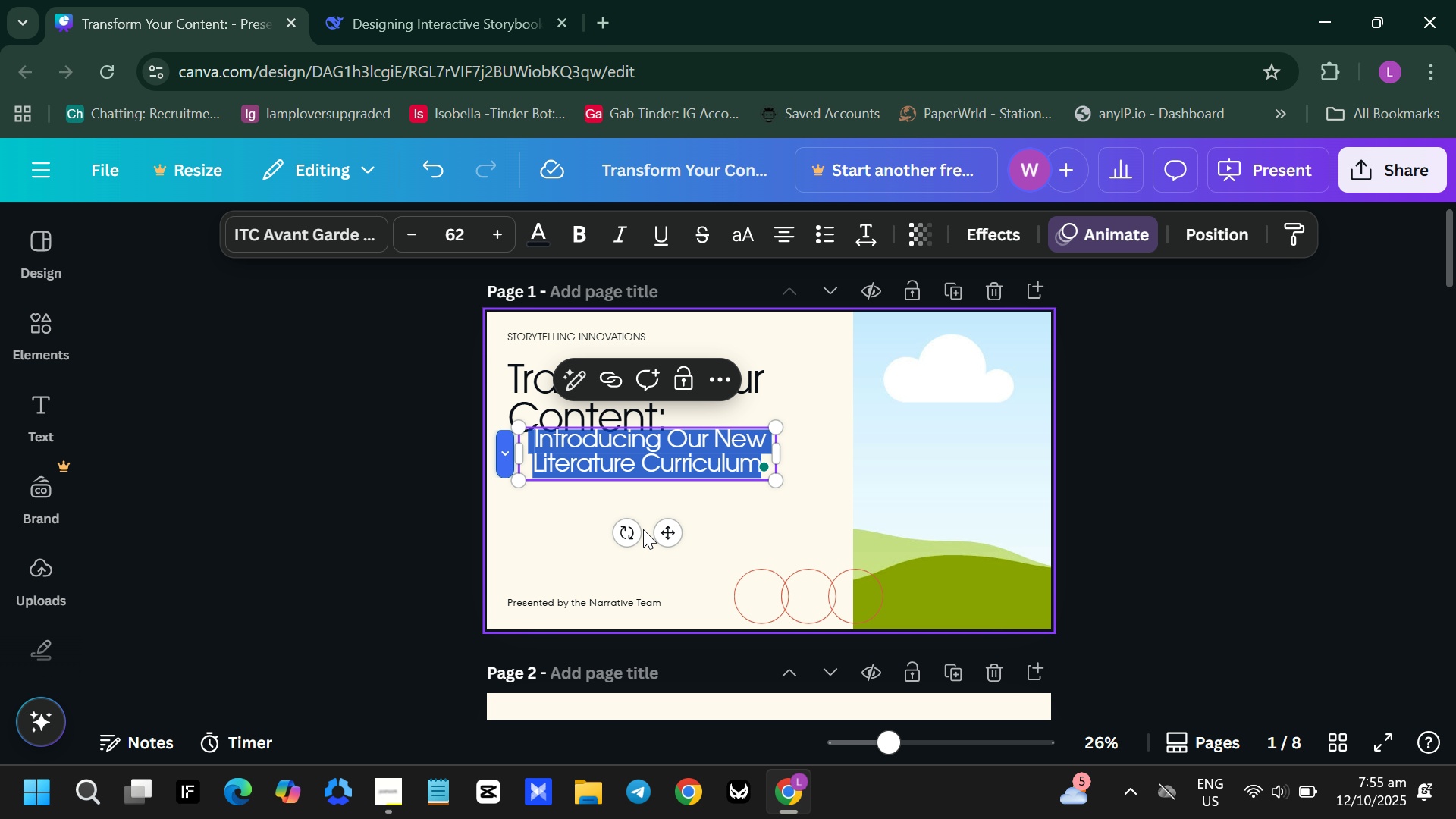 
left_click_drag(start_coordinate=[667, 532], to_coordinate=[661, 573])
 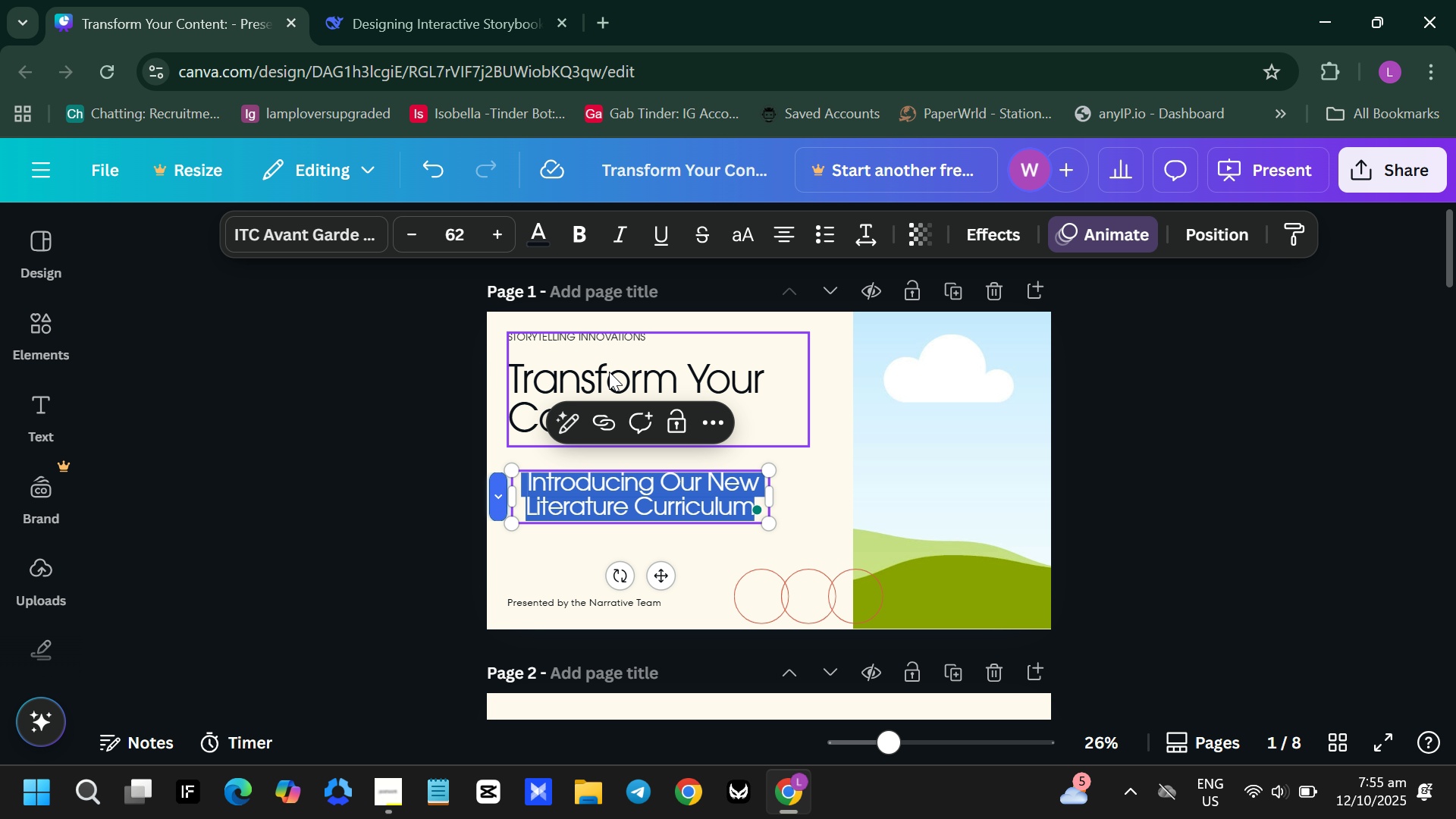 
left_click_drag(start_coordinate=[607, 386], to_coordinate=[611, 393])
 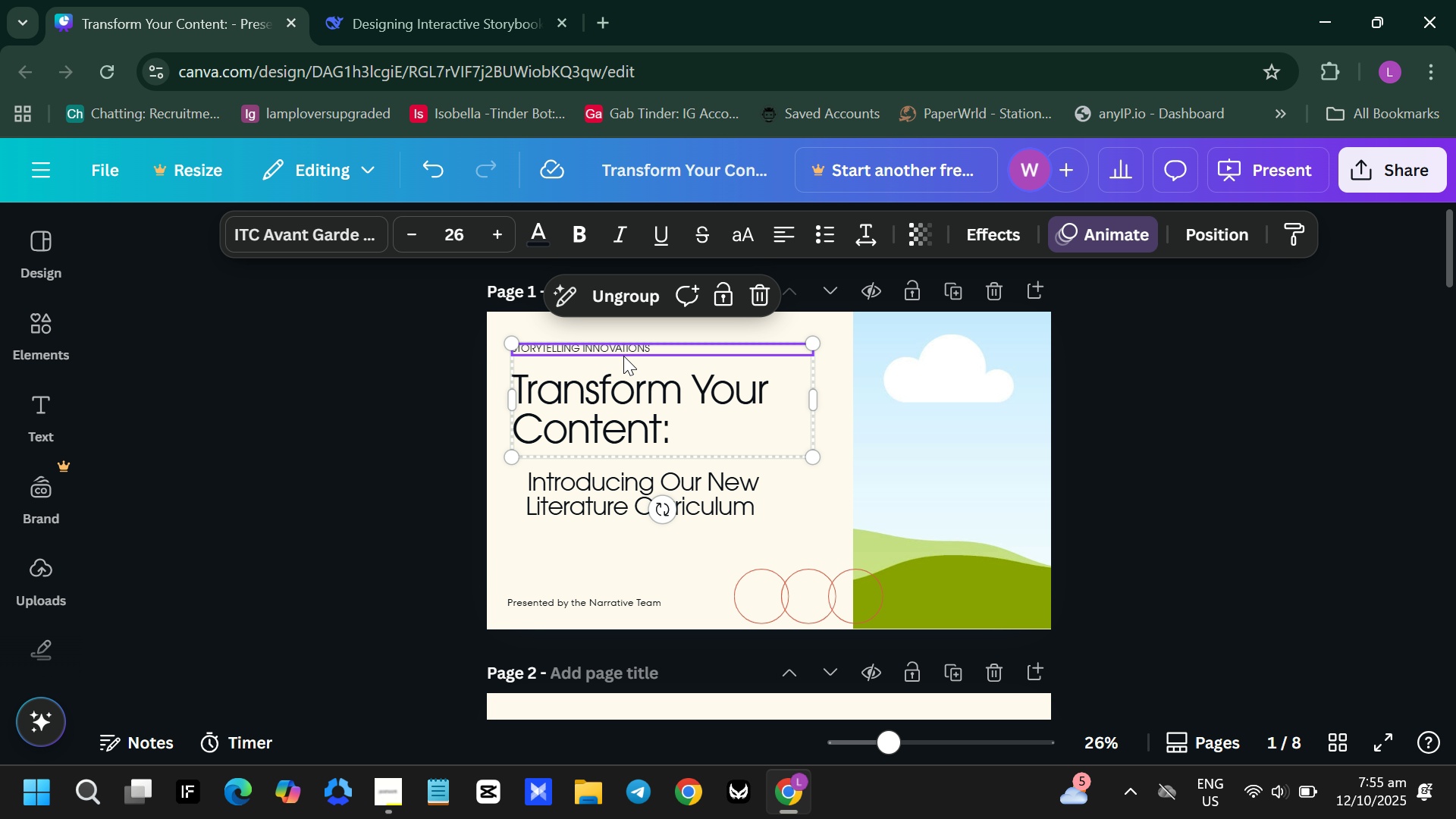 
left_click([623, 356])
 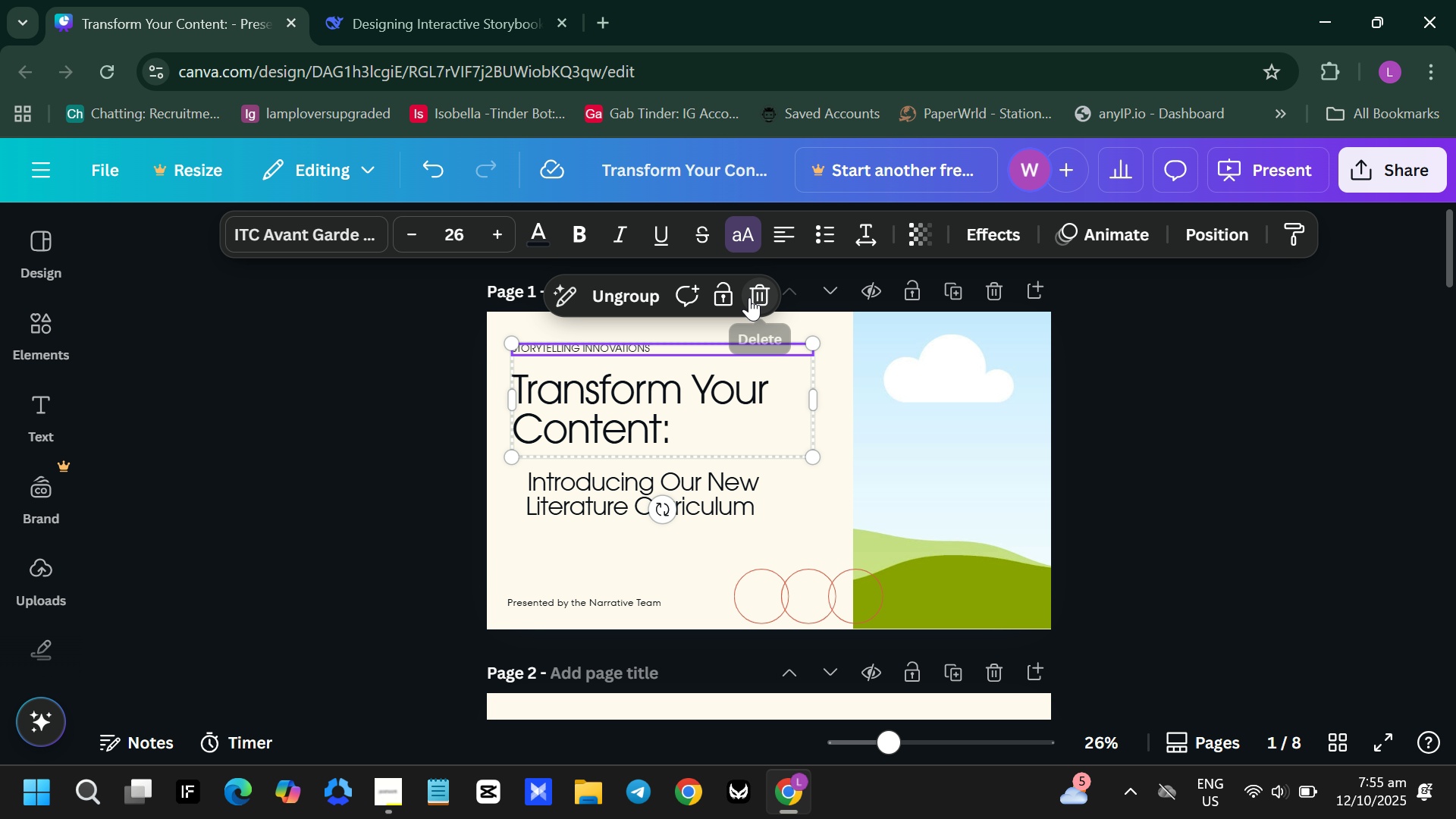 
left_click([757, 297])
 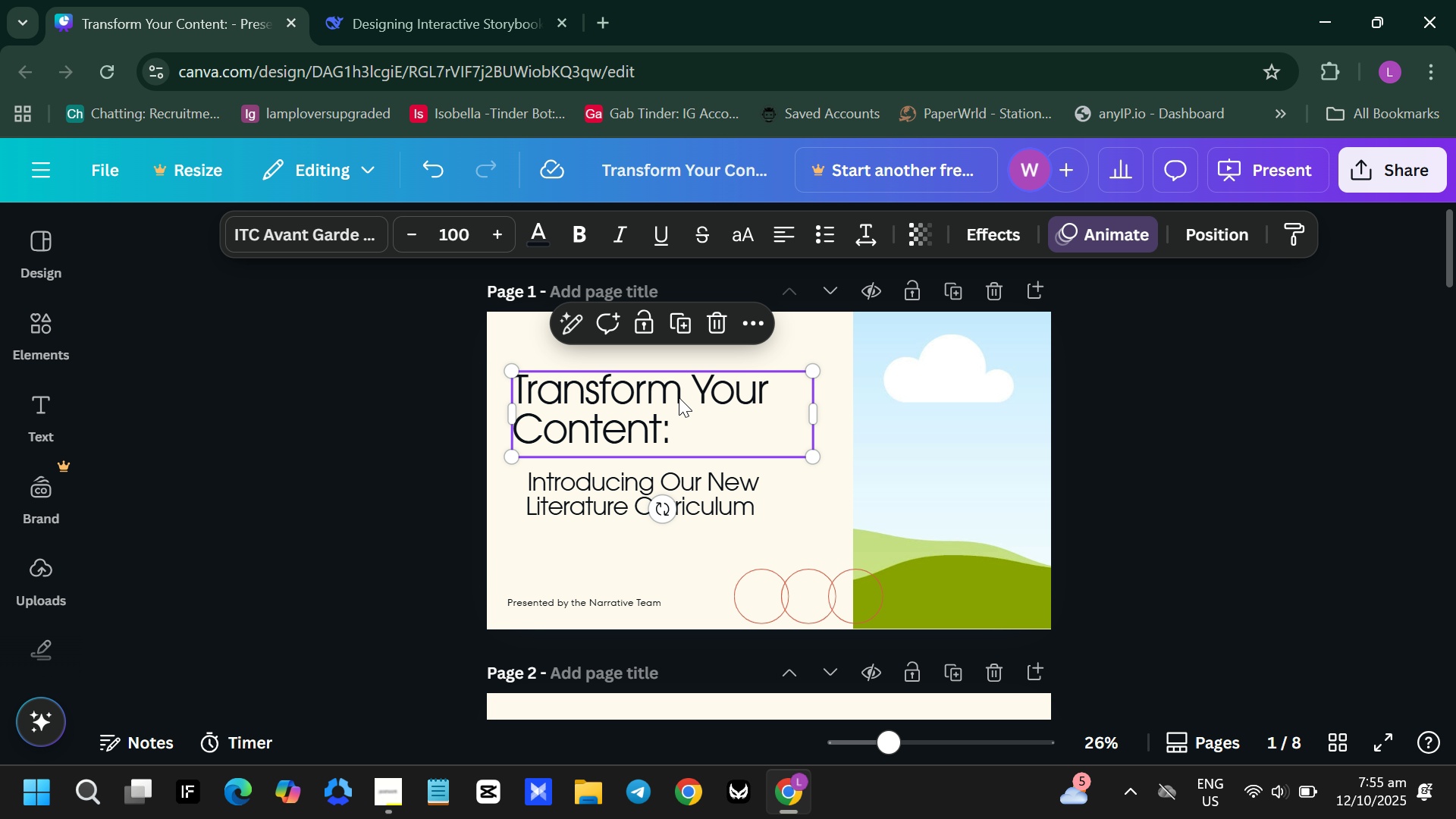 
left_click_drag(start_coordinate=[678, 398], to_coordinate=[680, 367])
 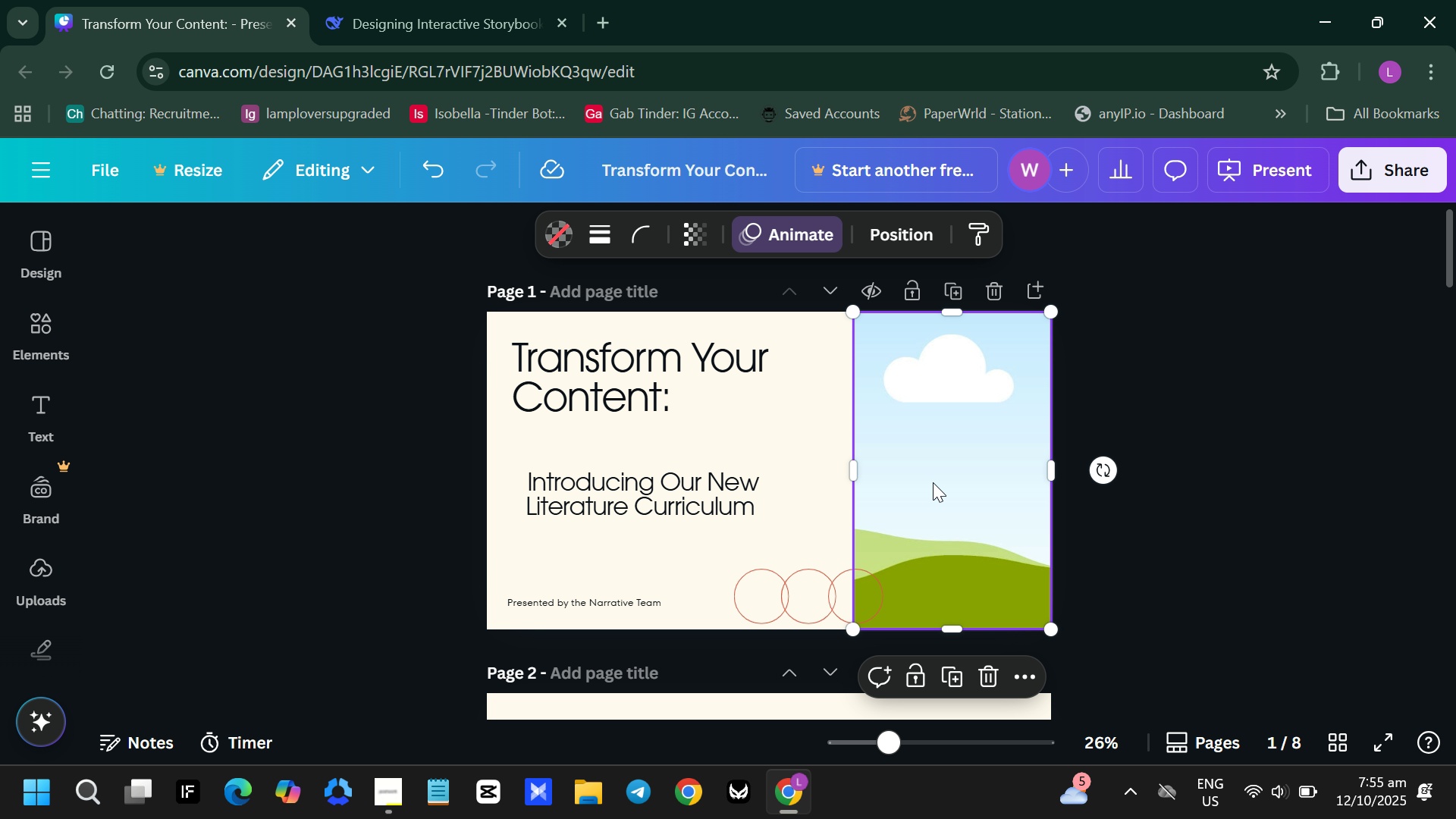 
left_click([933, 482])
 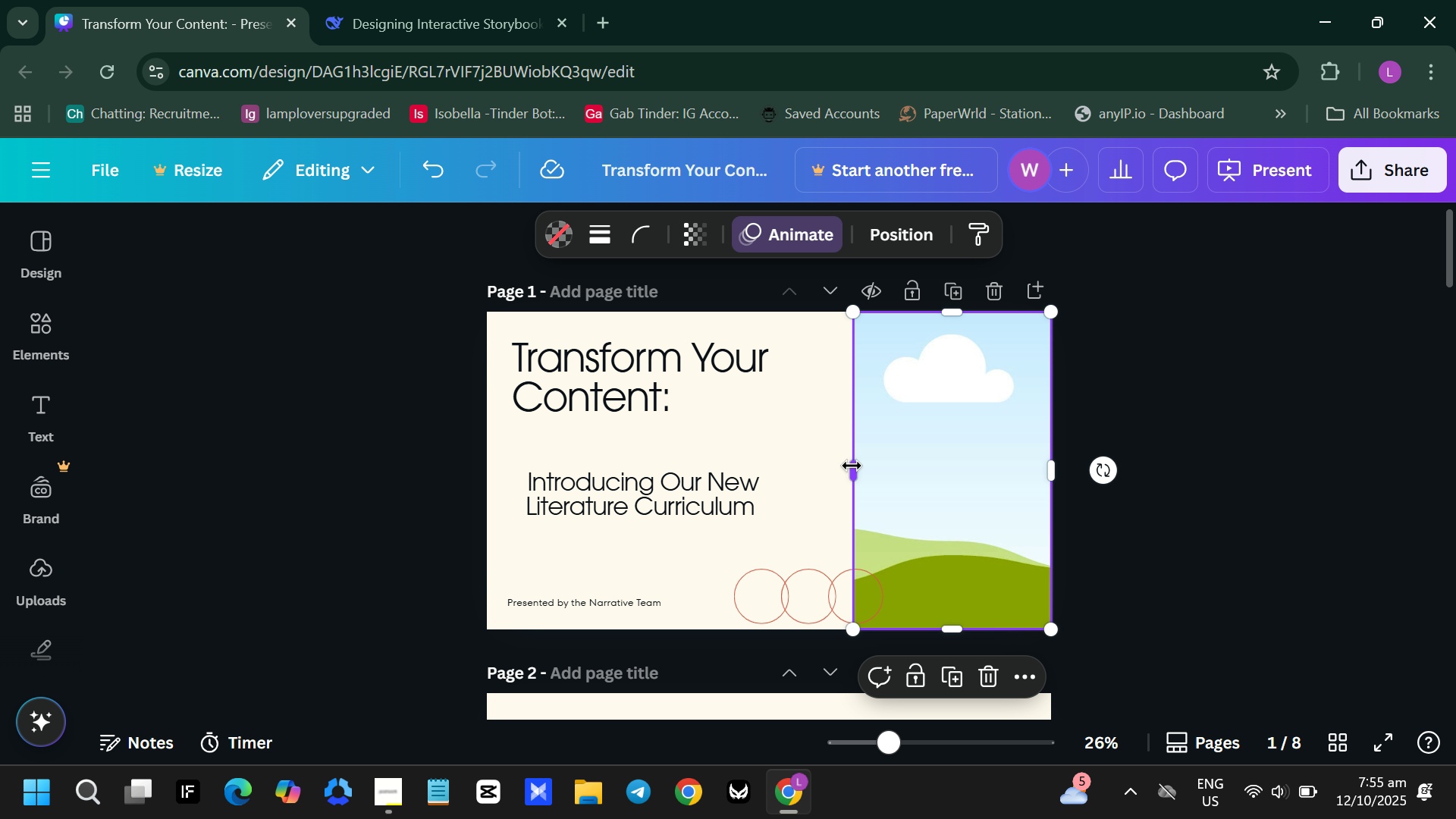 
left_click_drag(start_coordinate=[852, 466], to_coordinate=[819, 466])
 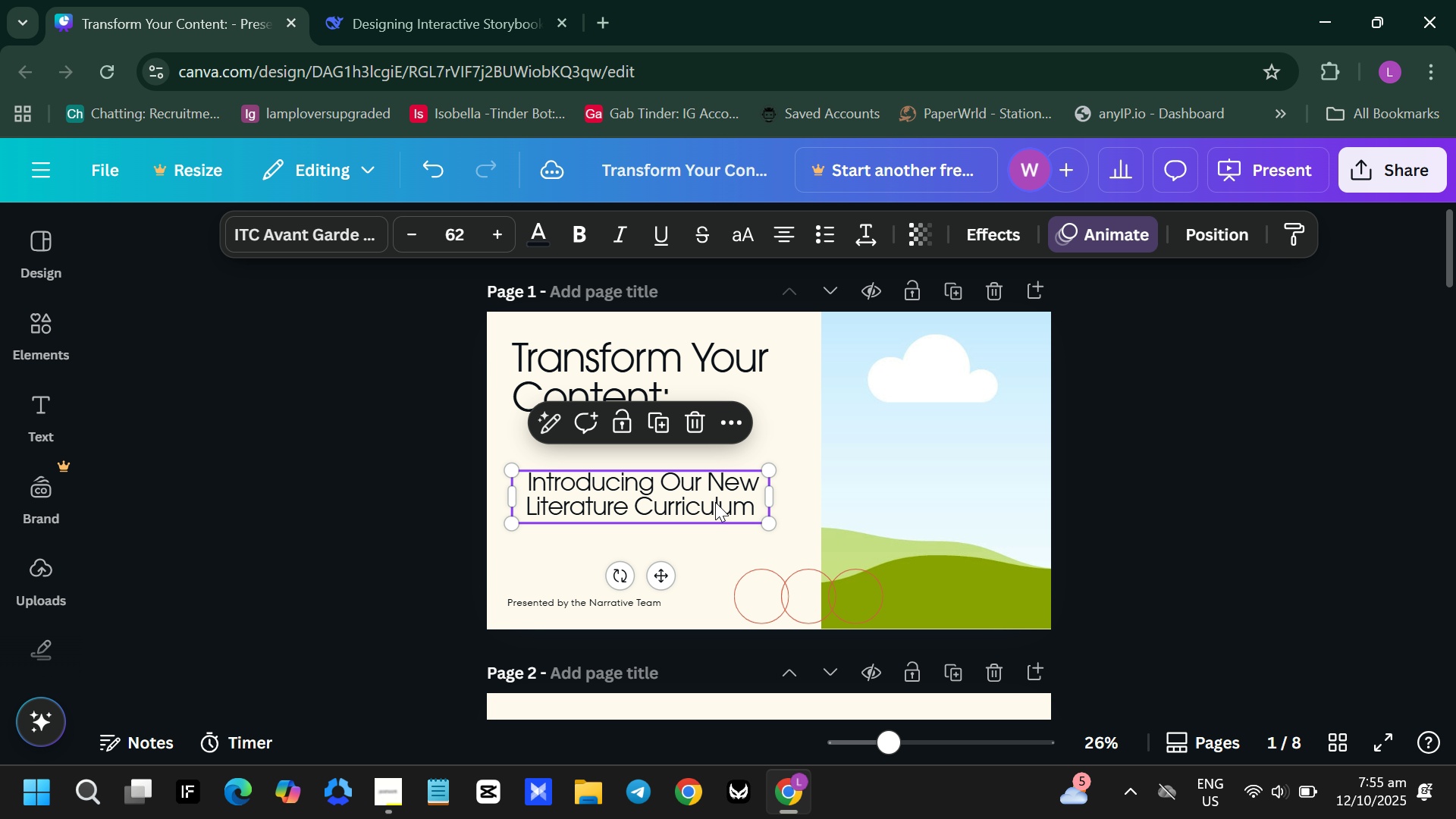 
left_click([715, 502])
 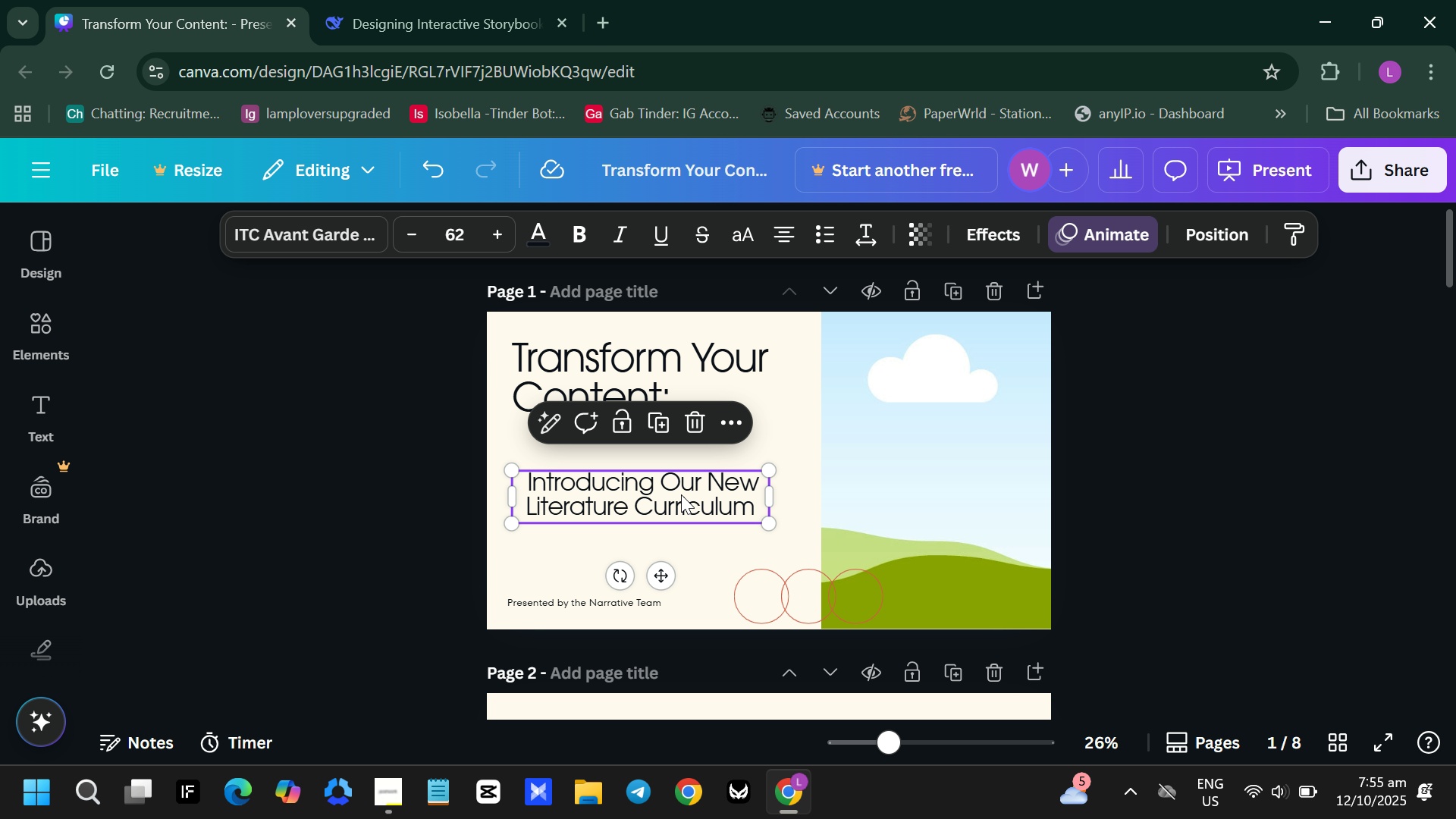 
left_click_drag(start_coordinate=[681, 494], to_coordinate=[679, 480])
 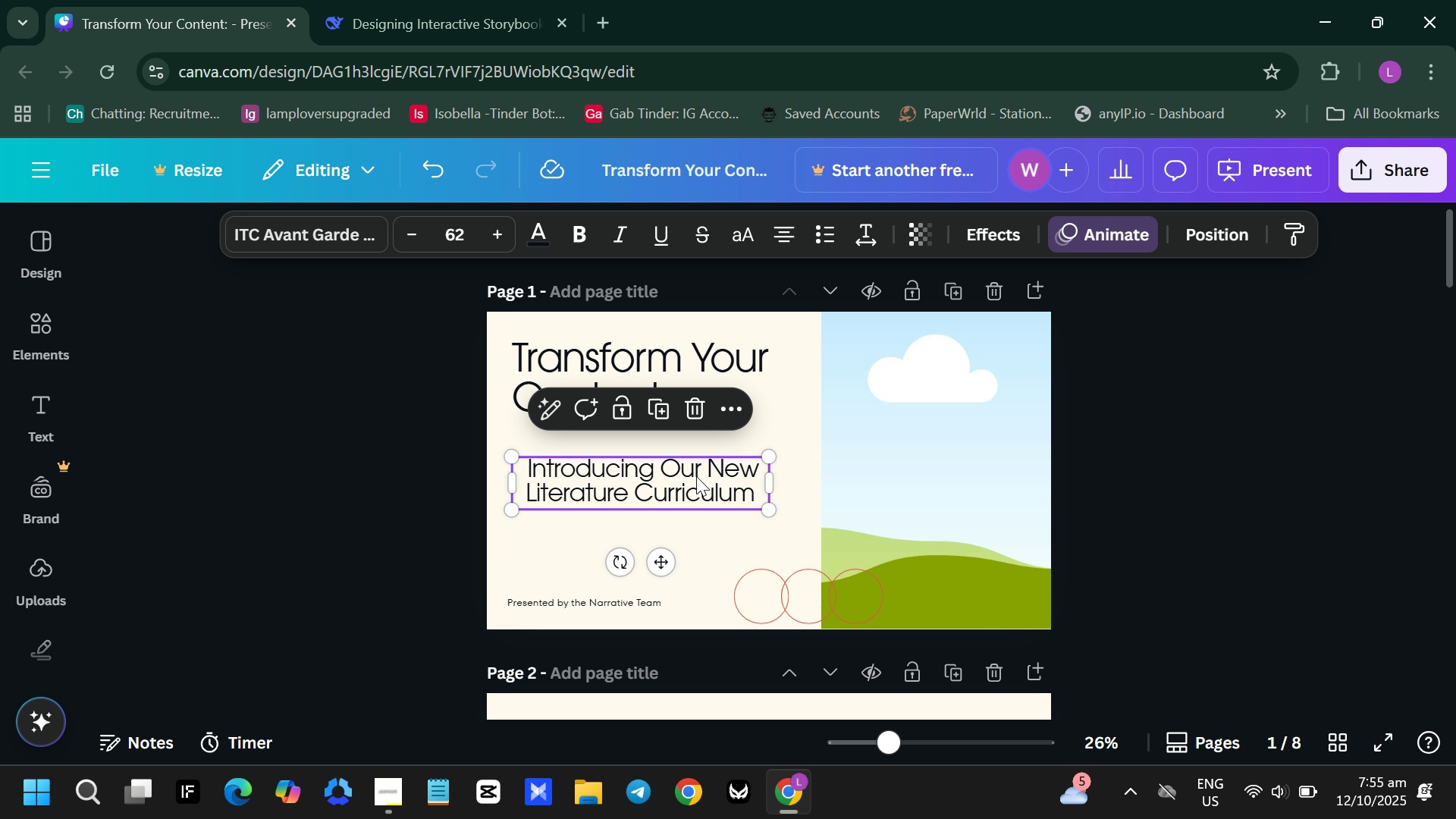 
double_click([696, 476])
 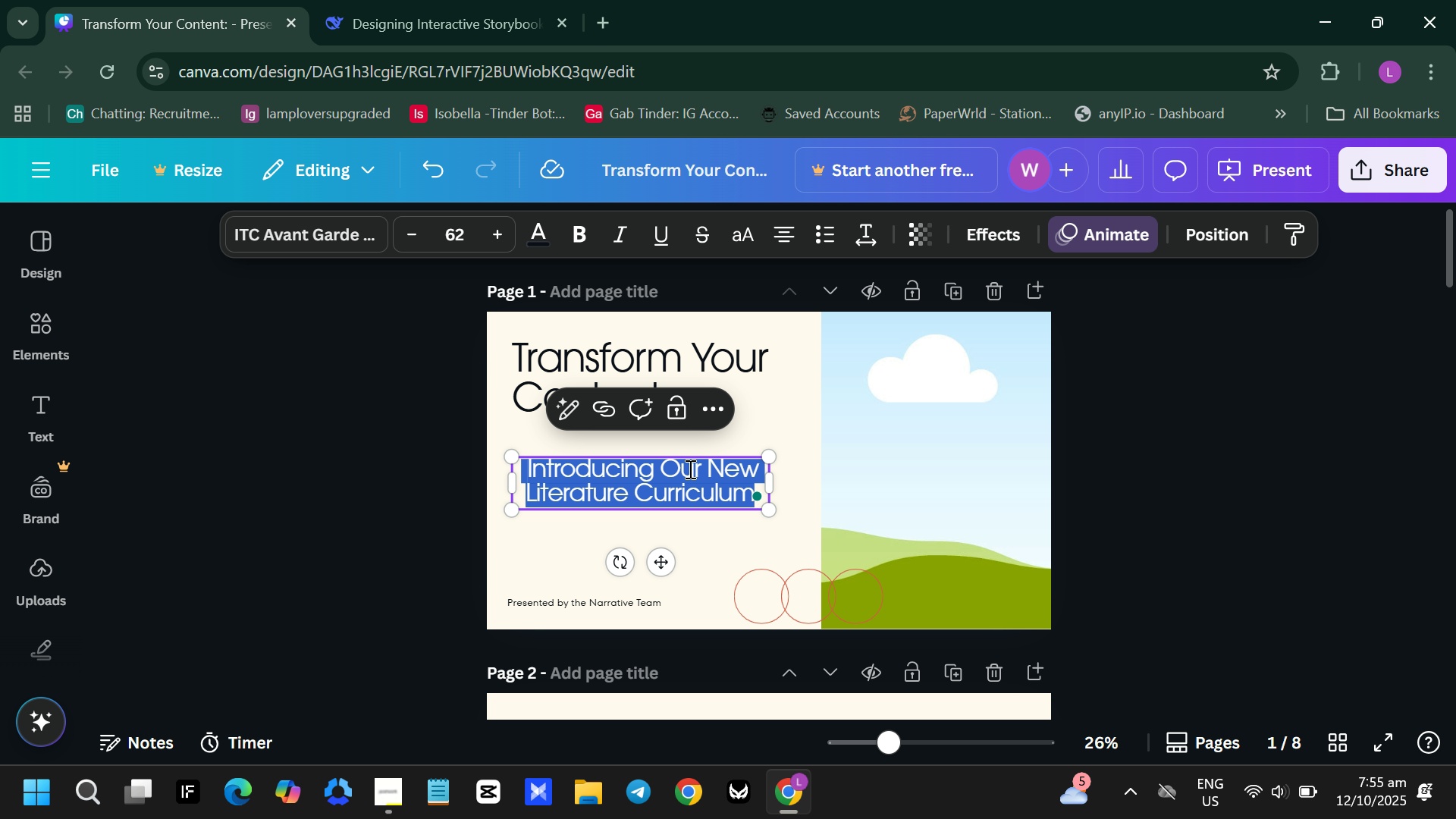 
triple_click([696, 476])
 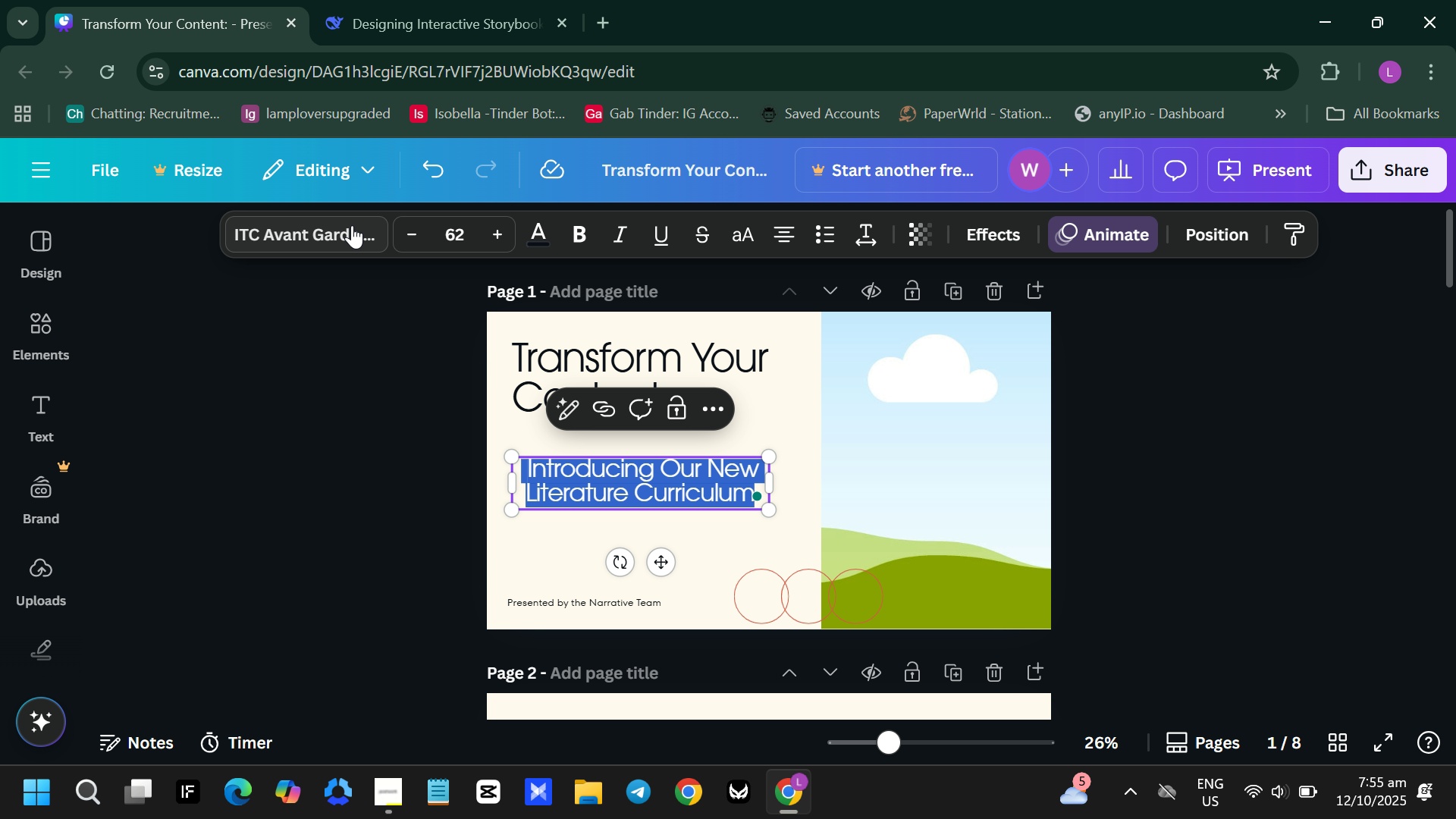 
left_click([350, 227])
 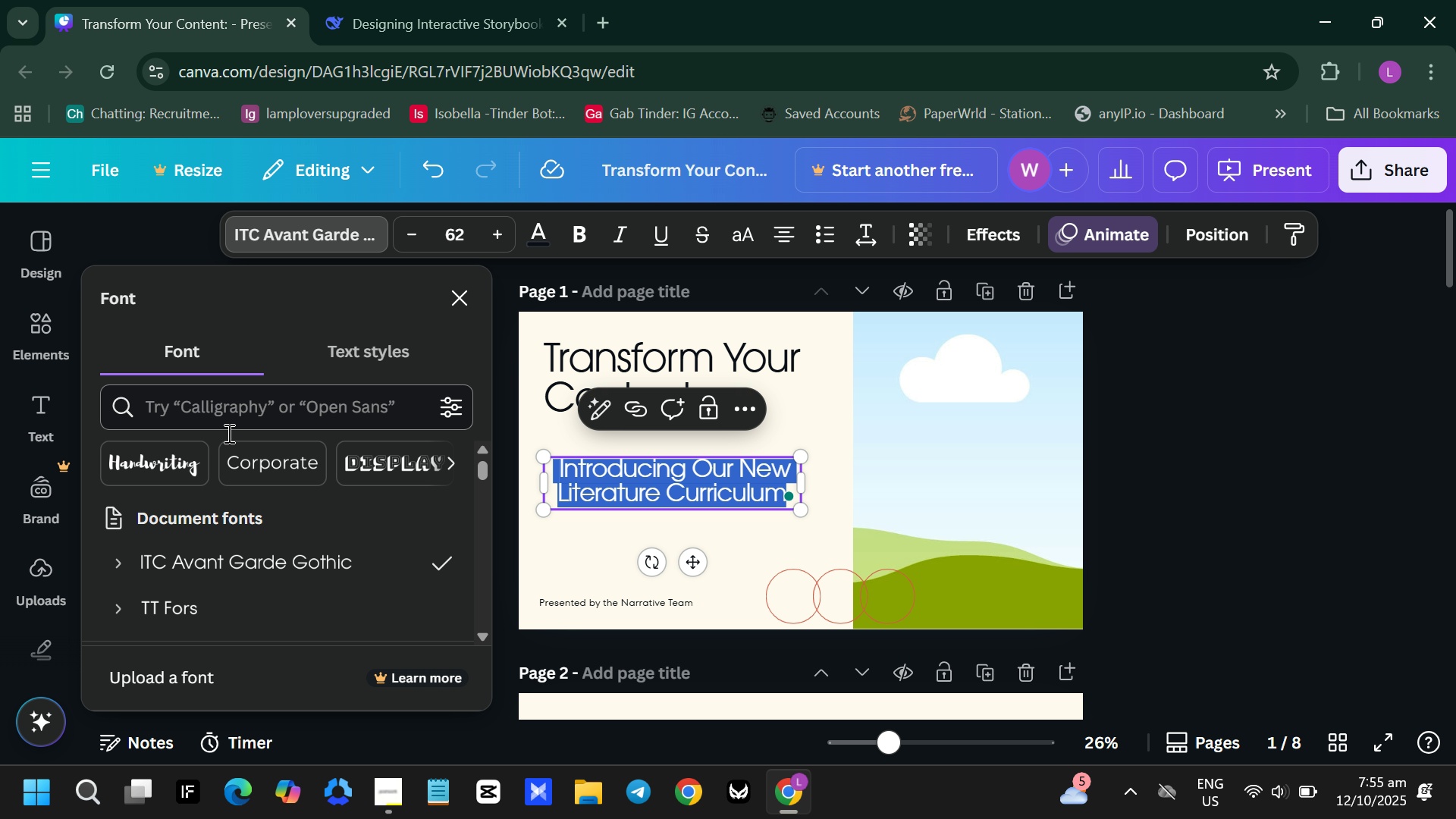 
scroll: coordinate [246, 485], scroll_direction: down, amount: 5.0
 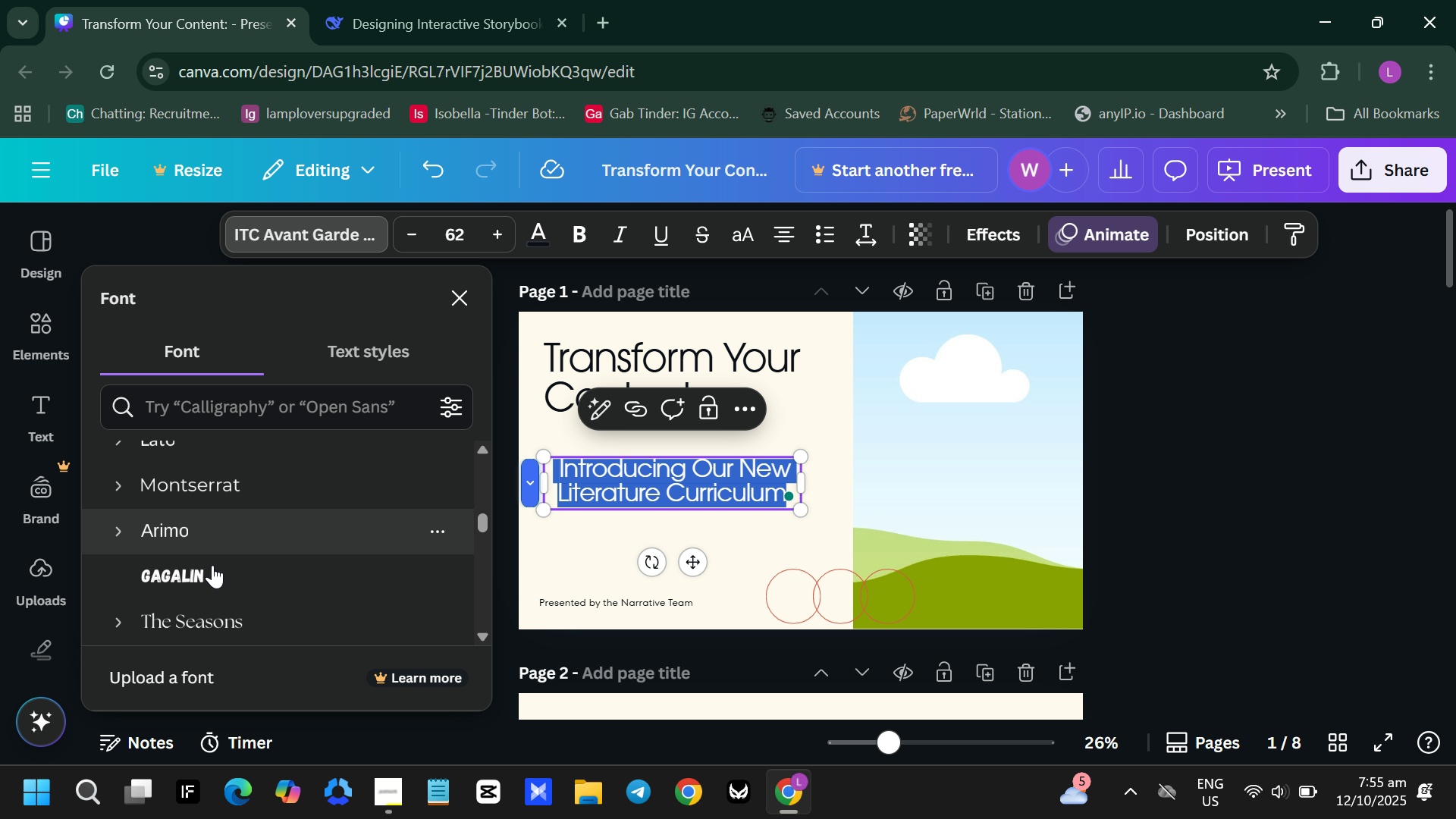 
left_click([209, 582])
 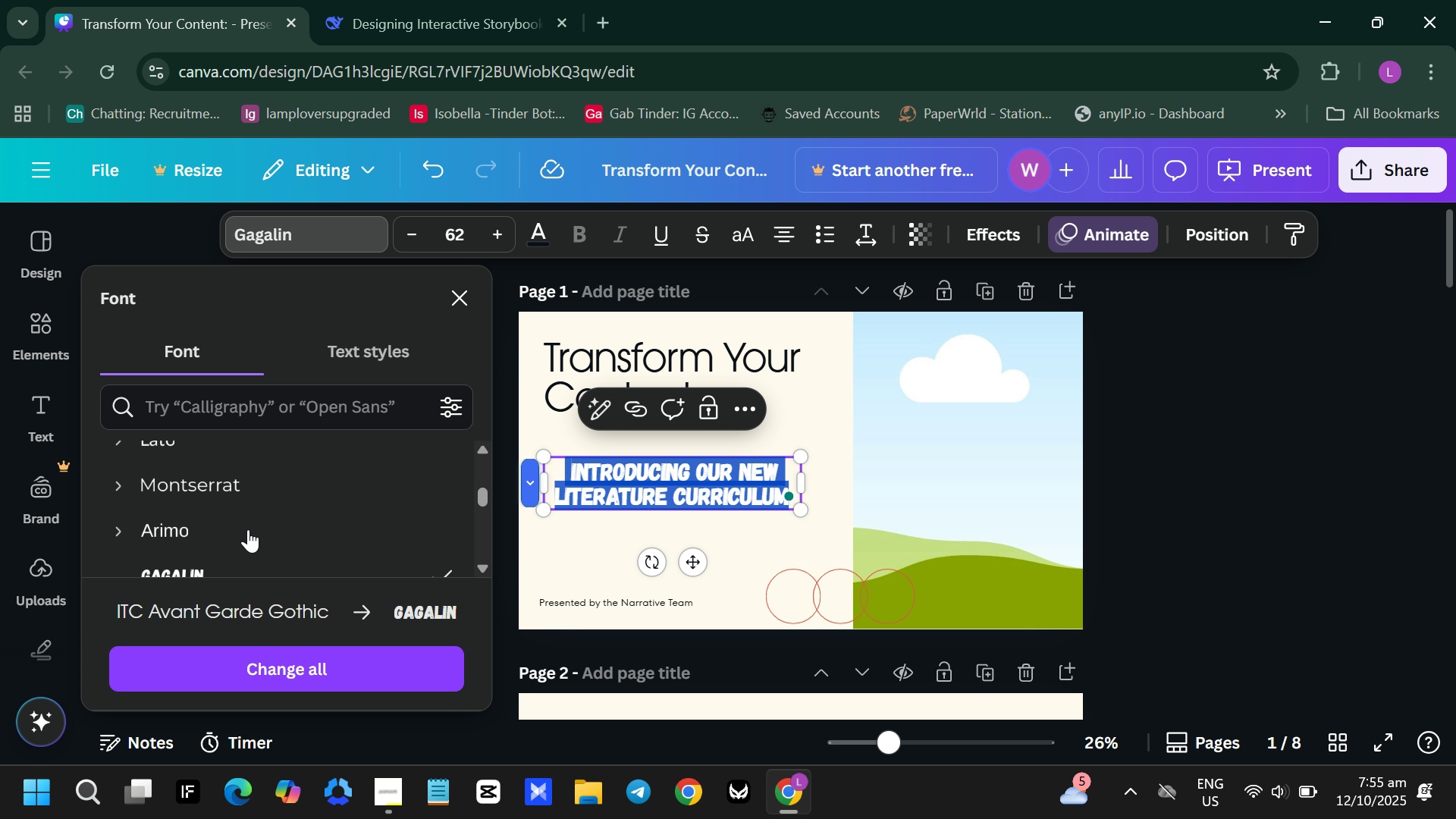 
left_click([604, 374])
 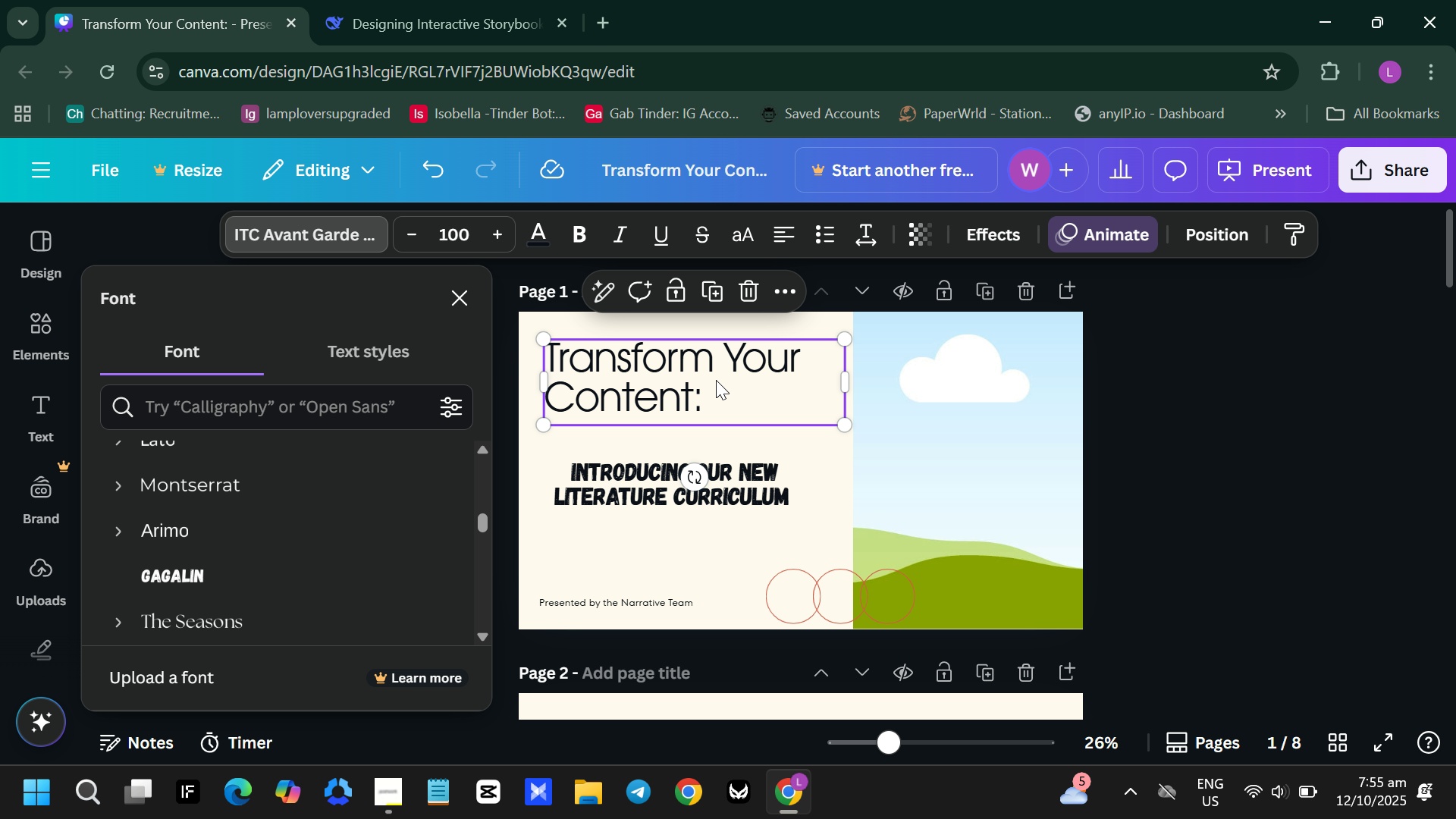 
double_click([716, 380])
 